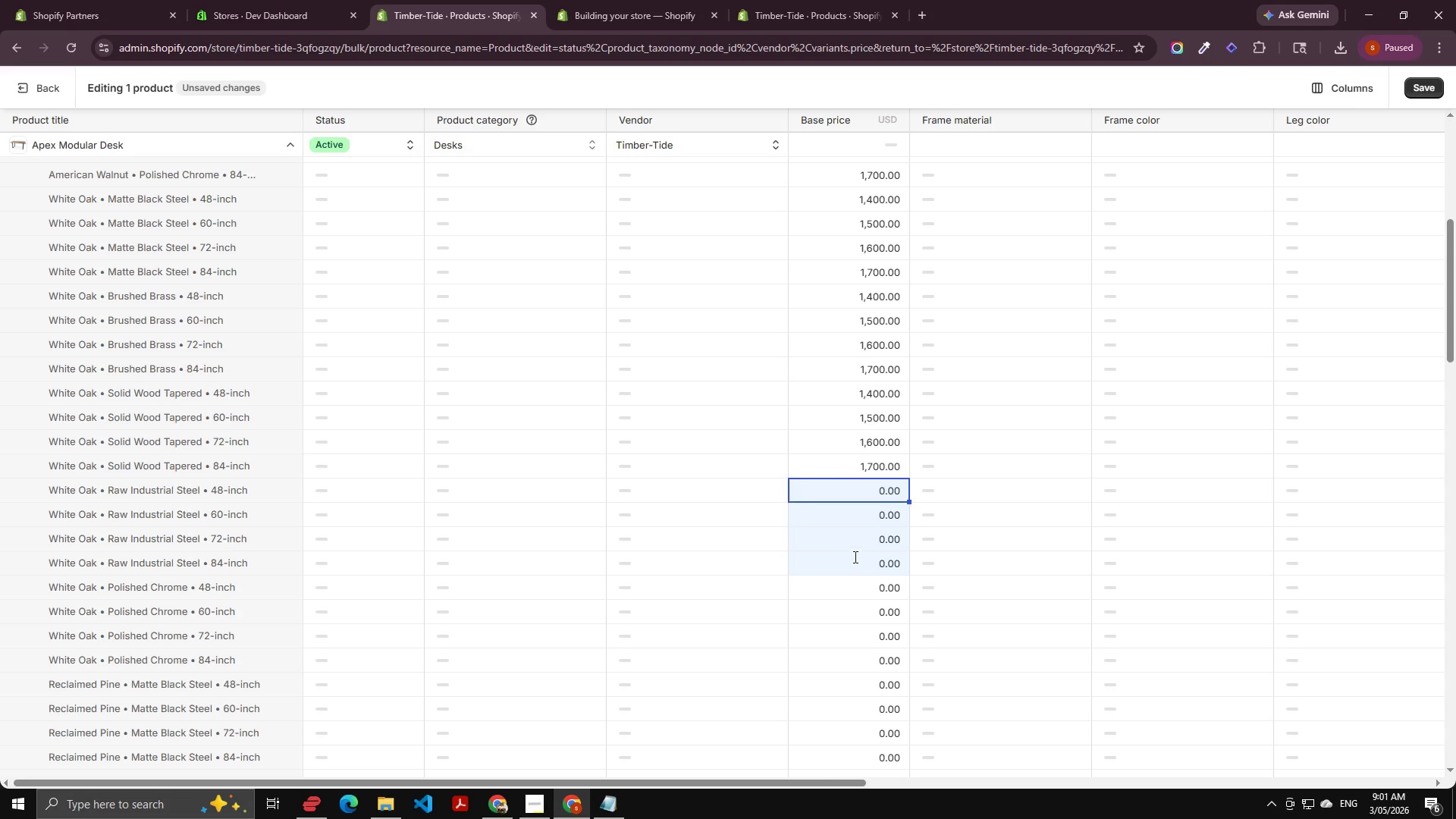 
key(Control+V)
 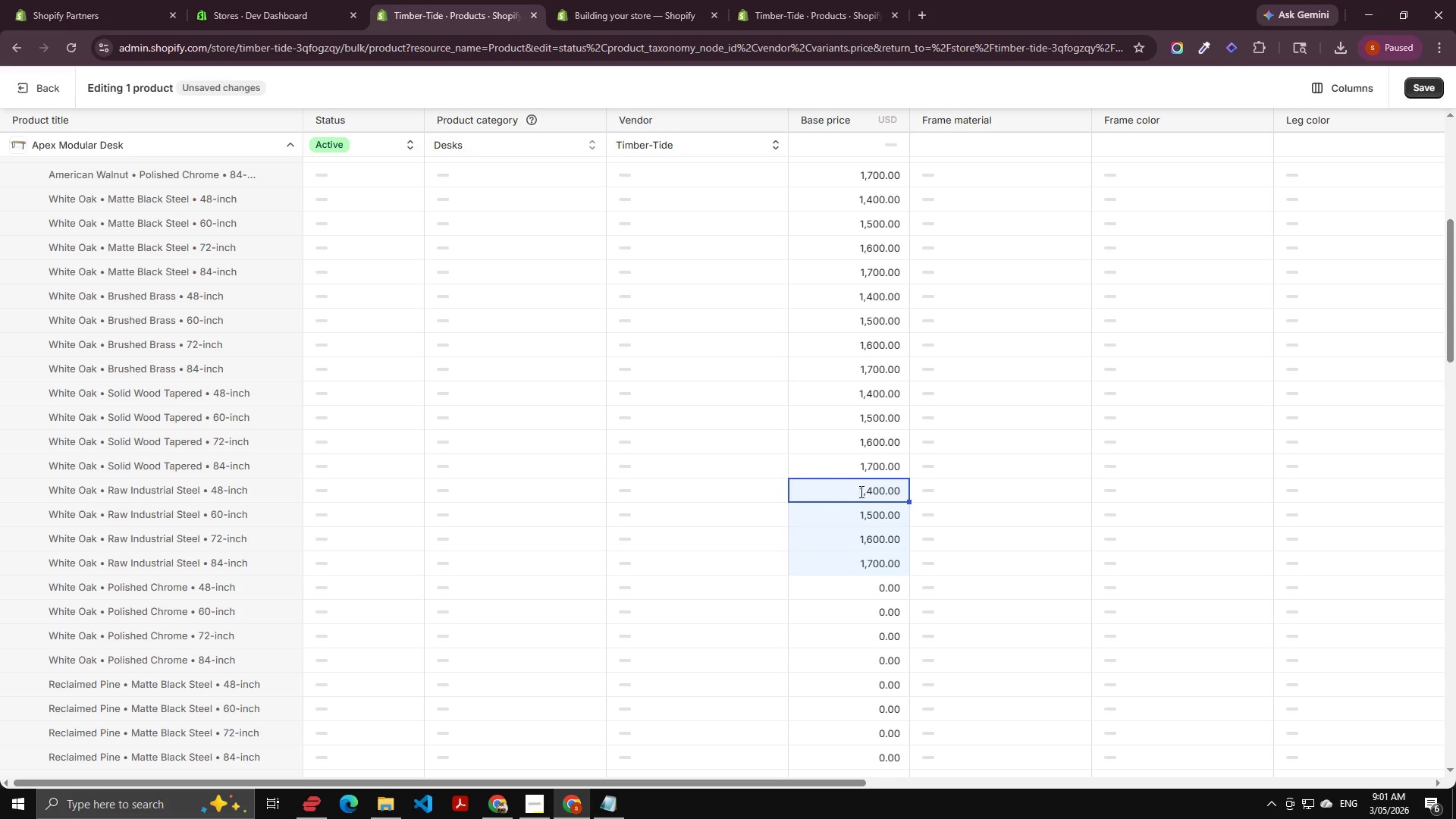 
scroll: coordinate [860, 488], scroll_direction: down, amount: 2.0
 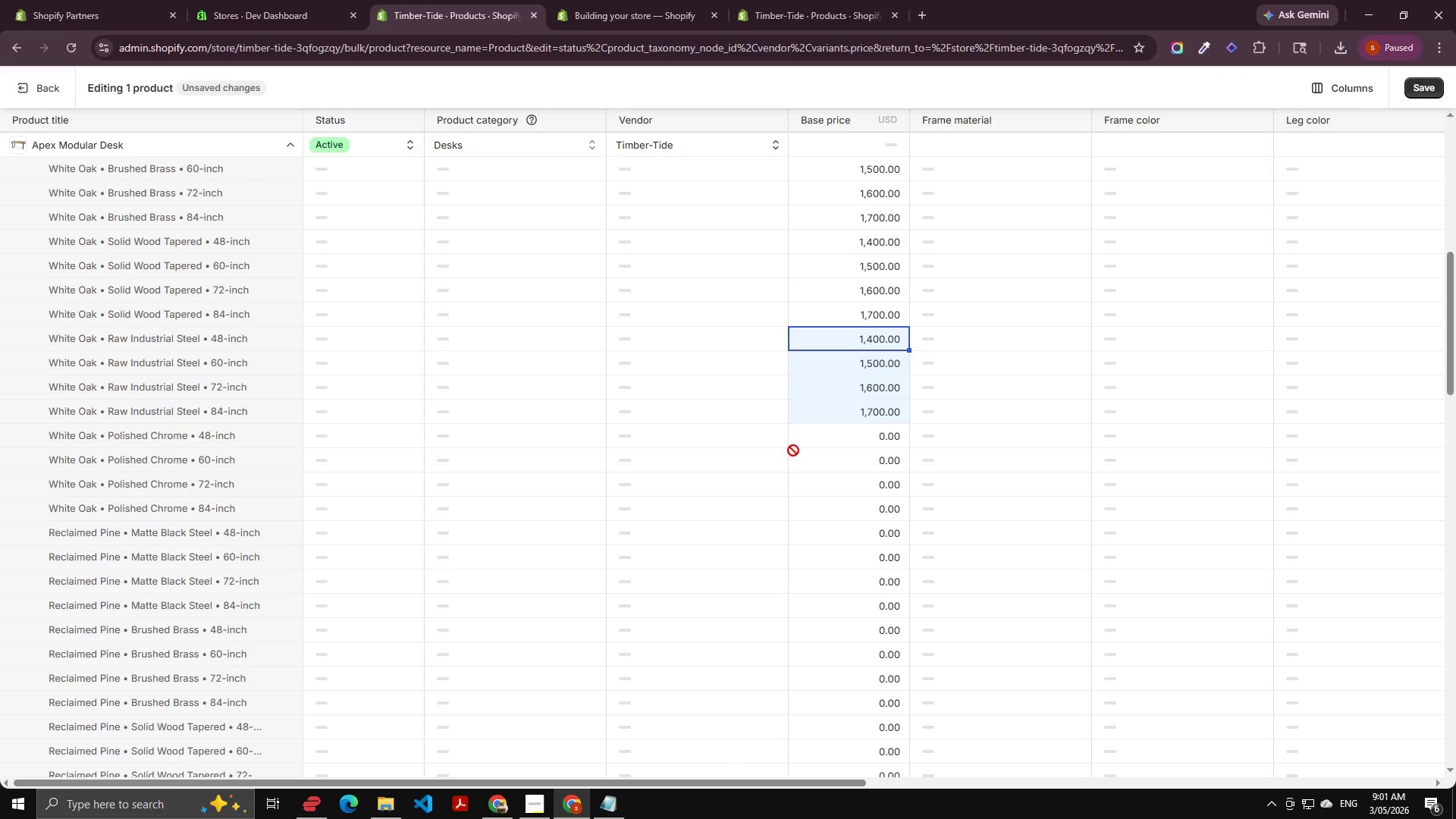 
left_click([848, 436])
 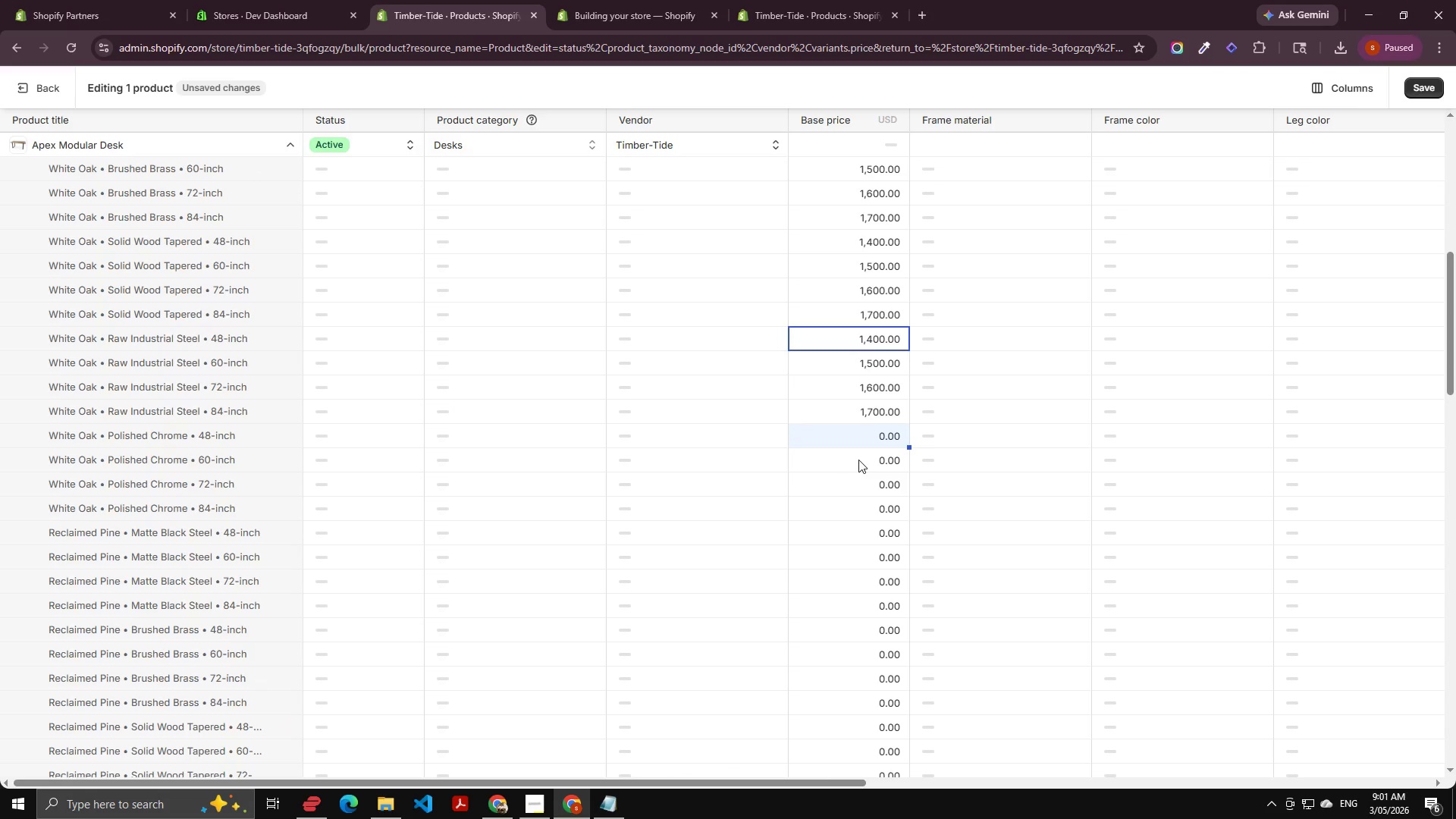 
hold_key(key=ShiftLeft, duration=1.5)
left_click([851, 518])
 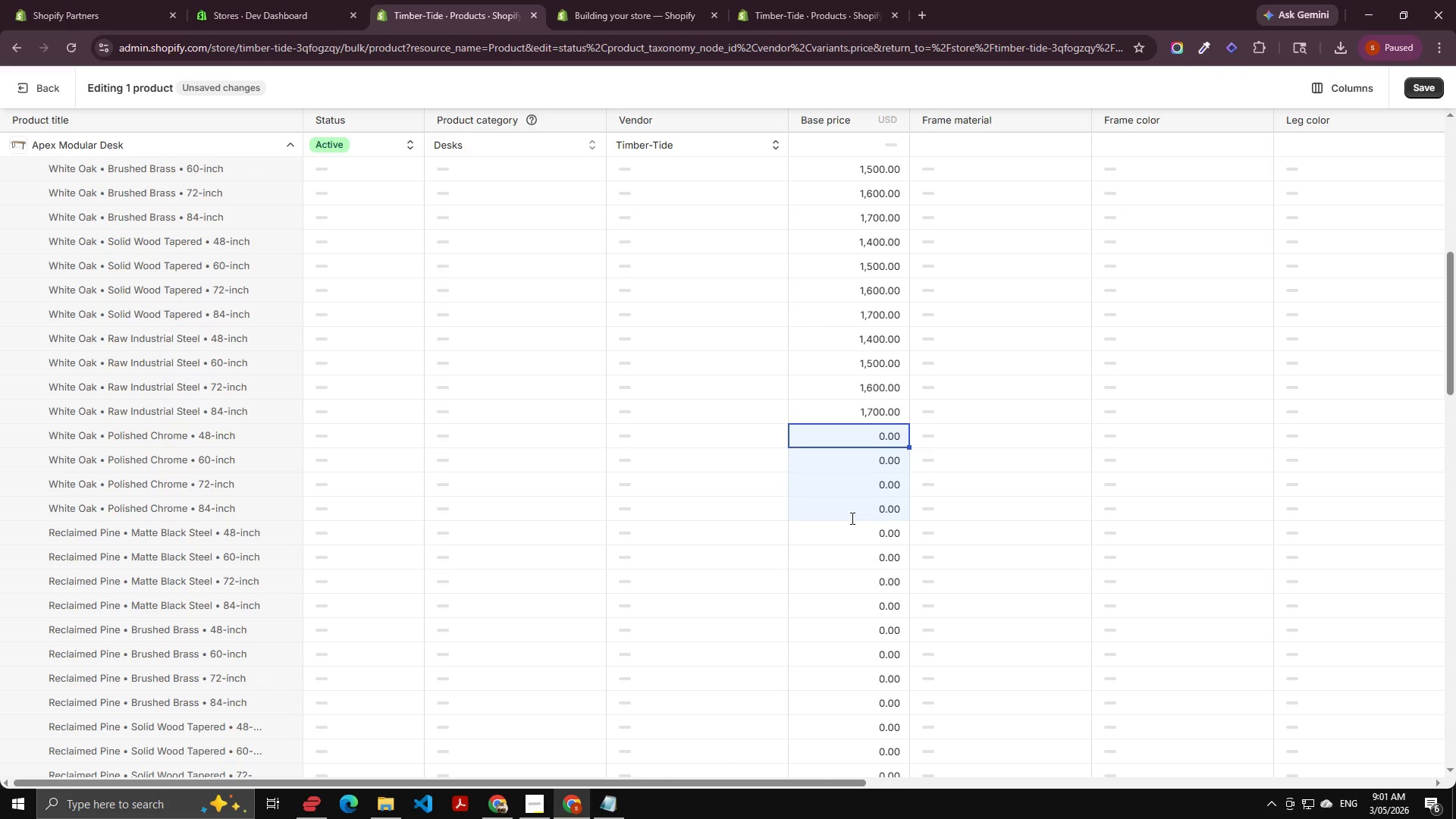 
hold_key(key=ShiftLeft, duration=1.05)
left_click([855, 527])
 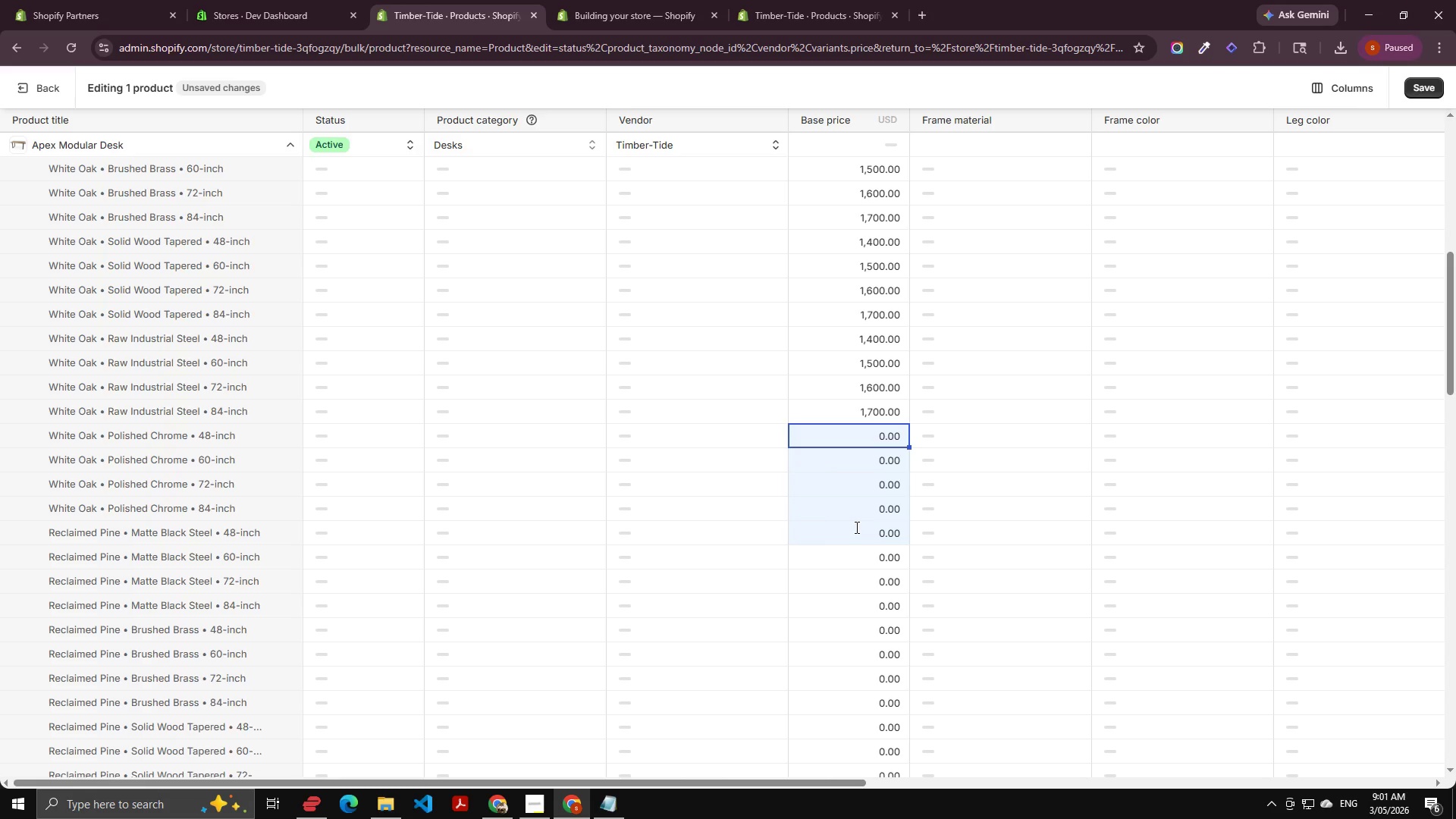 
key(Control+V)
 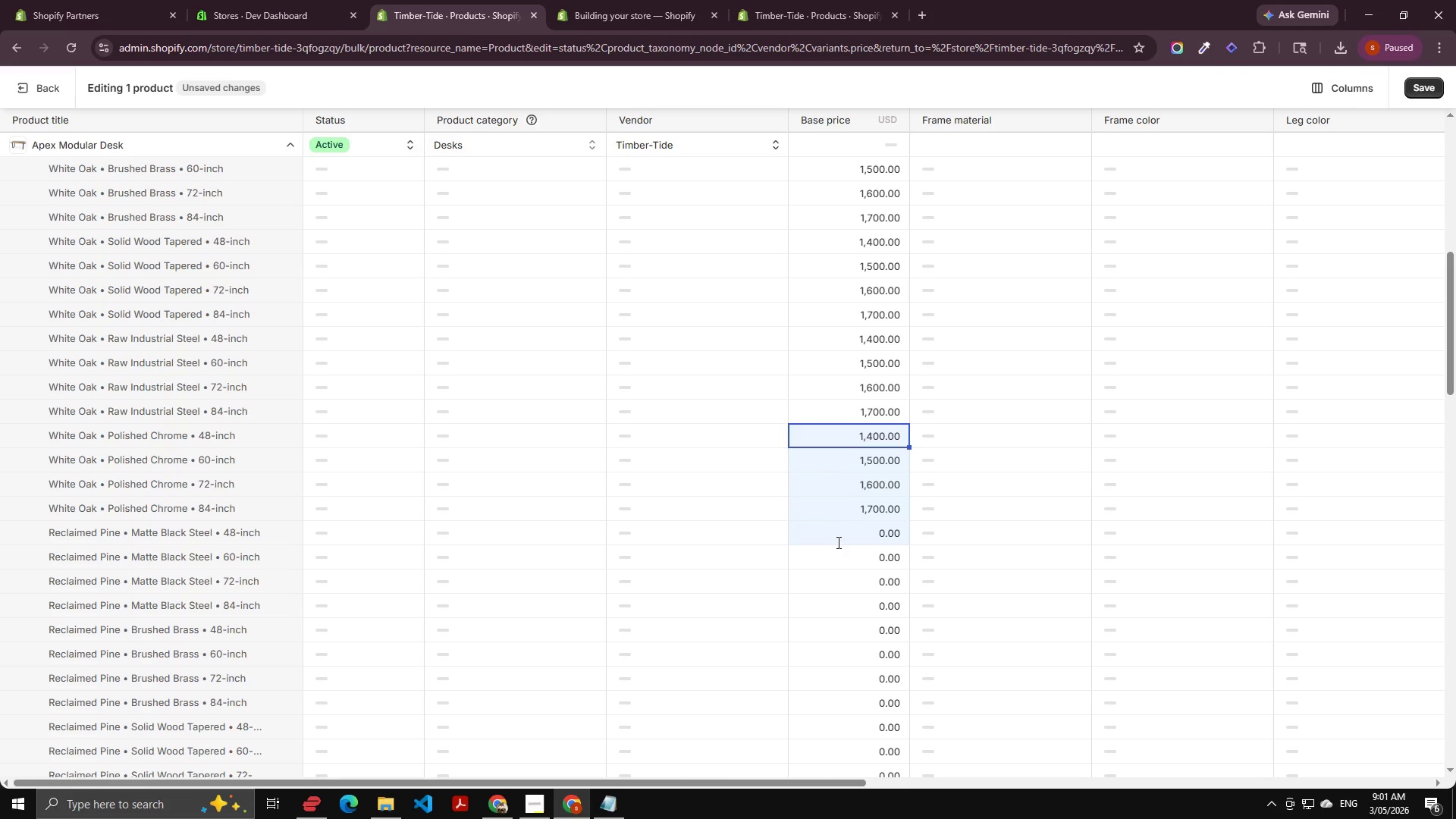 
left_click([838, 528])
 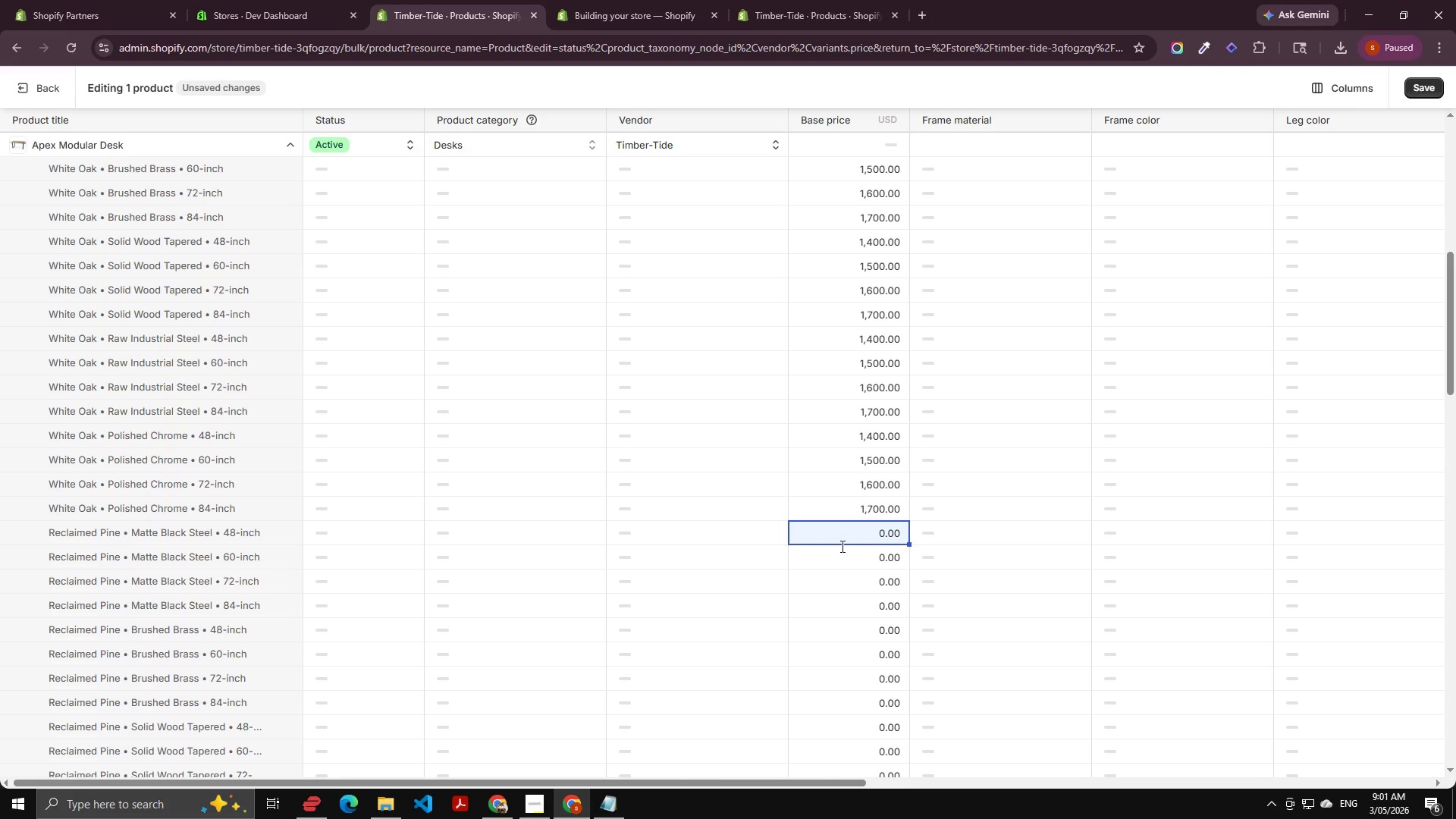 
hold_key(key=ShiftLeft, duration=0.84)
left_click([836, 603])
 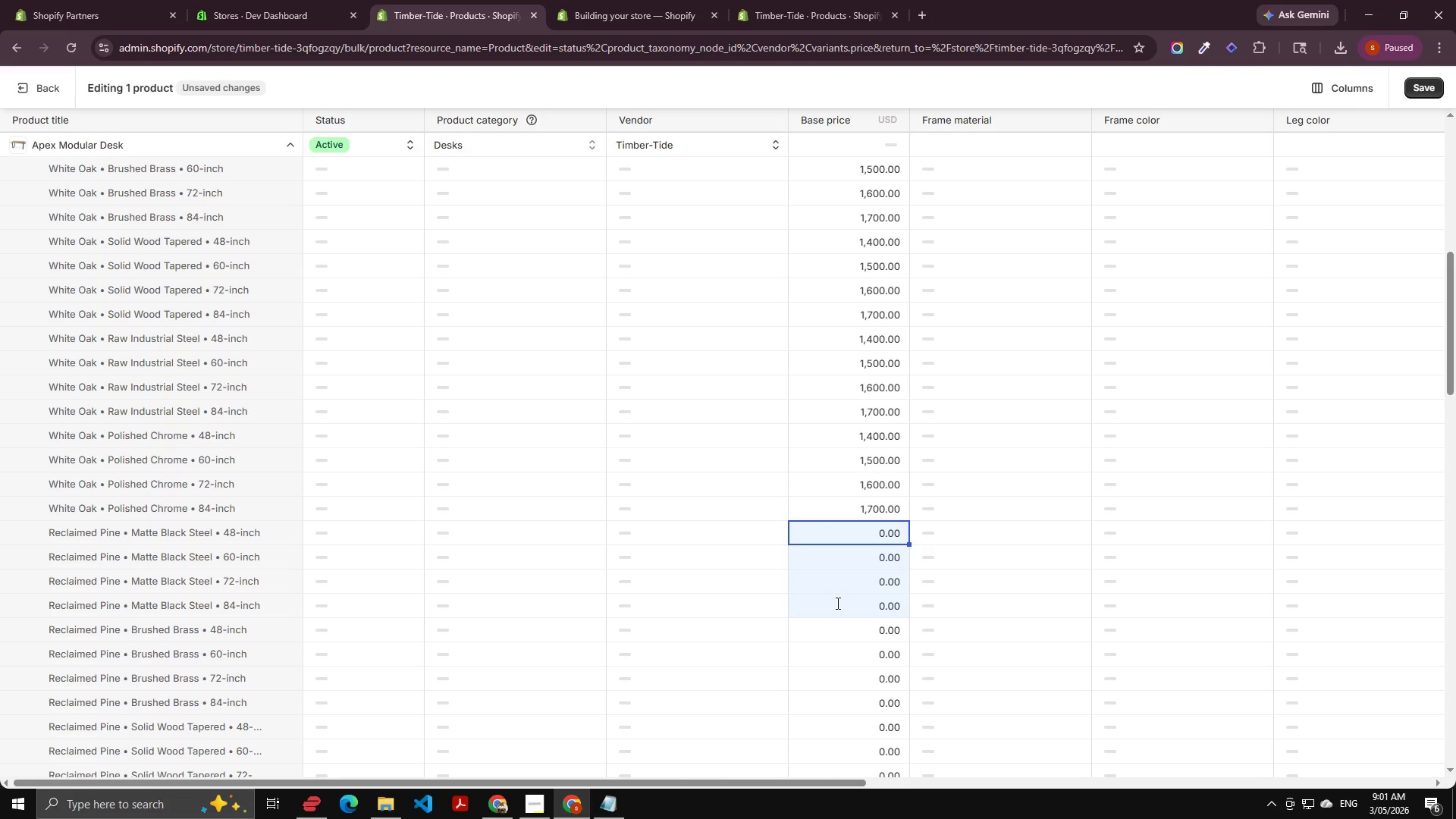 
key(Control+V)
 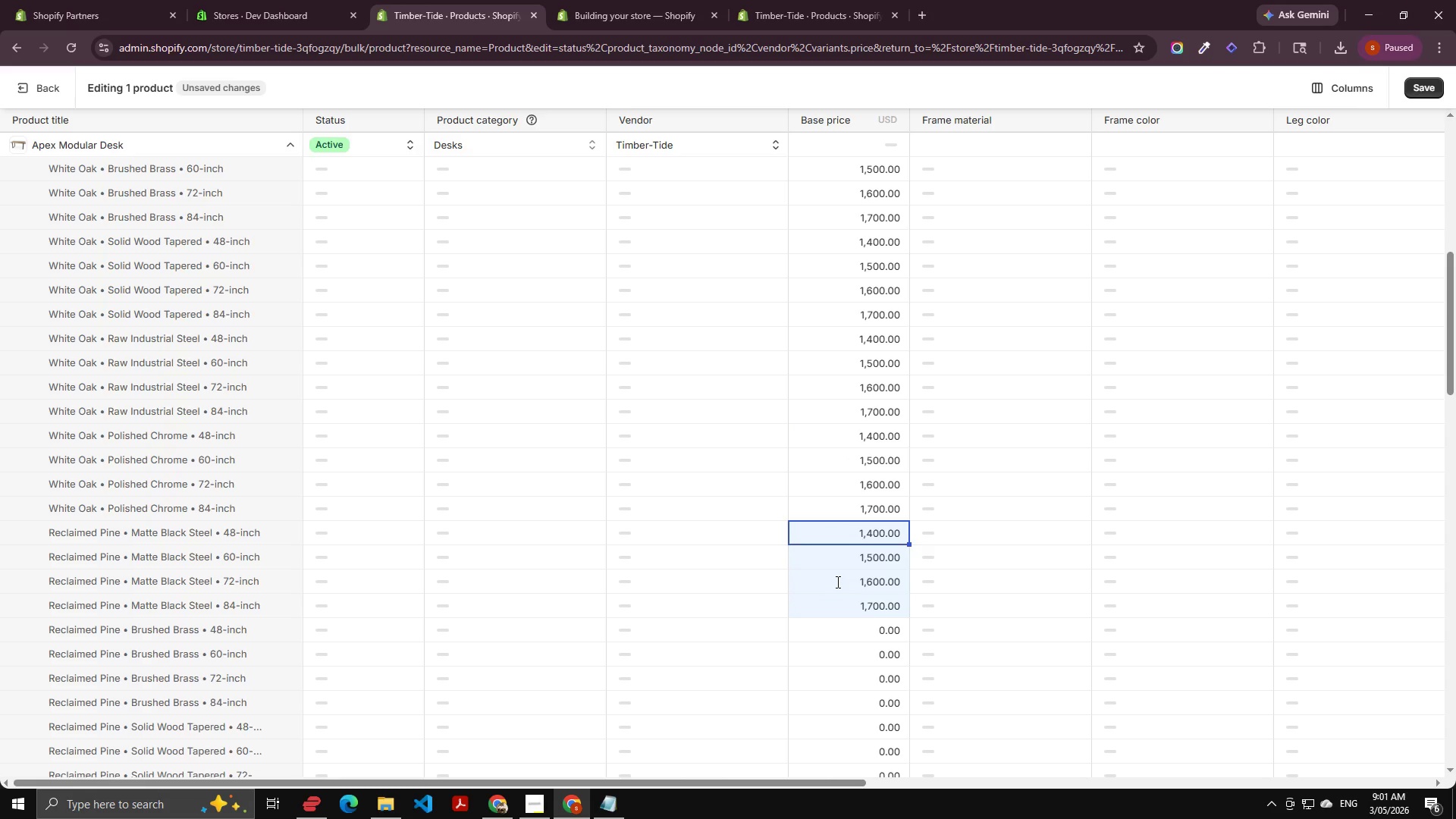 
scroll: coordinate [843, 549], scroll_direction: down, amount: 5.0
 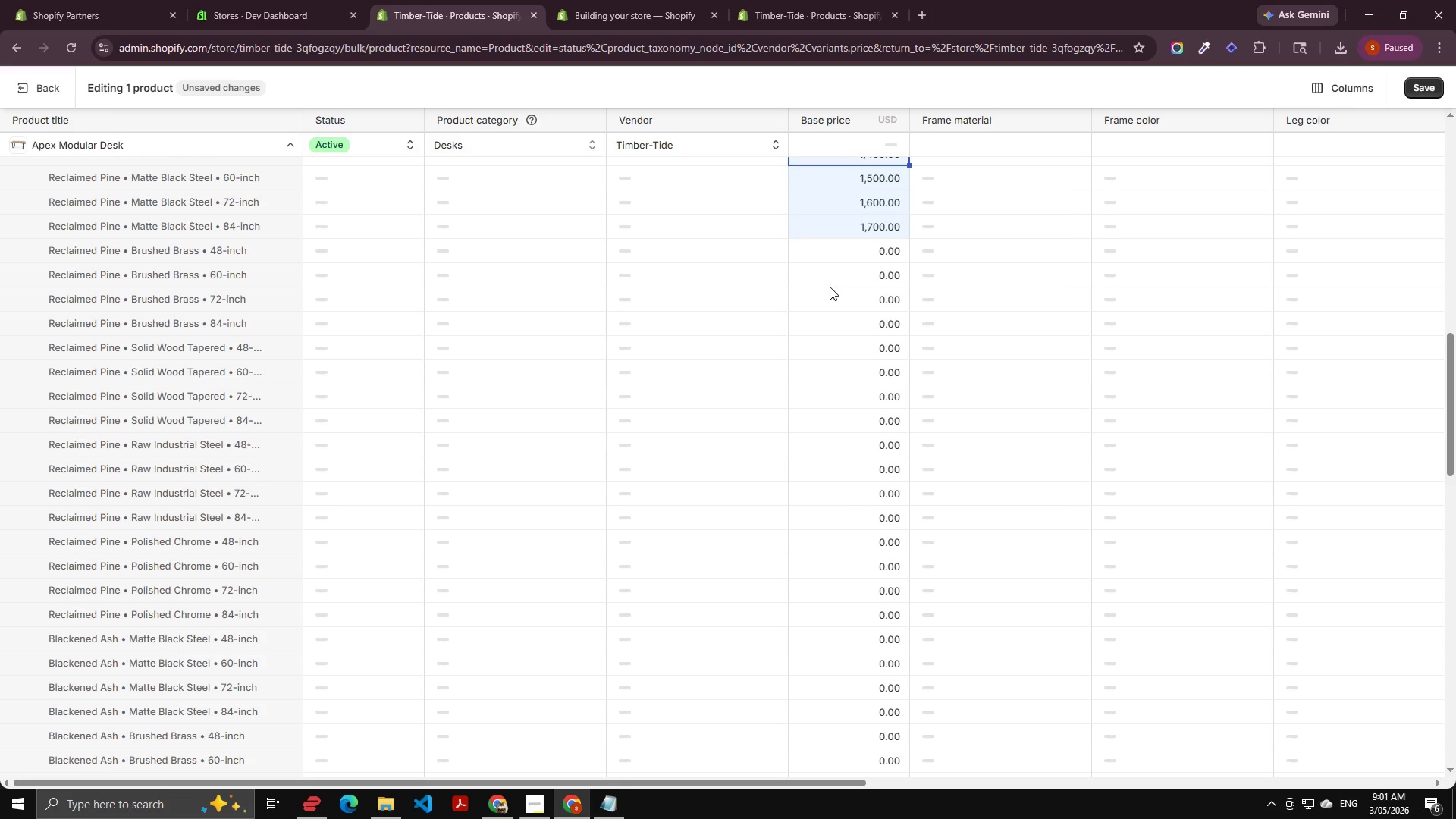 
left_click([828, 256])
 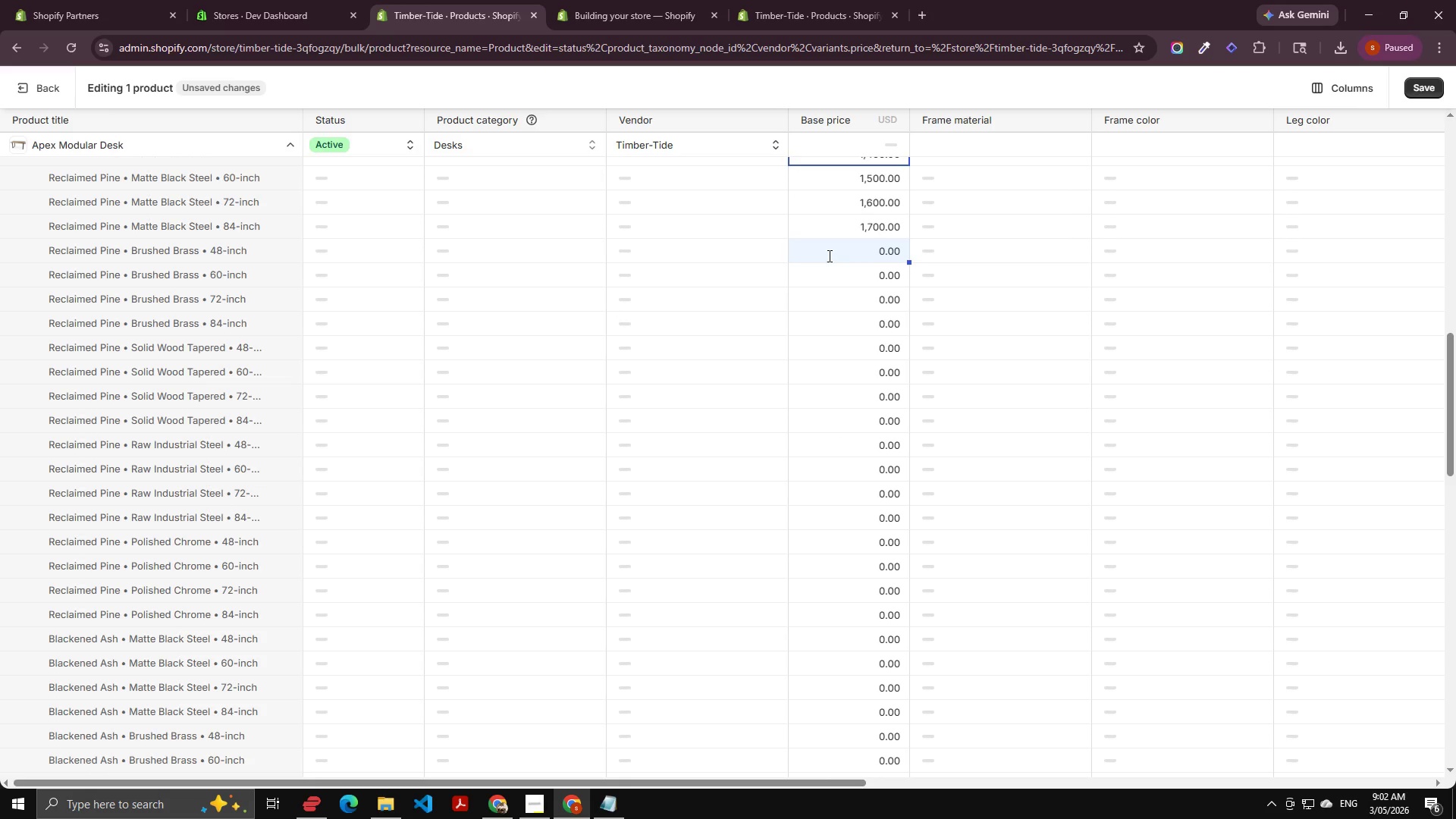 
hold_key(key=ShiftLeft, duration=0.73)
left_click([856, 362])
 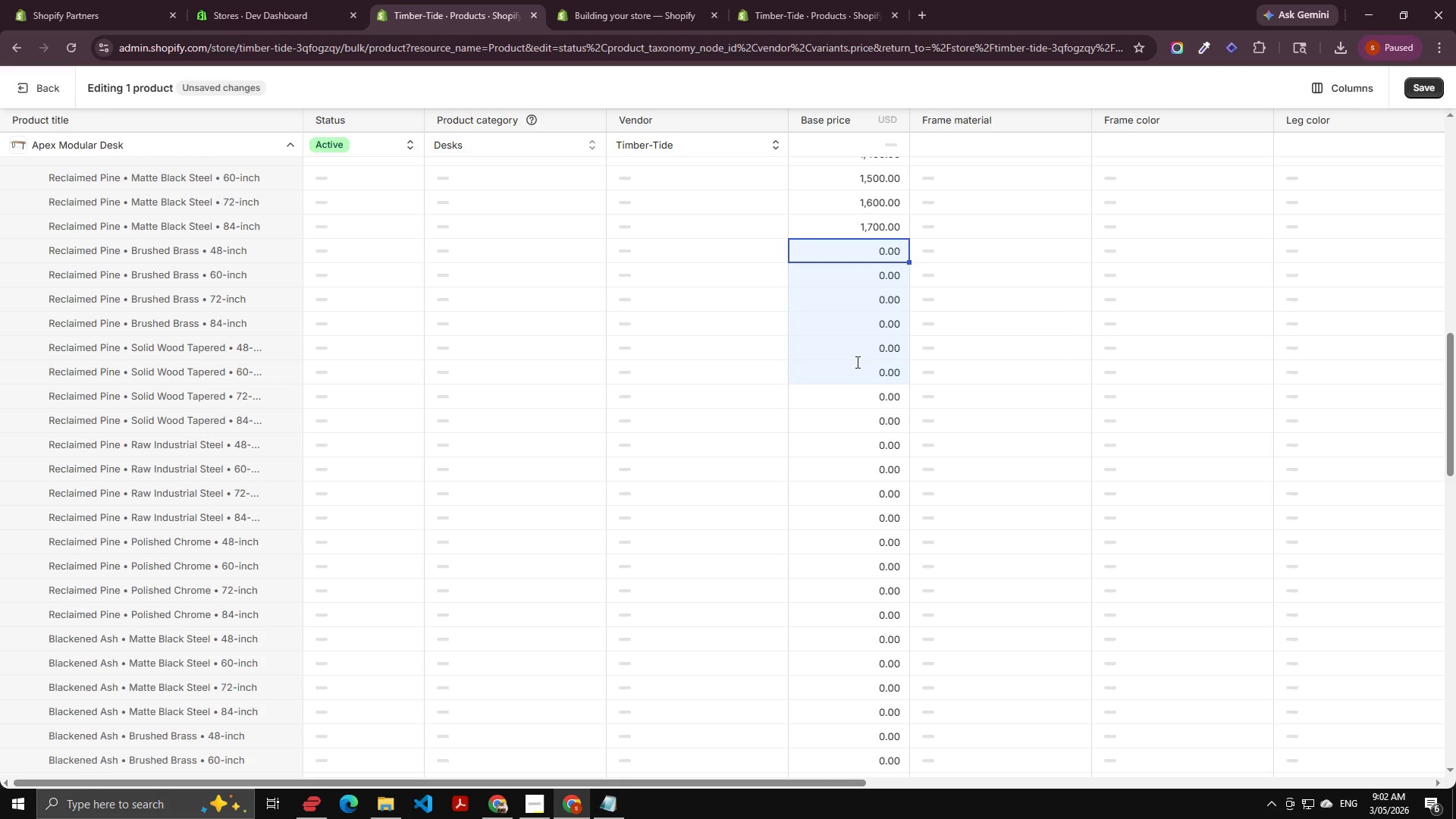 
key(Control+V)
 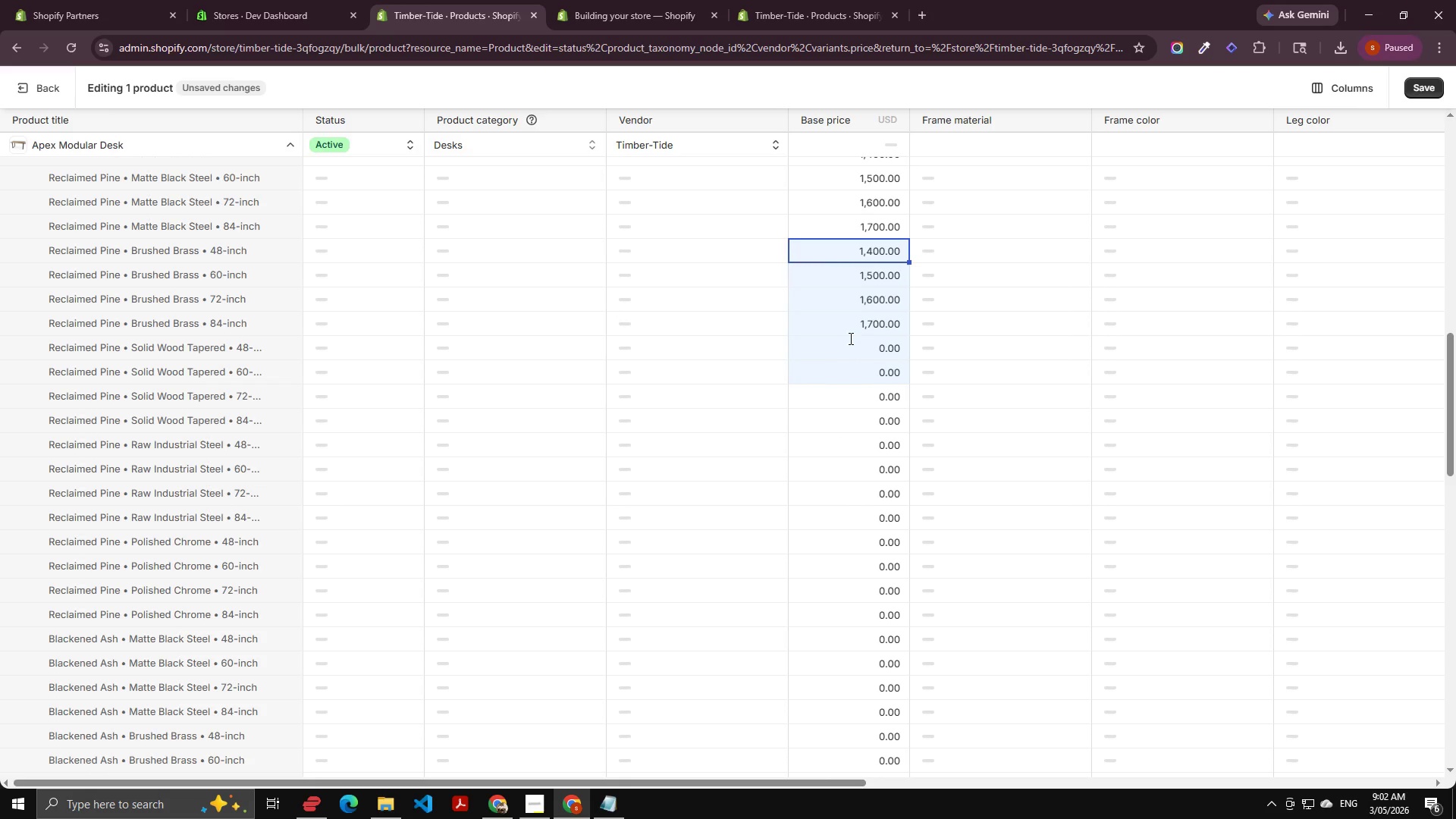 
left_click([849, 336])
 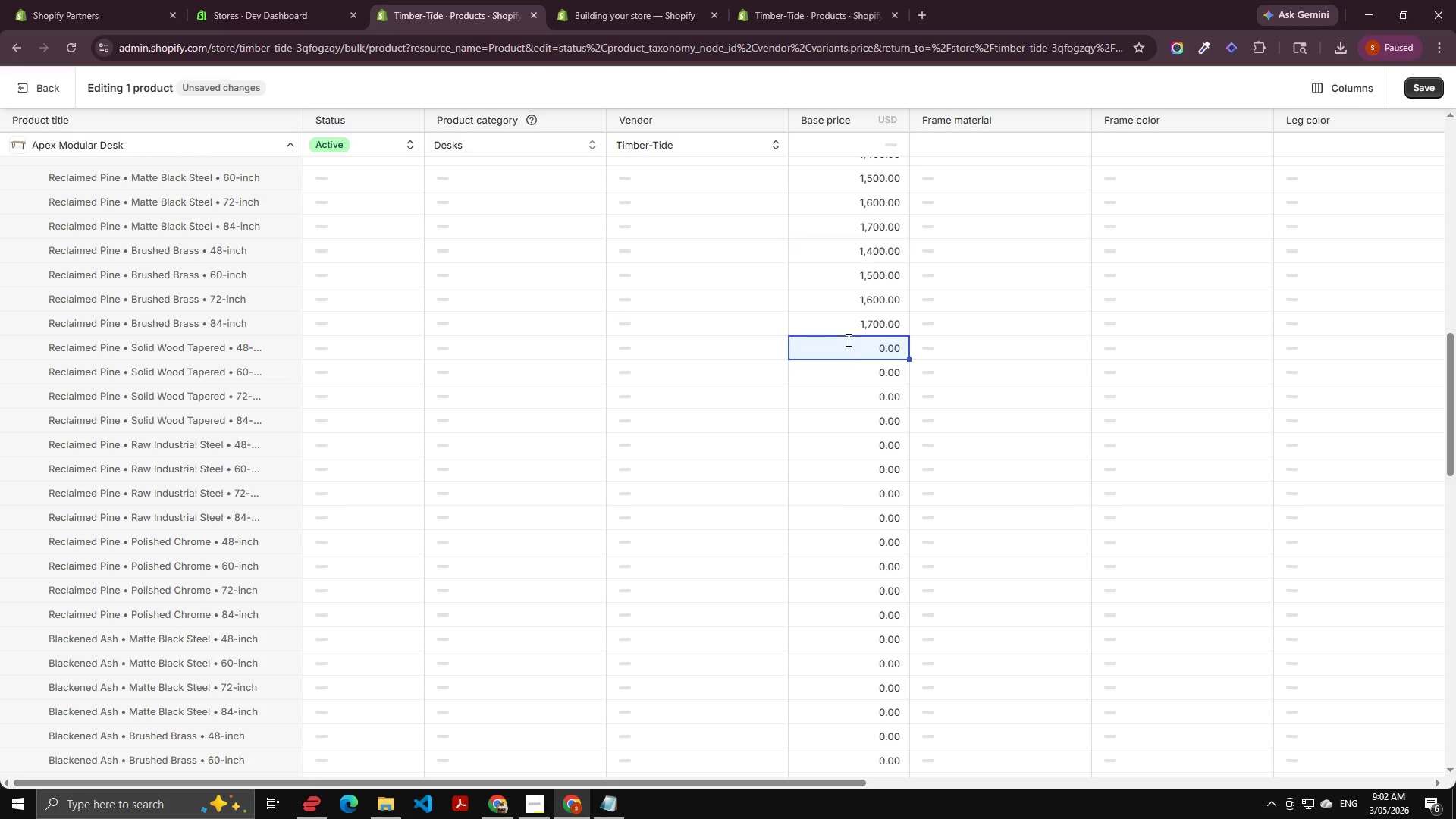 
hold_key(key=ShiftLeft, duration=0.61)
left_click([856, 441])
 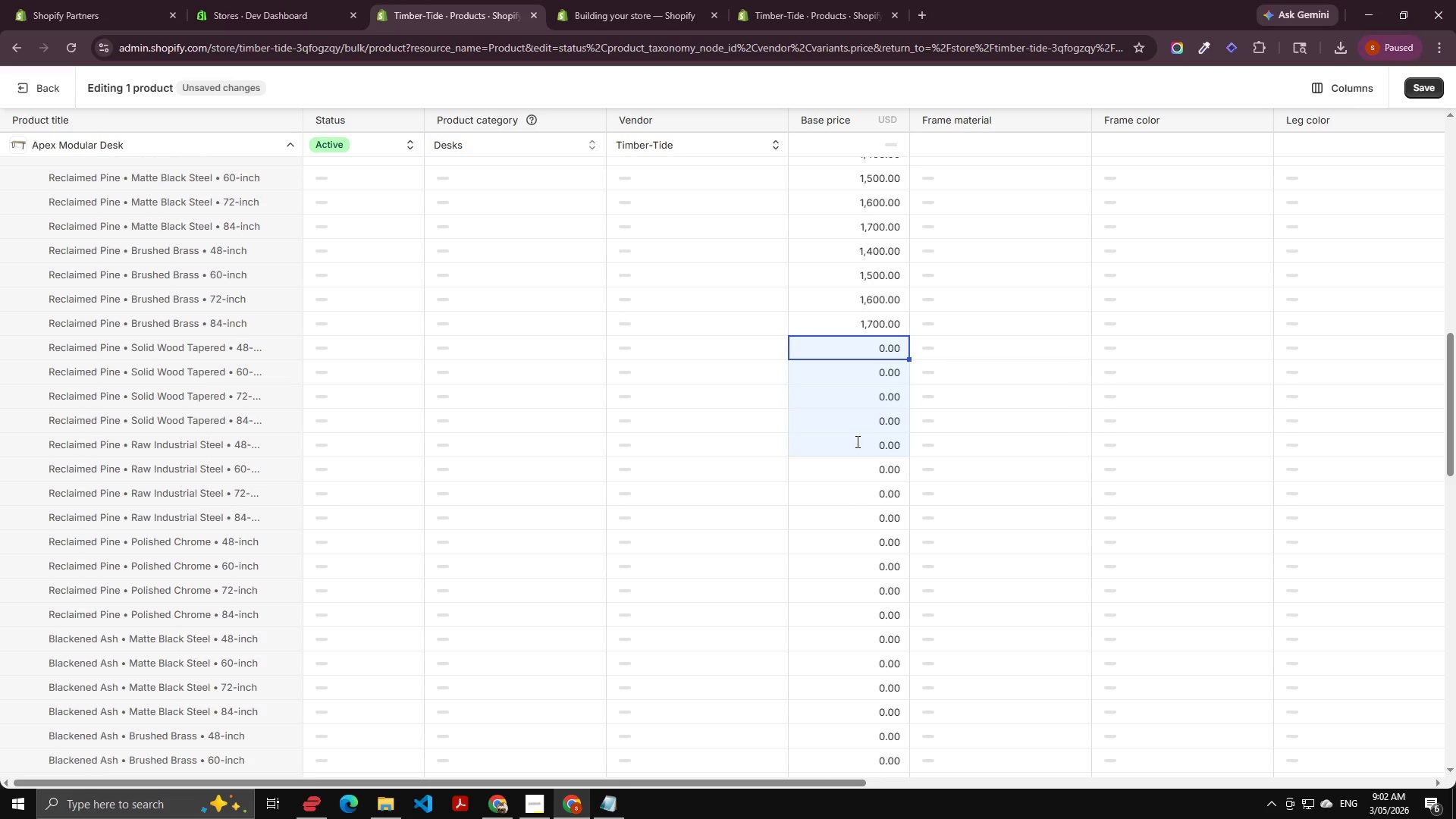 
key(Control+V)
 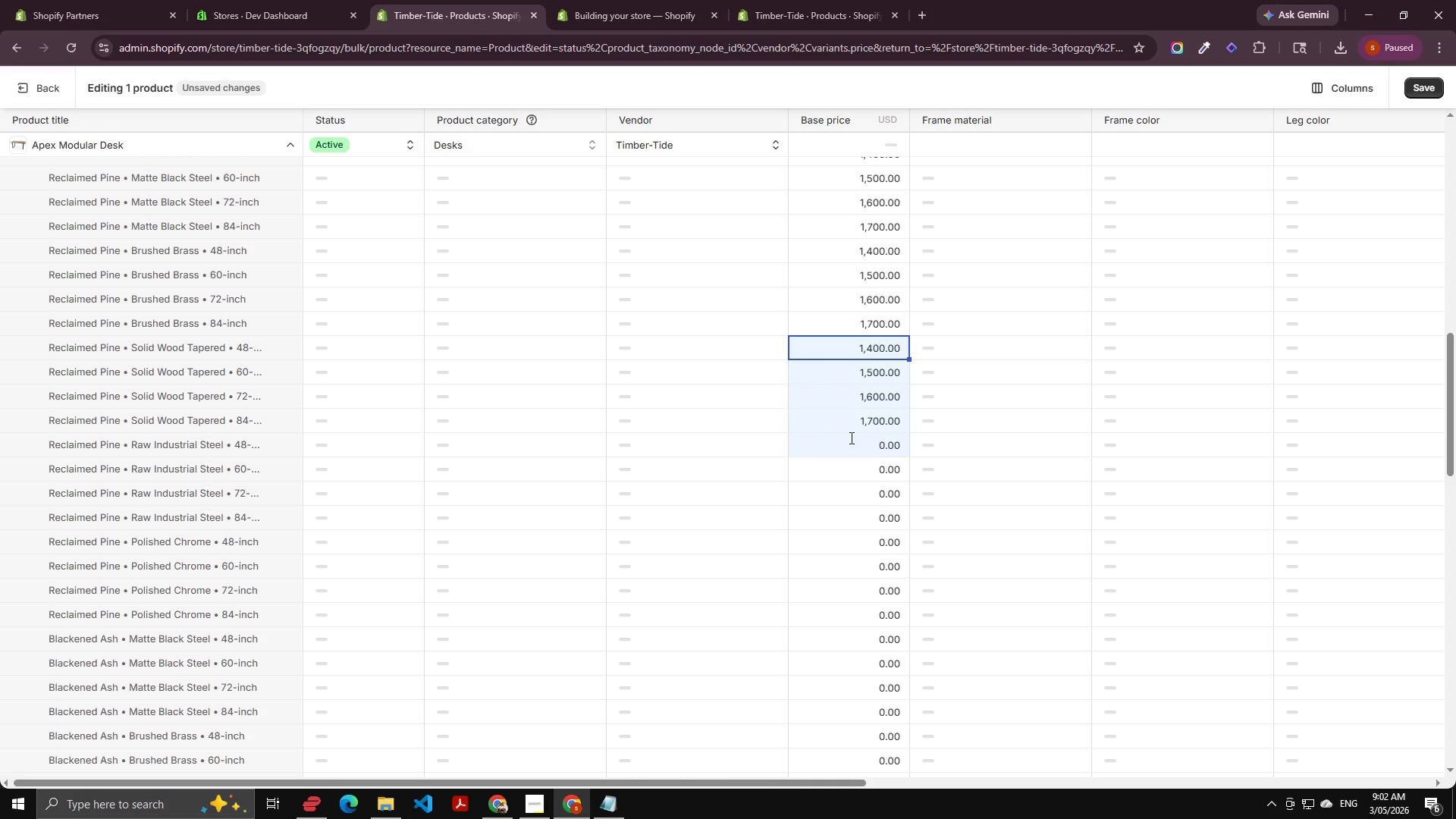 
left_click([850, 437])
 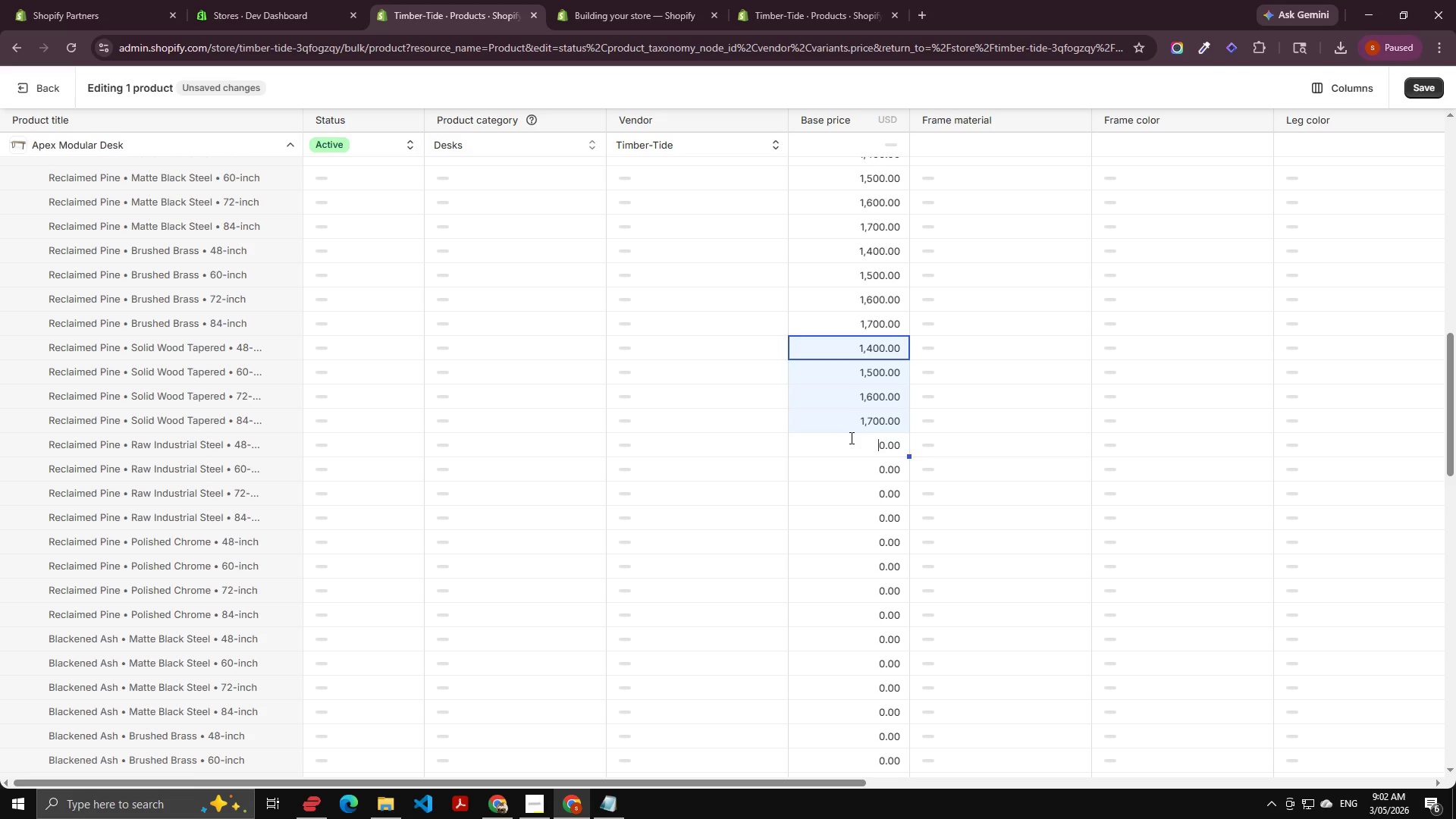 
hold_key(key=ShiftLeft, duration=0.86)
left_click([861, 509])
 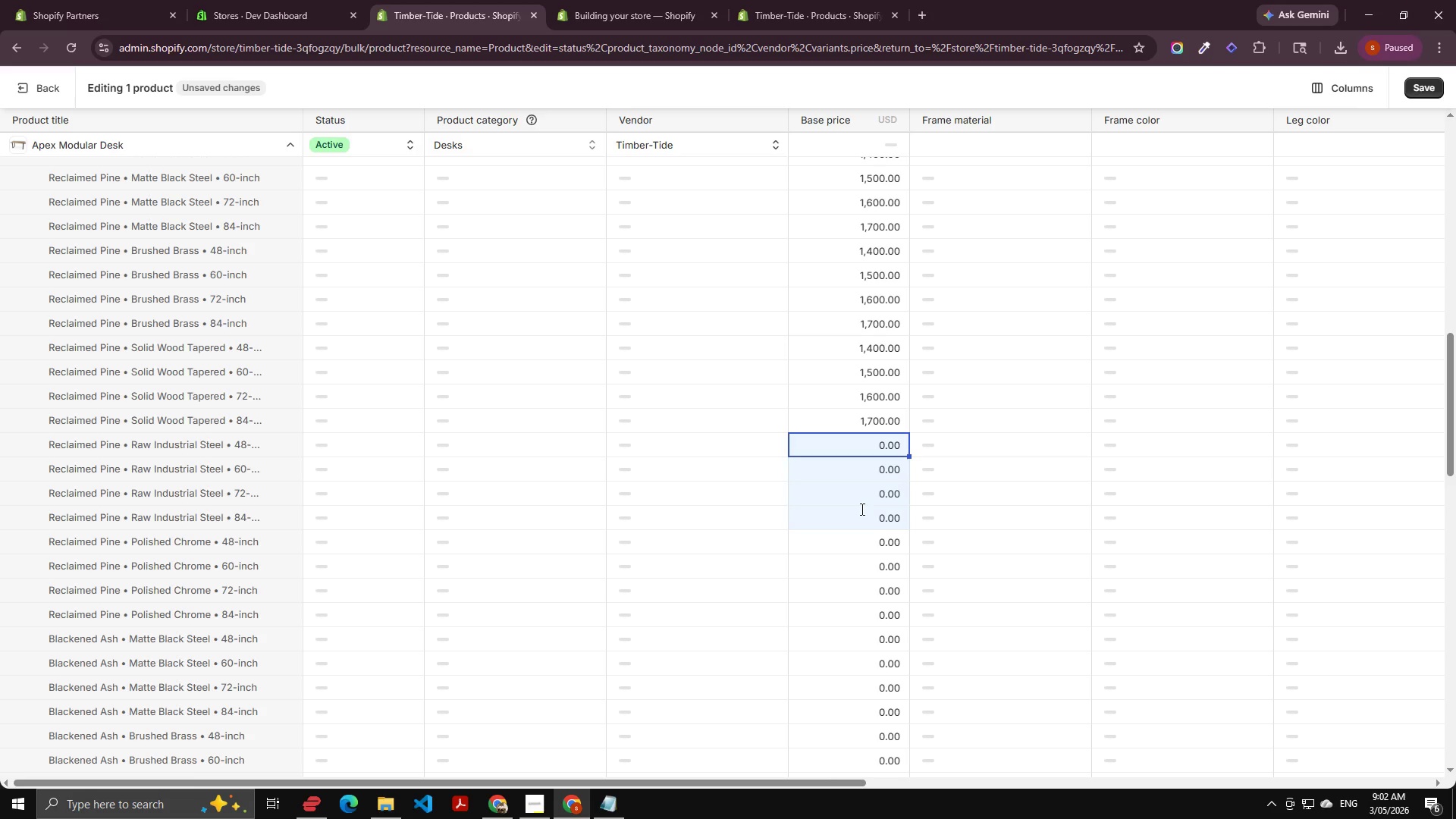 
key(Control+V)
 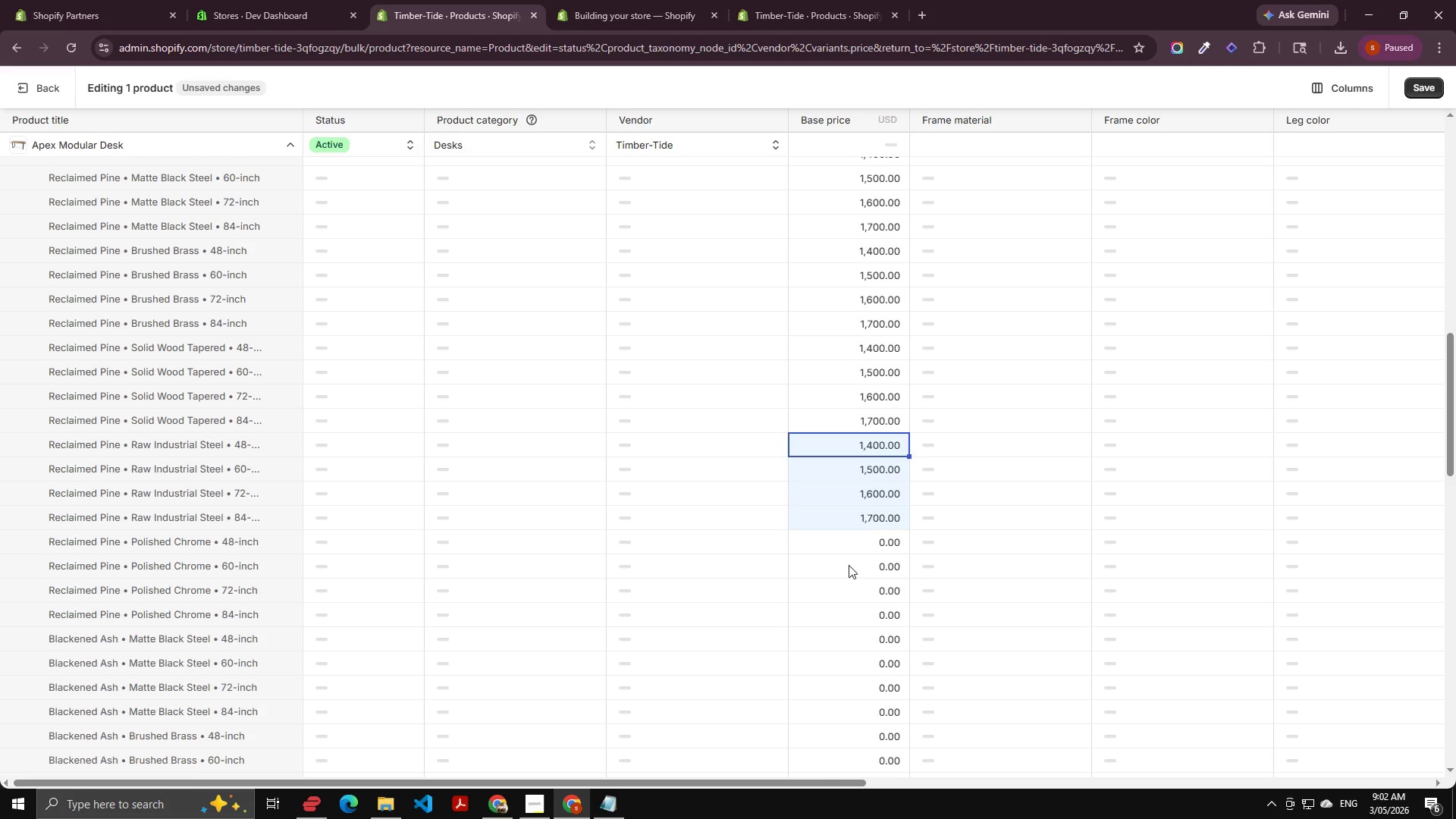 
hold_key(key=ShiftLeft, duration=0.55)
 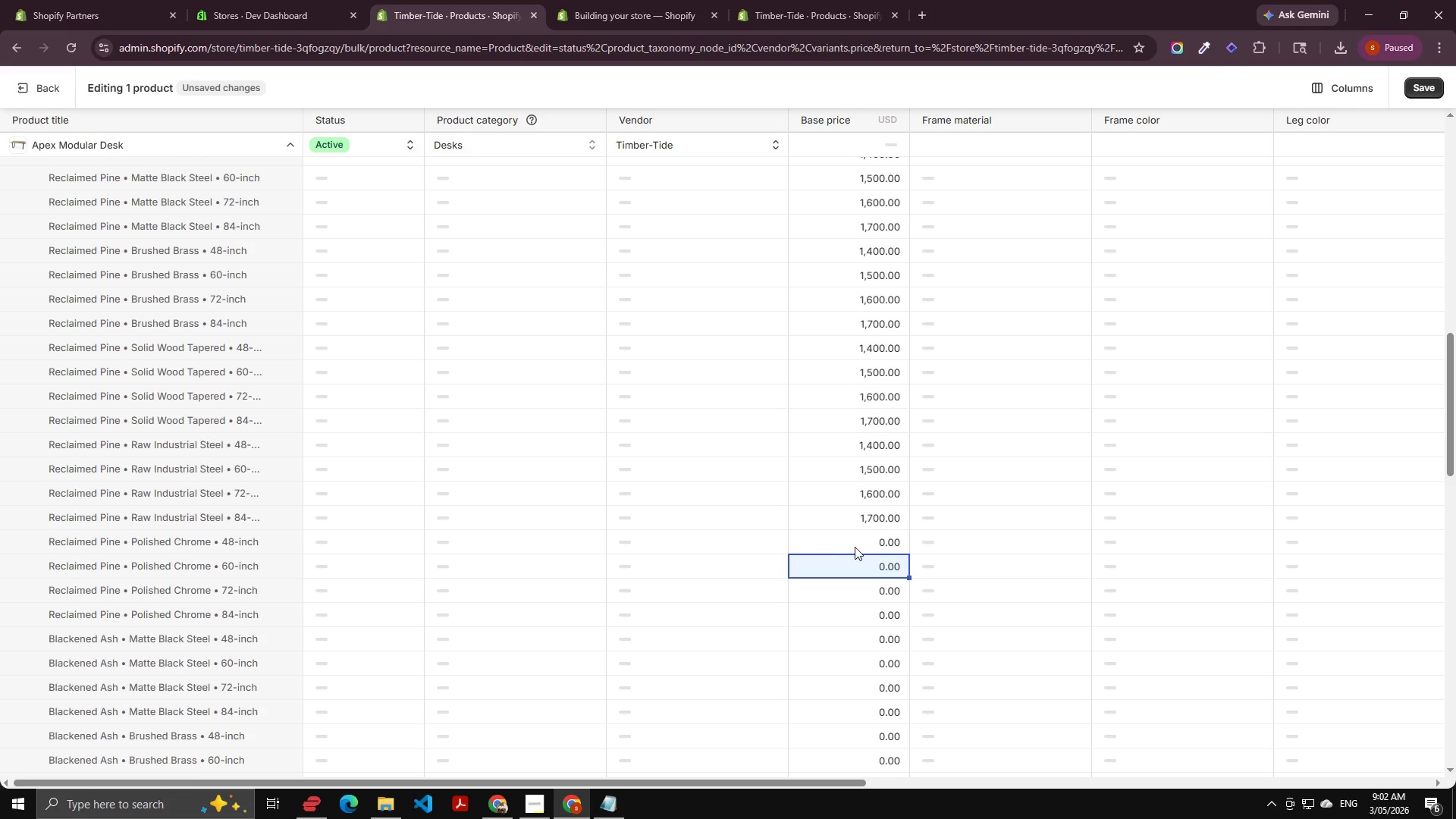 
left_click([855, 547])
 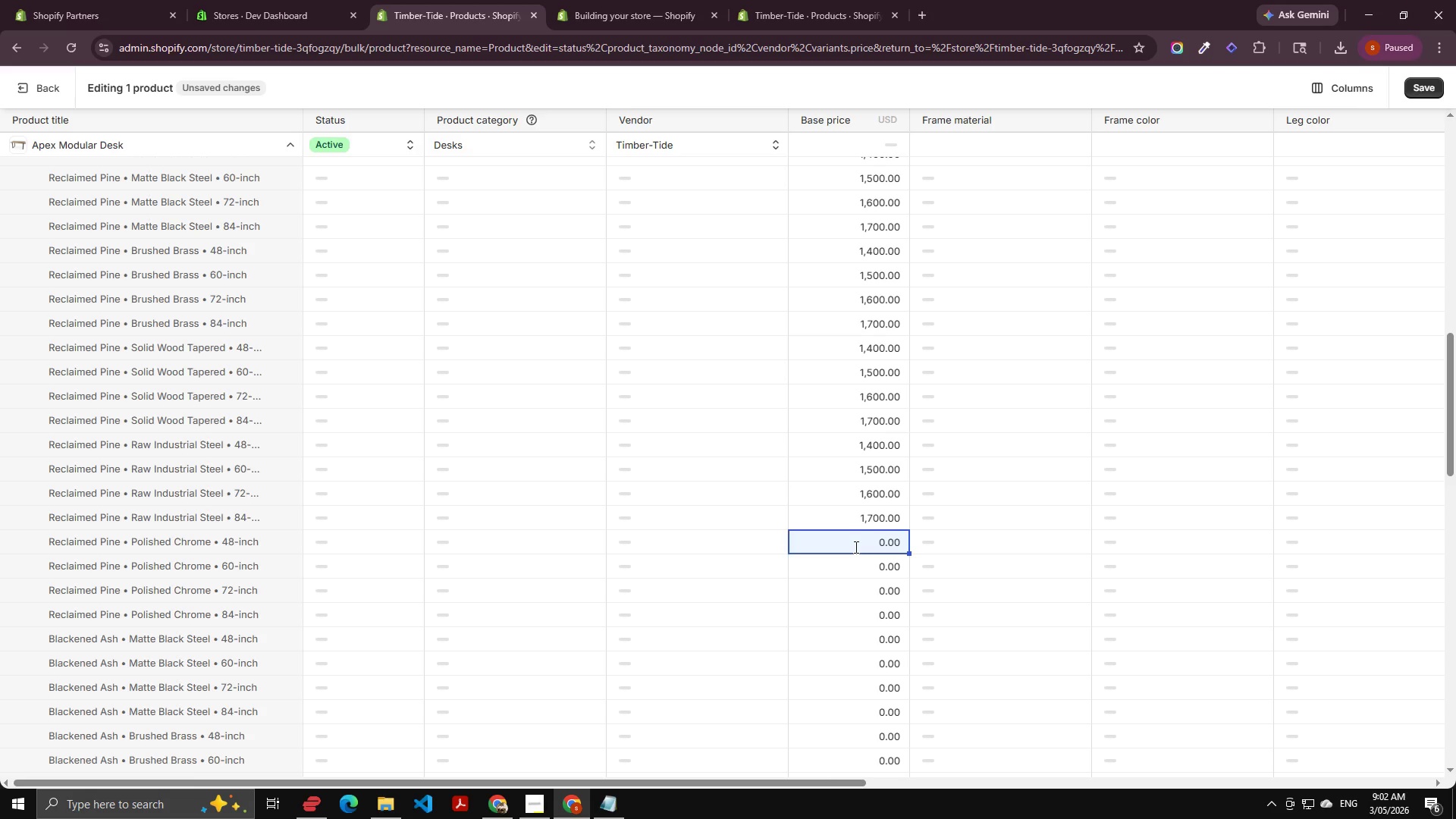 
hold_key(key=ShiftLeft, duration=1.09)
left_click([846, 620])
 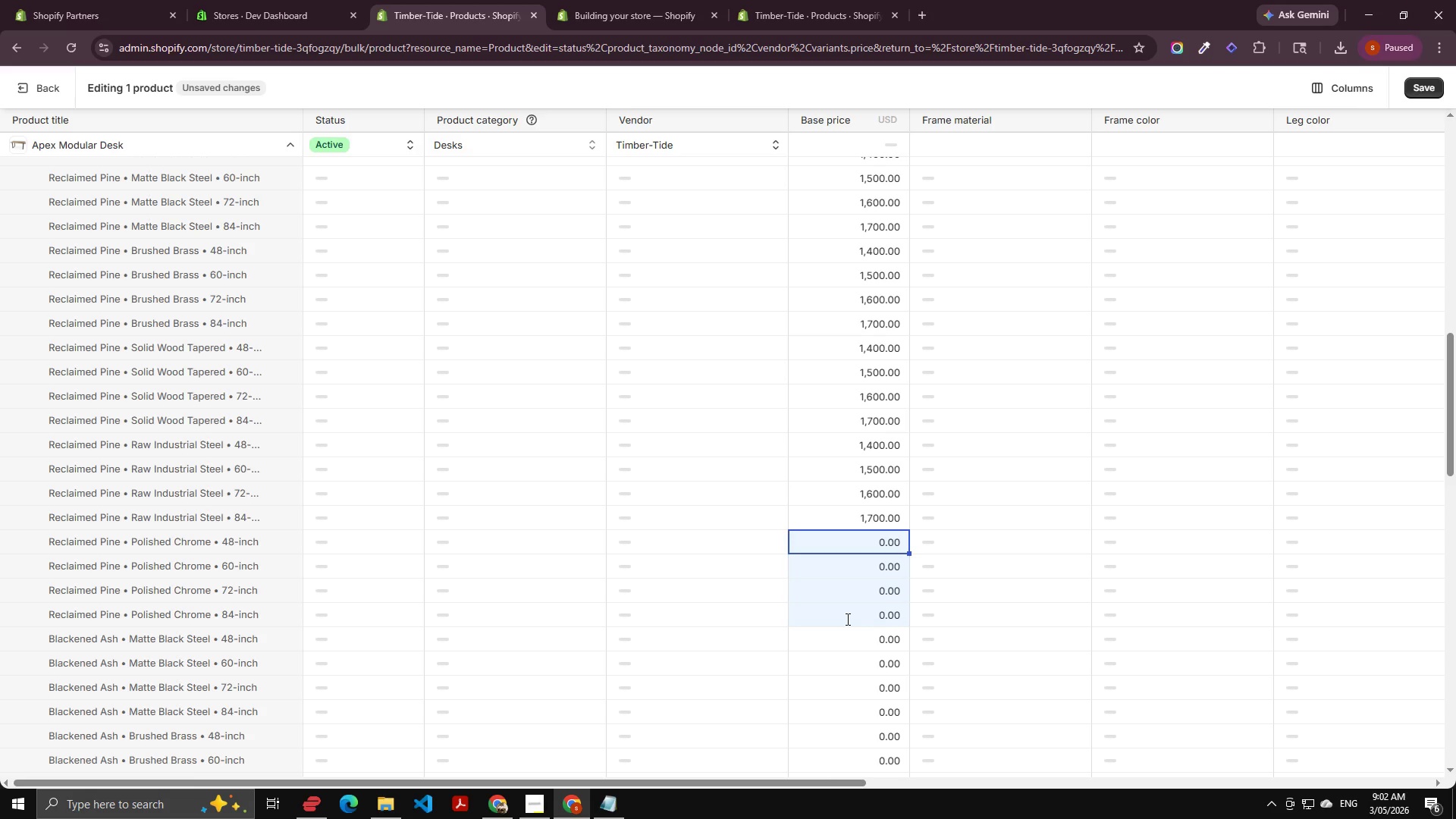 
key(Control+V)
 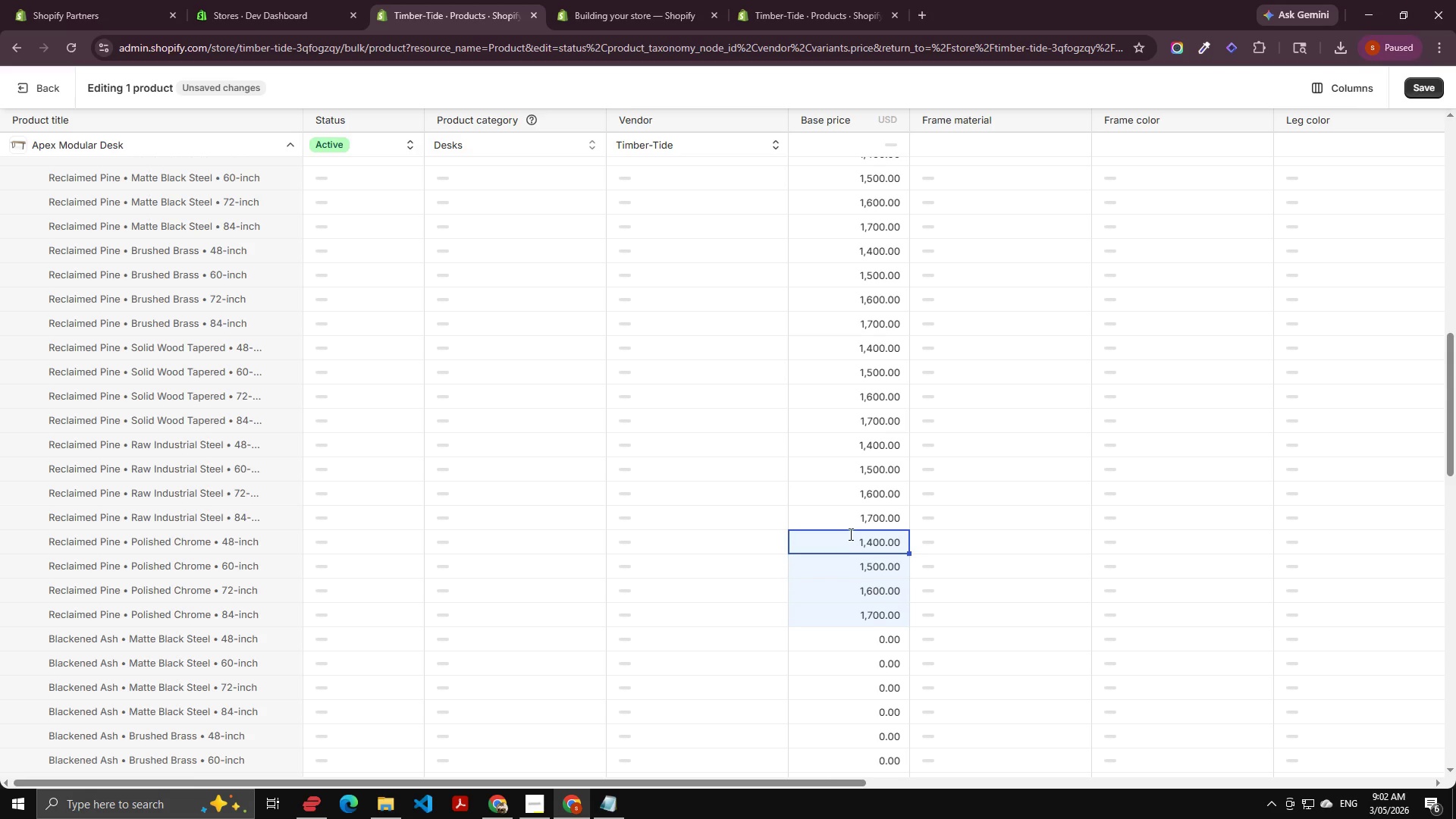 
scroll: coordinate [849, 522], scroll_direction: down, amount: 4.0
 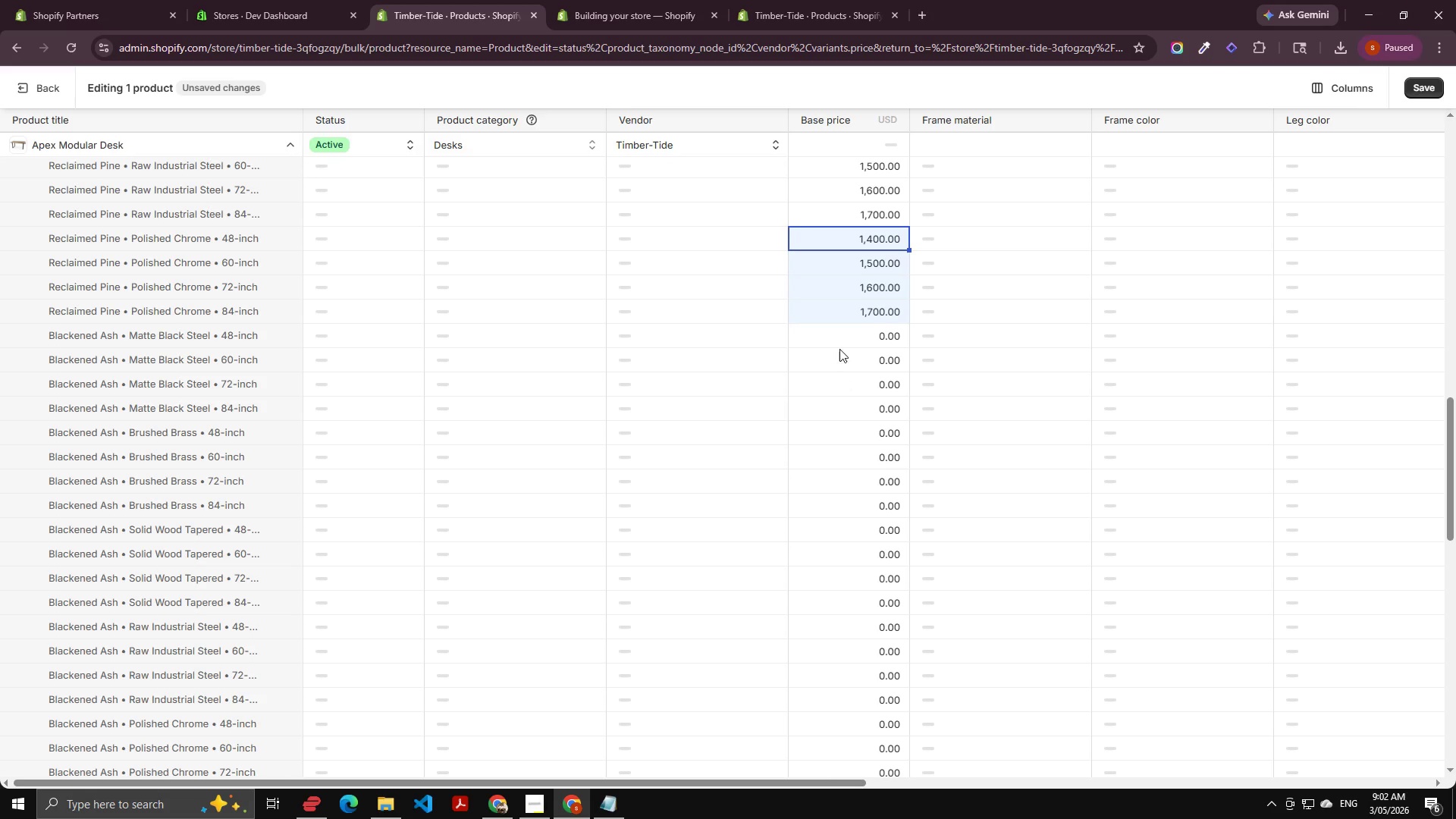 
left_click([839, 338])
 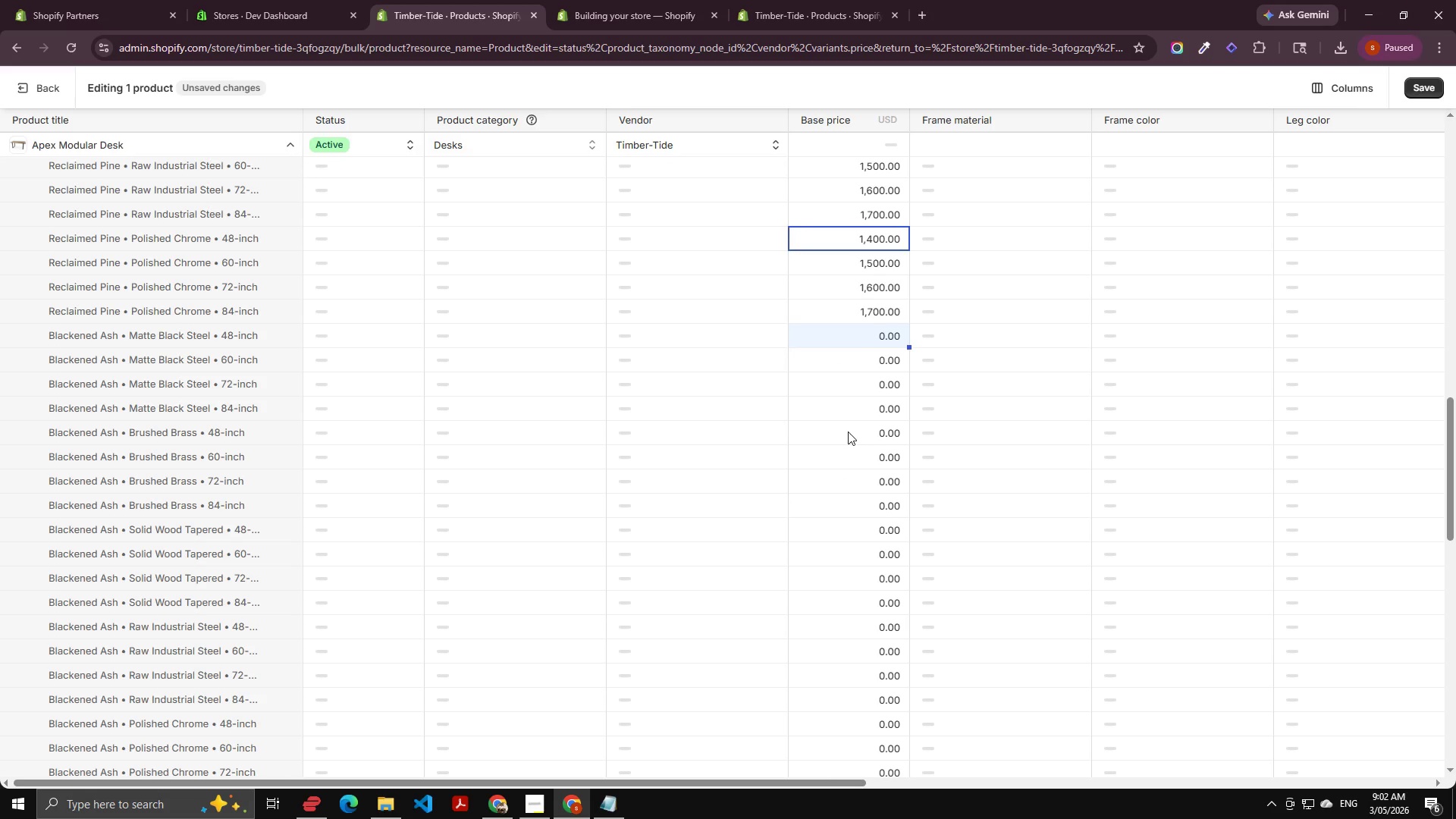 
hold_key(key=ShiftLeft, duration=0.8)
 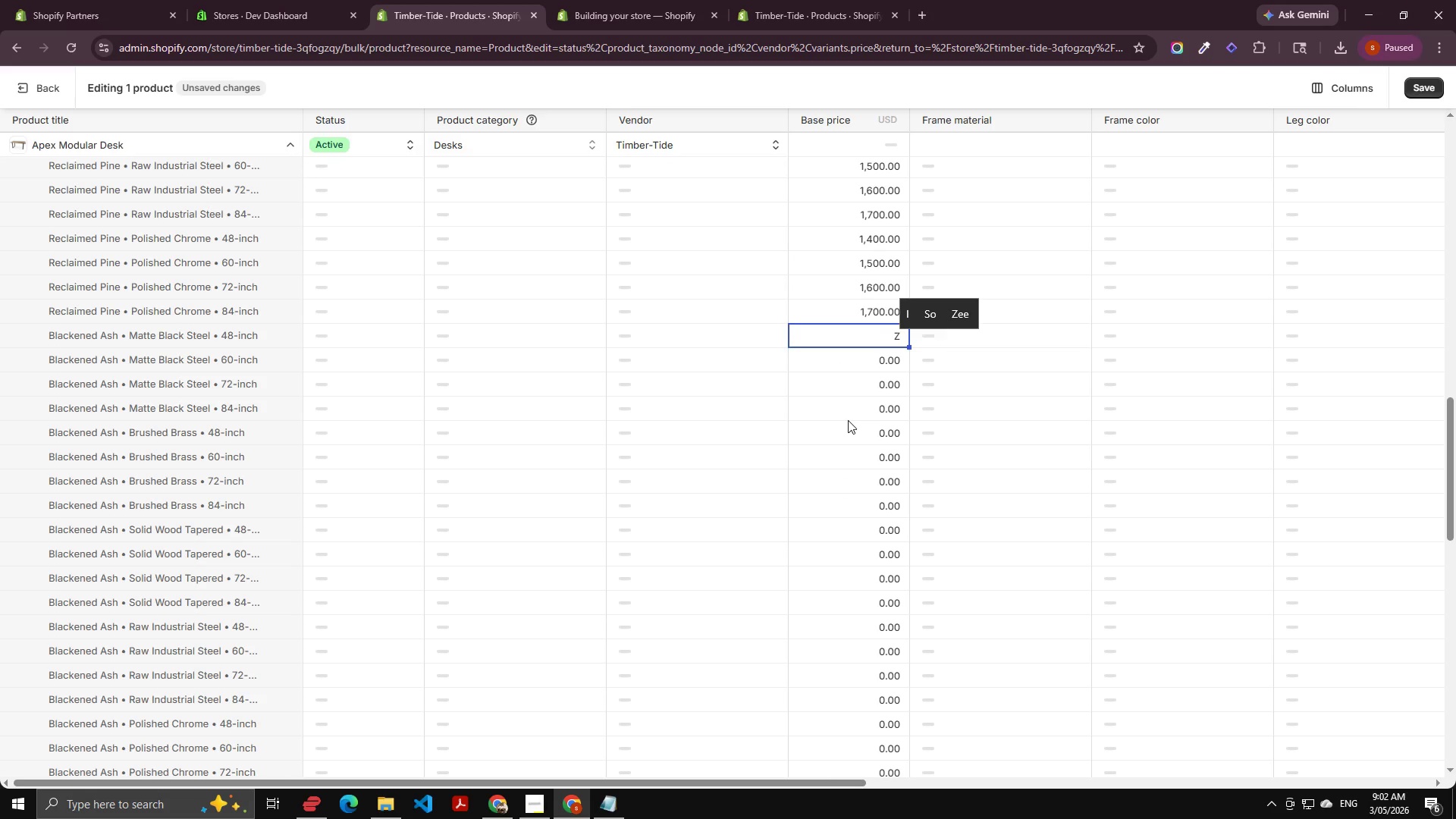 
hold_key(key=Z, duration=0.39)
 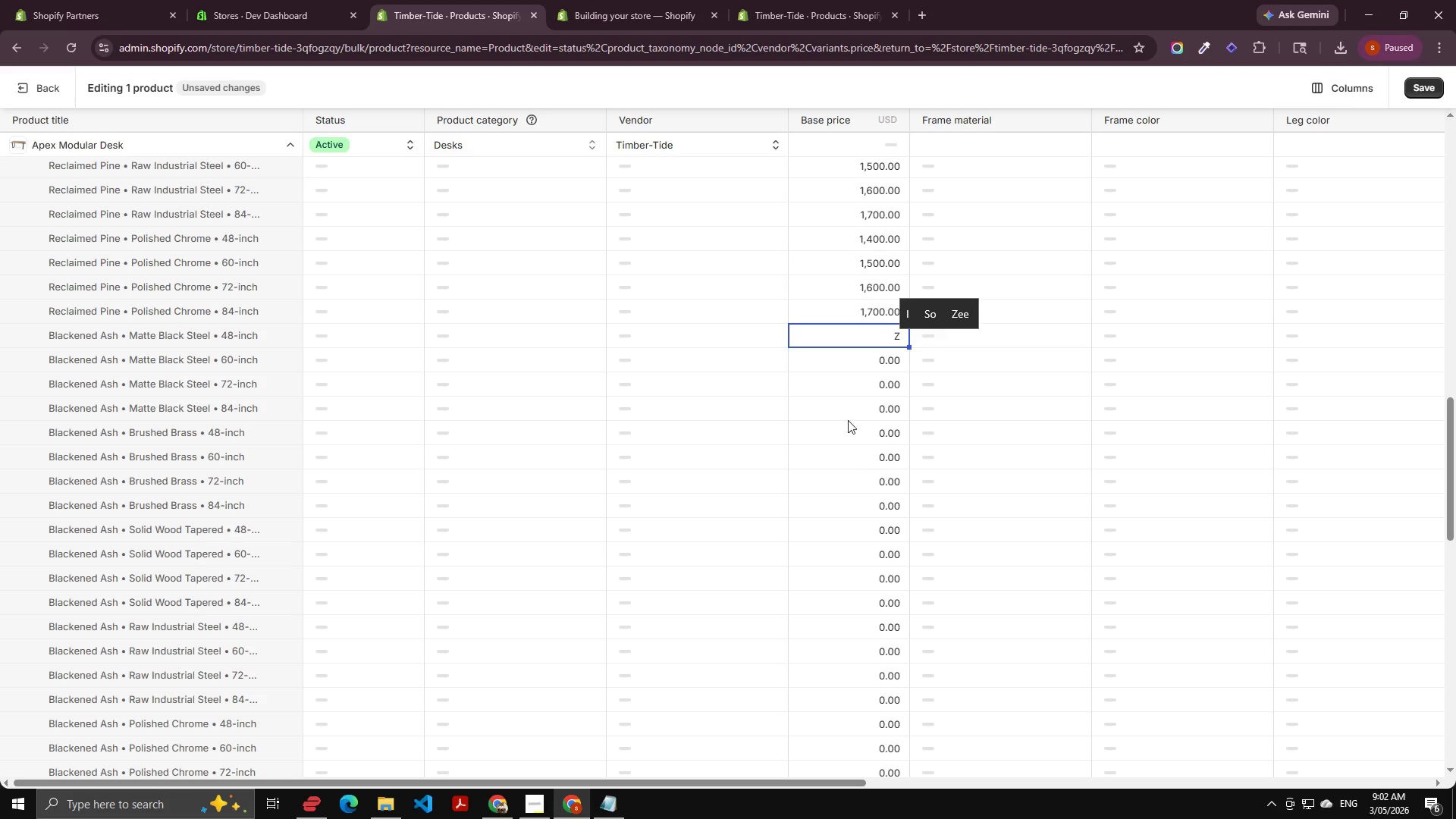 
key(Control+Z)
 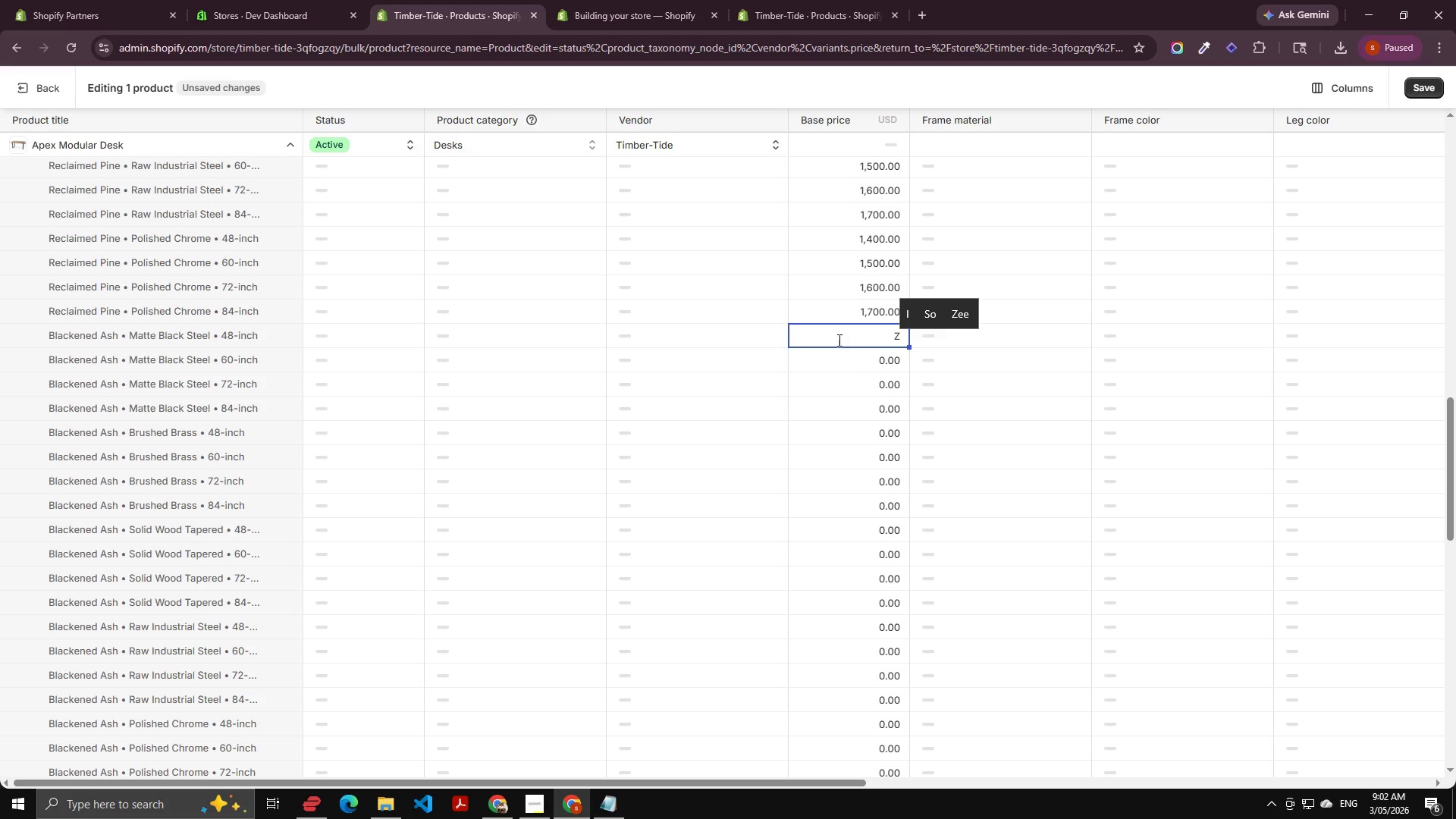 
left_click([834, 331])
 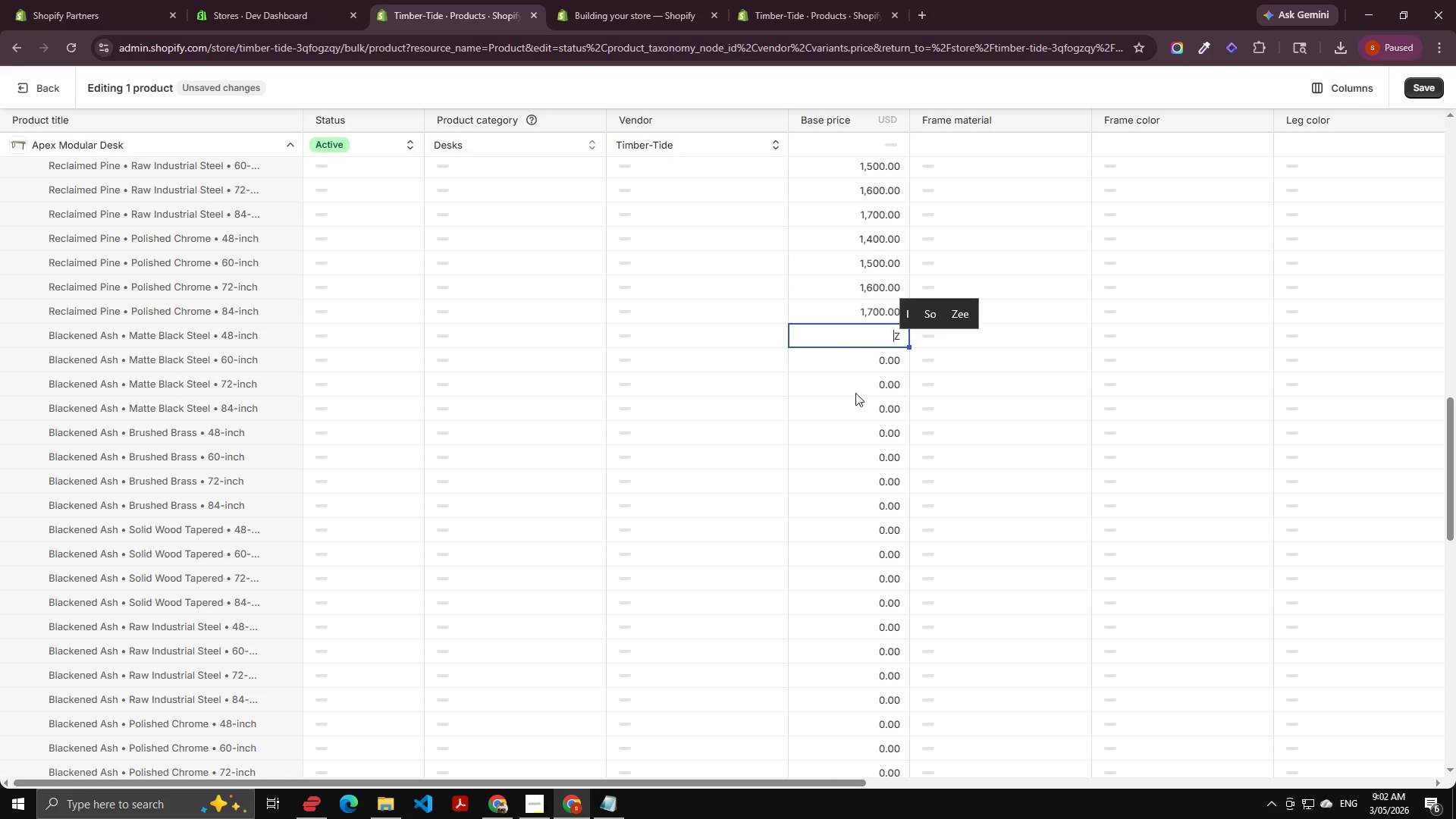 
hold_key(key=ShiftLeft, duration=0.58)
 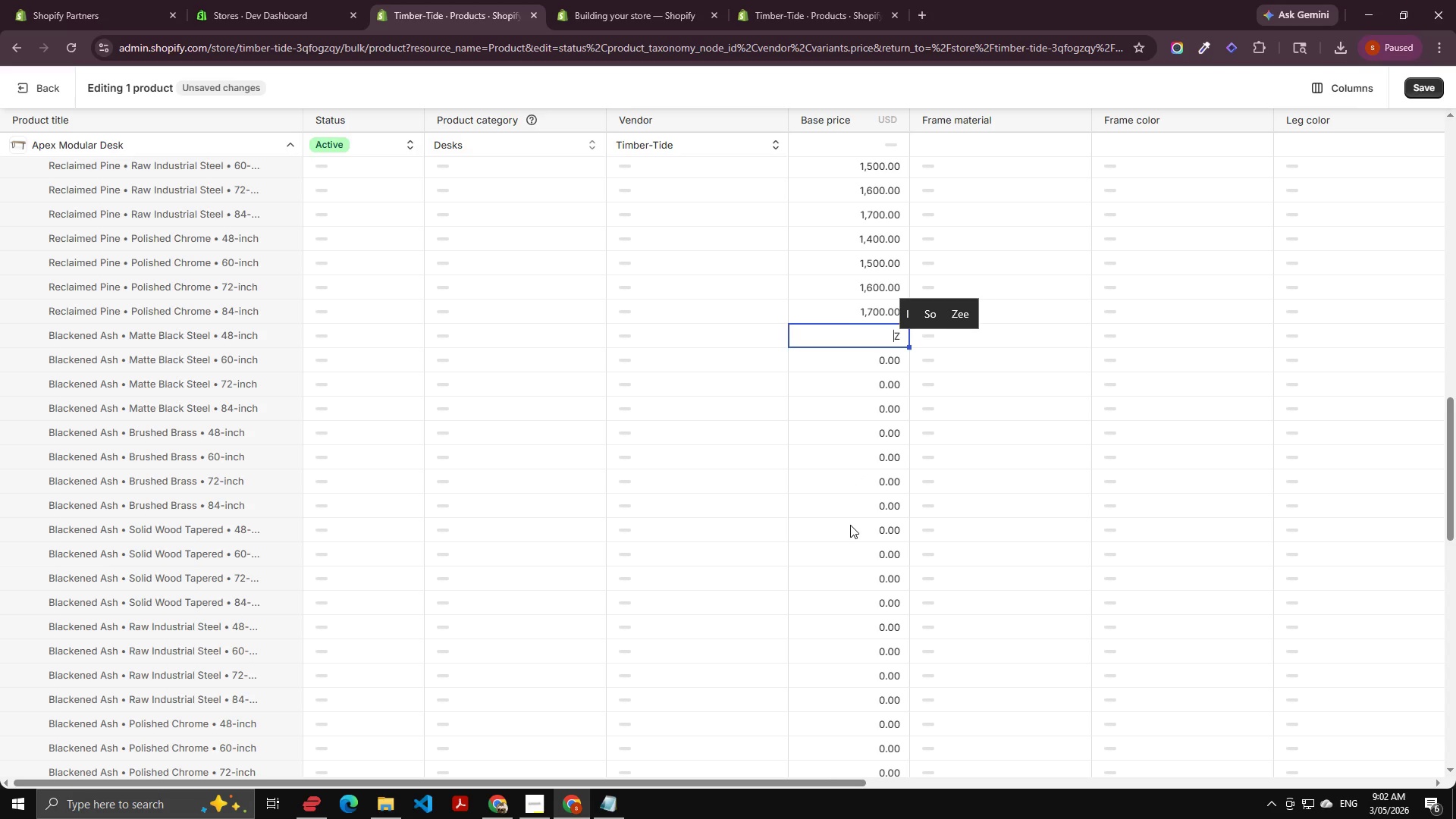 
key(Control+A)
 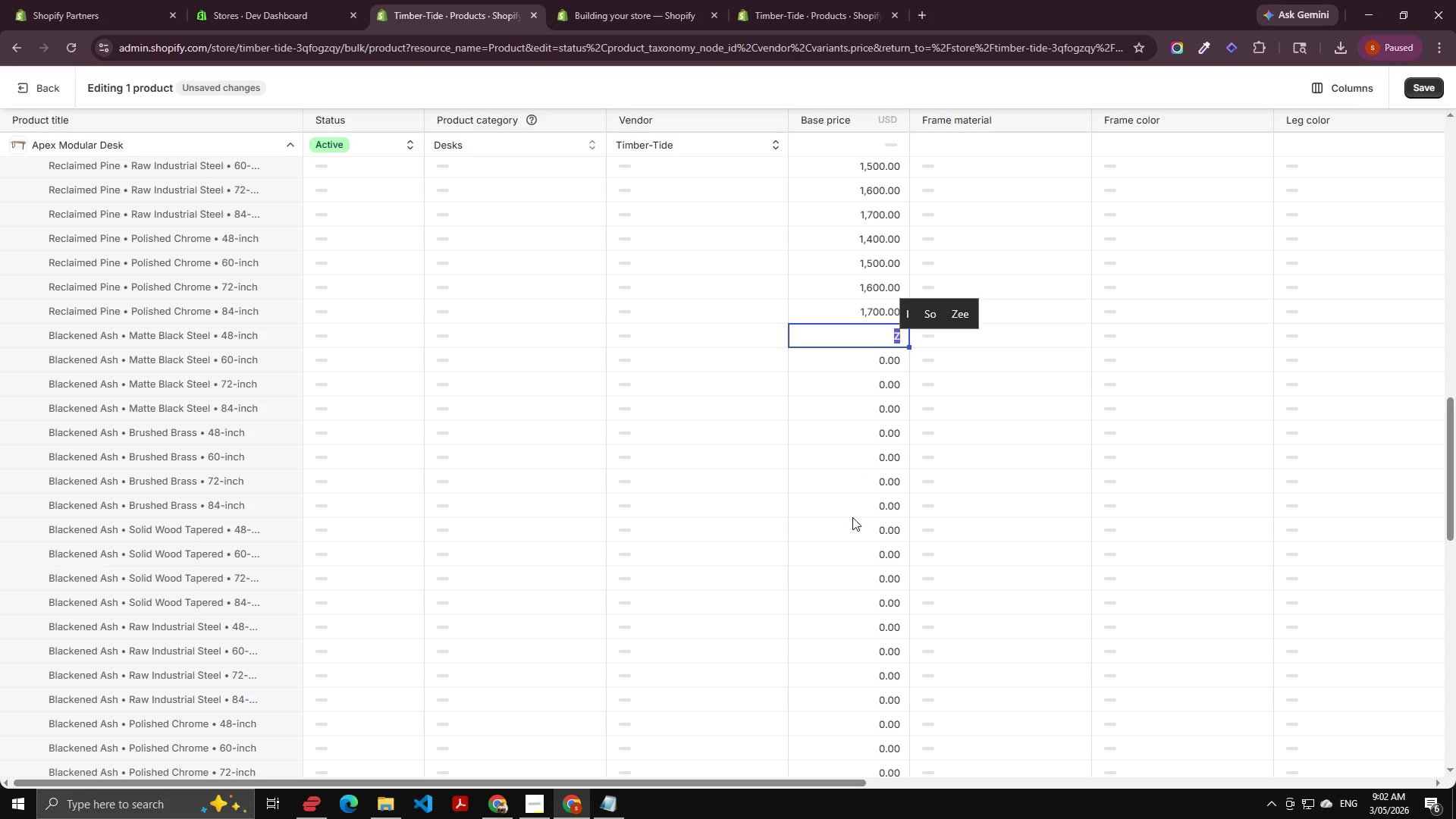 
hold_key(key=ControlLeft, duration=0.7)
 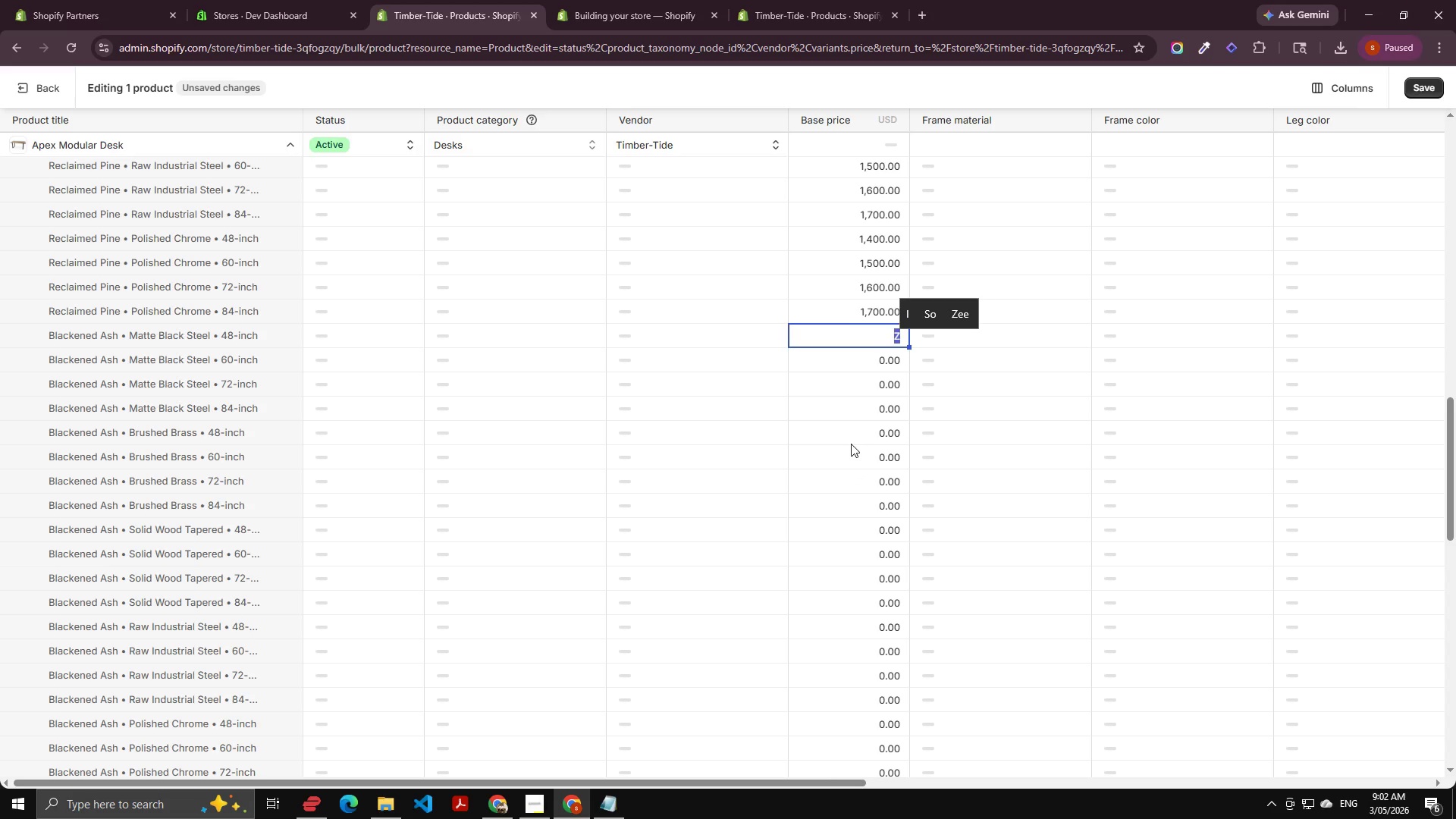 
hold_key(key=ShiftLeft, duration=1.09)
left_click([851, 444])
 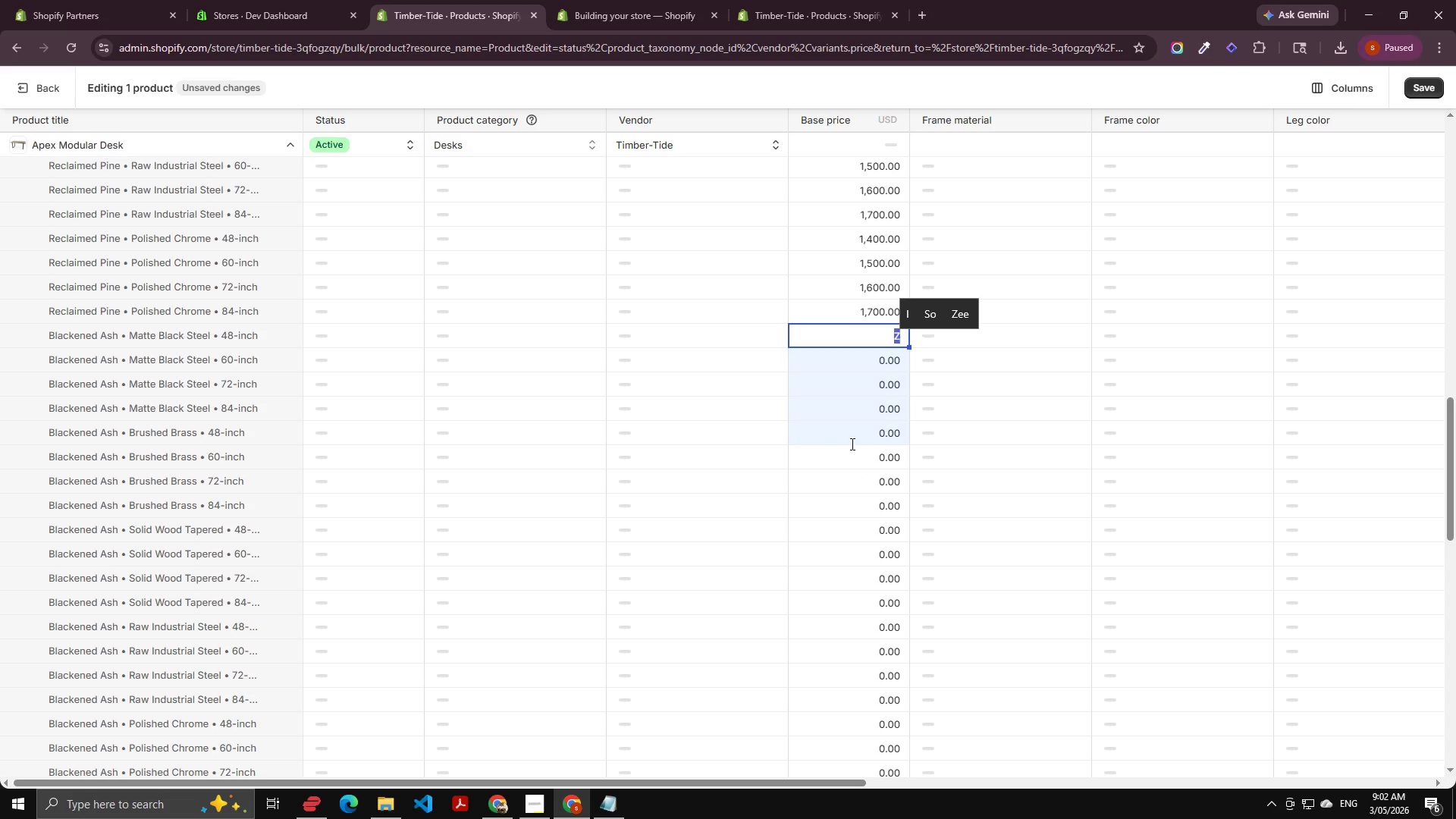 
key(Control+V)
 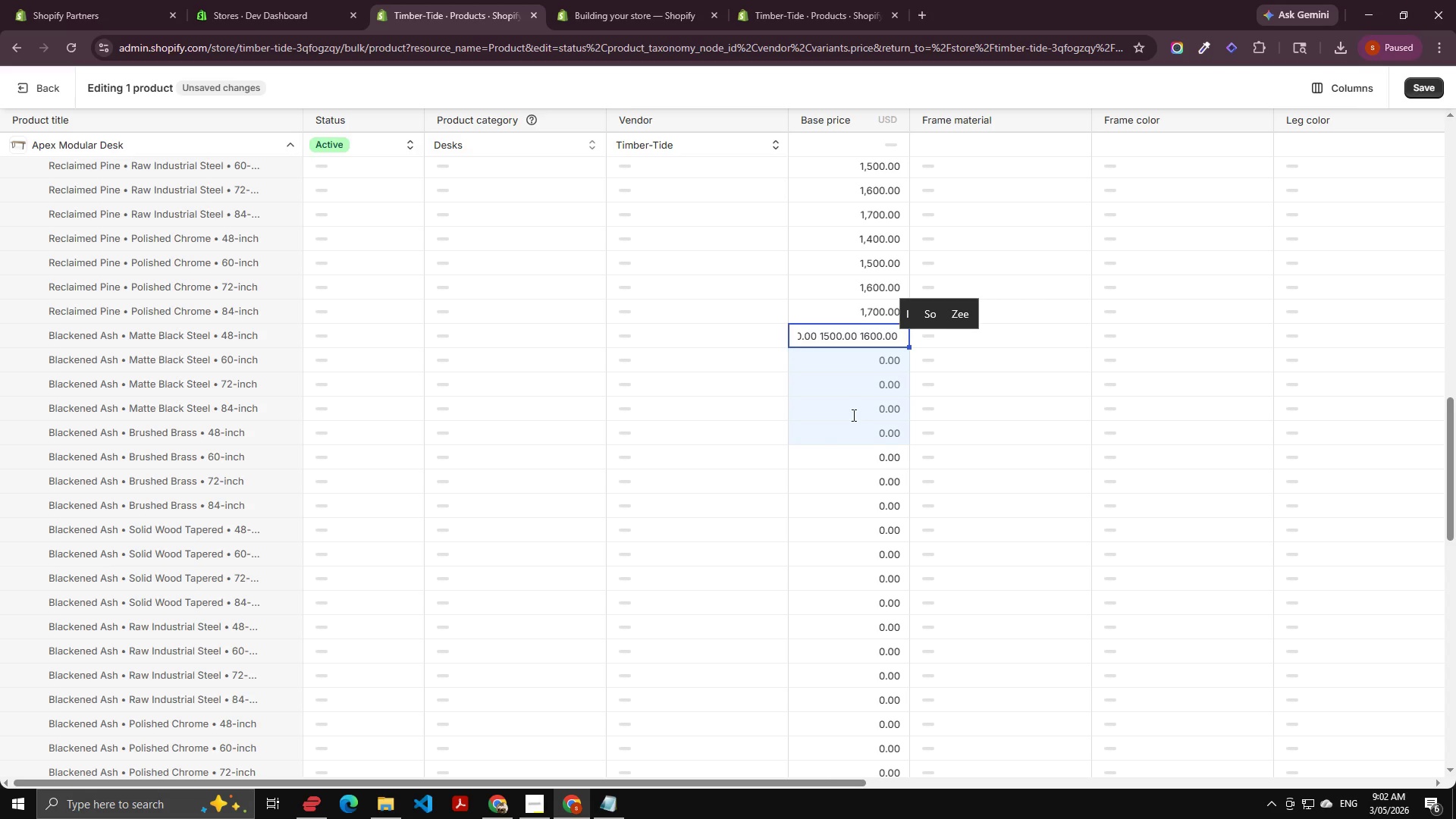 
hold_key(key=ControlLeft, duration=0.56)
 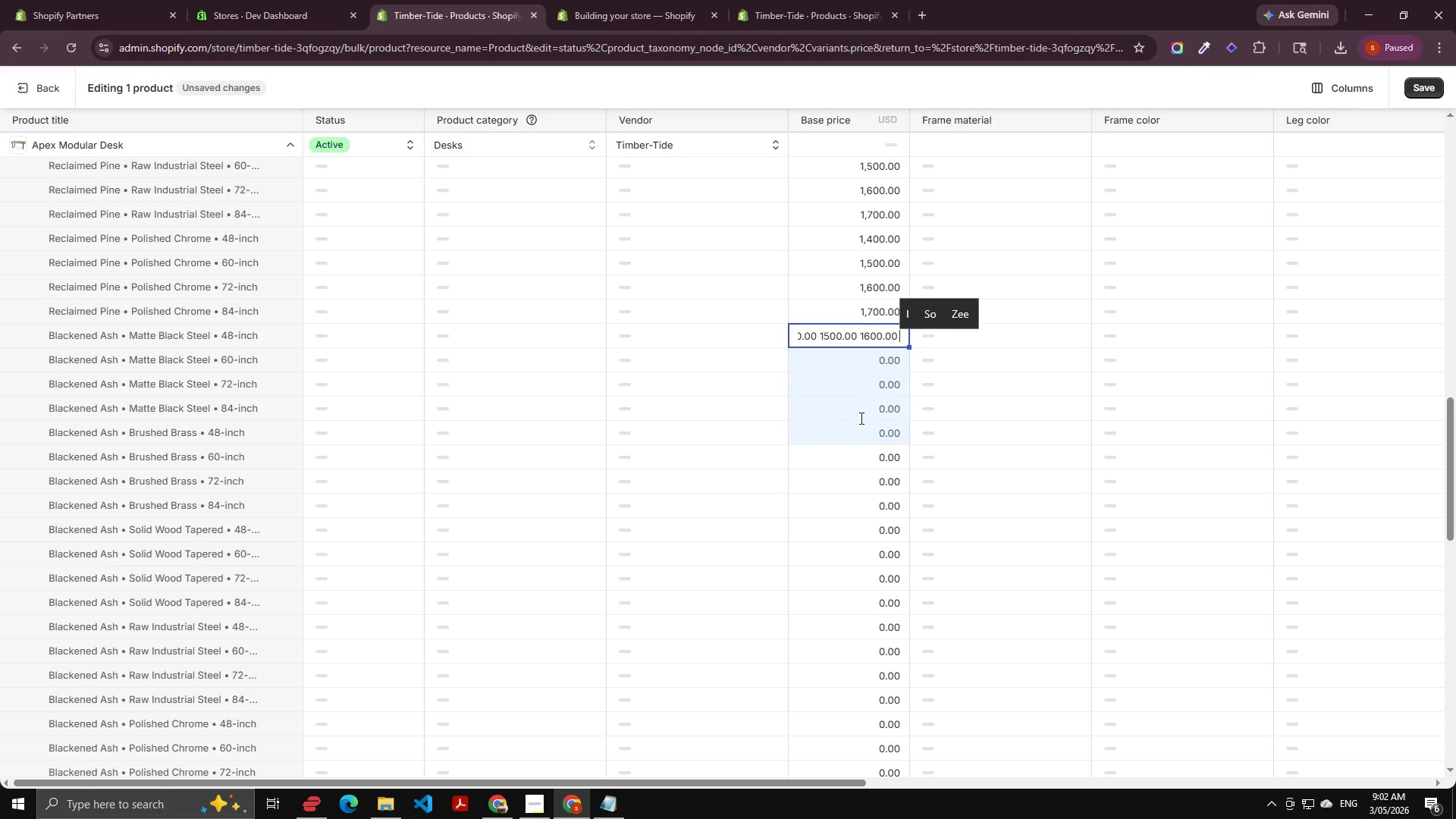 
key(Control+A)
 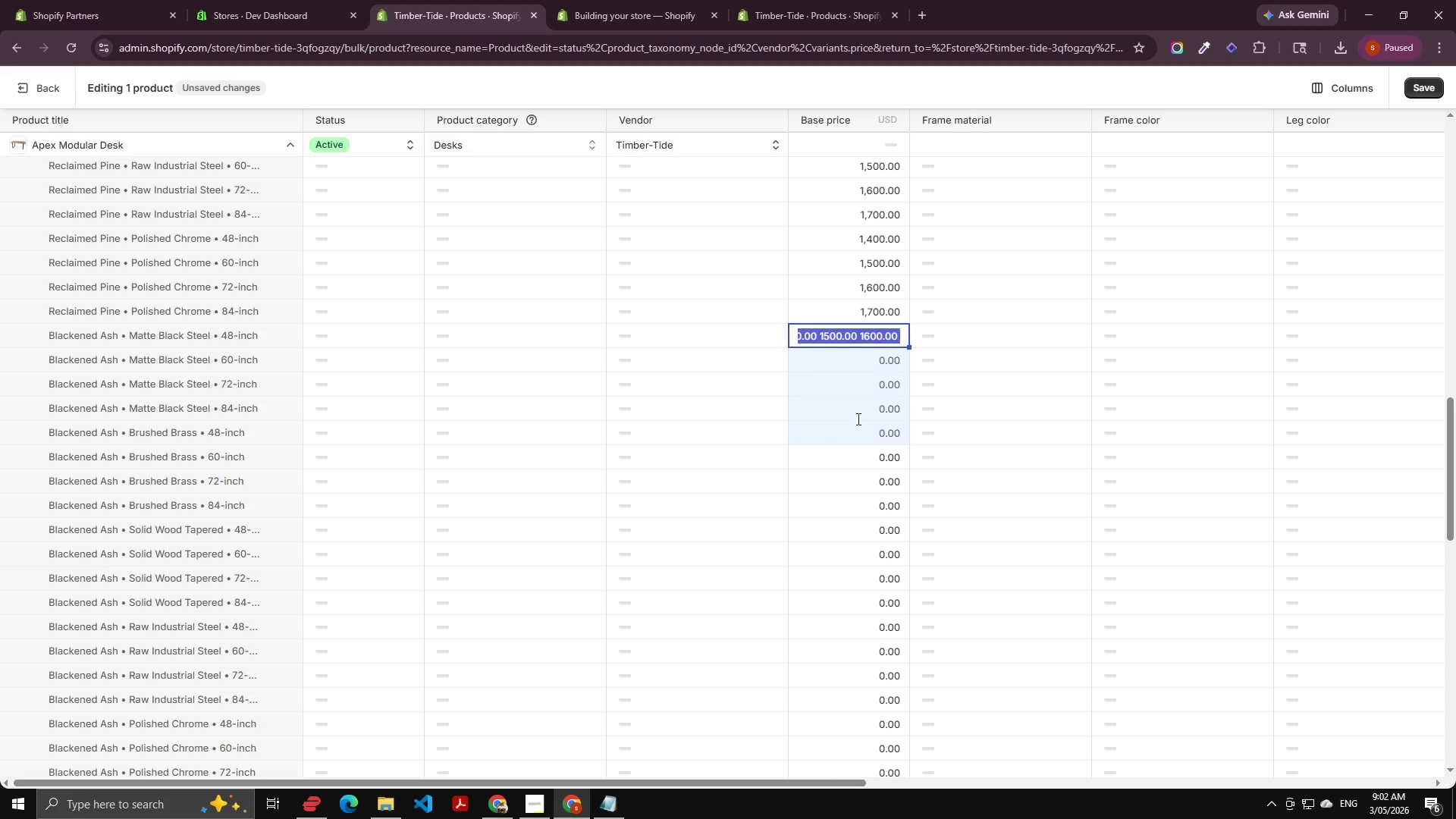 
key(Backspace)
 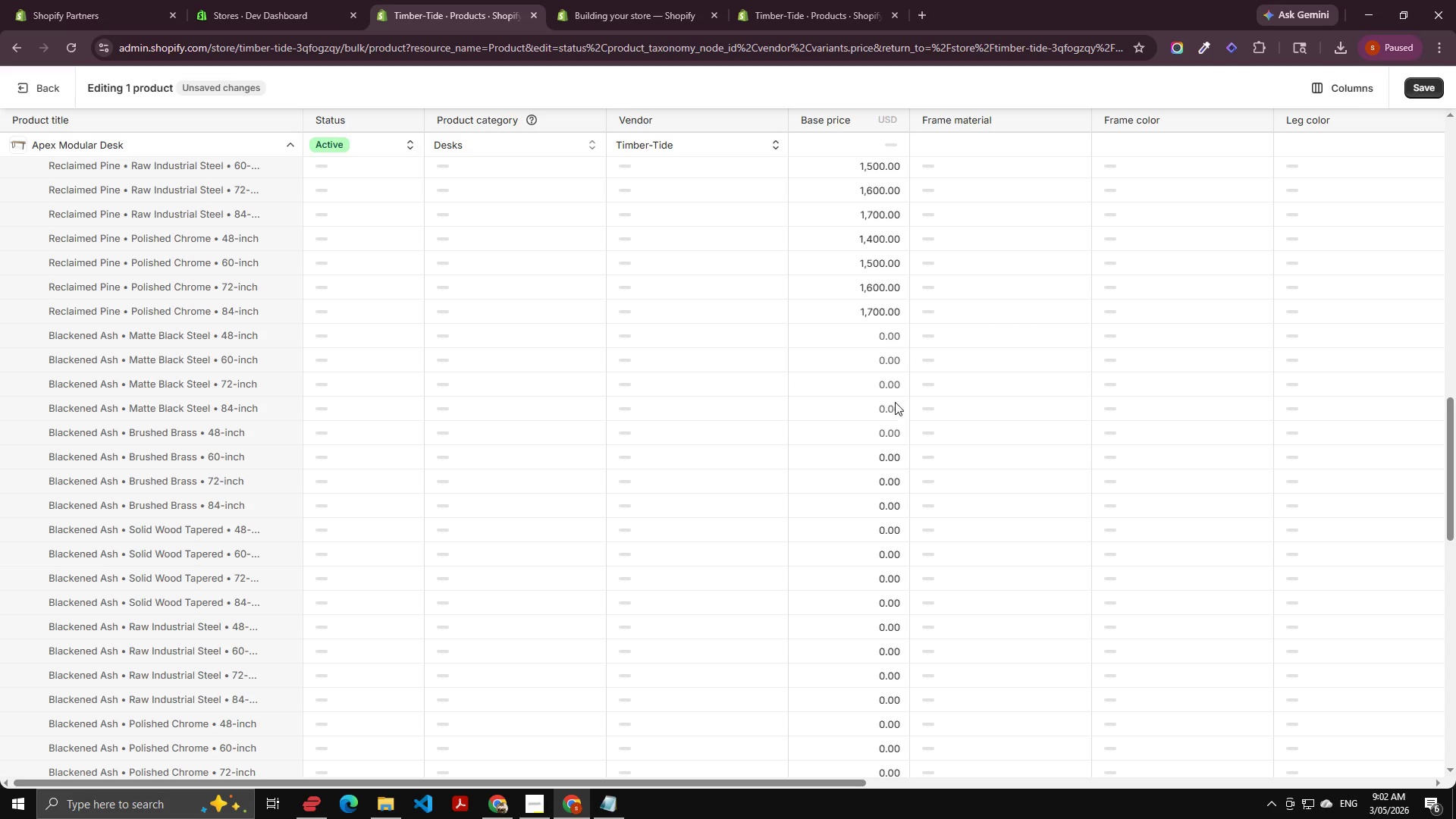 
left_click([855, 338])
 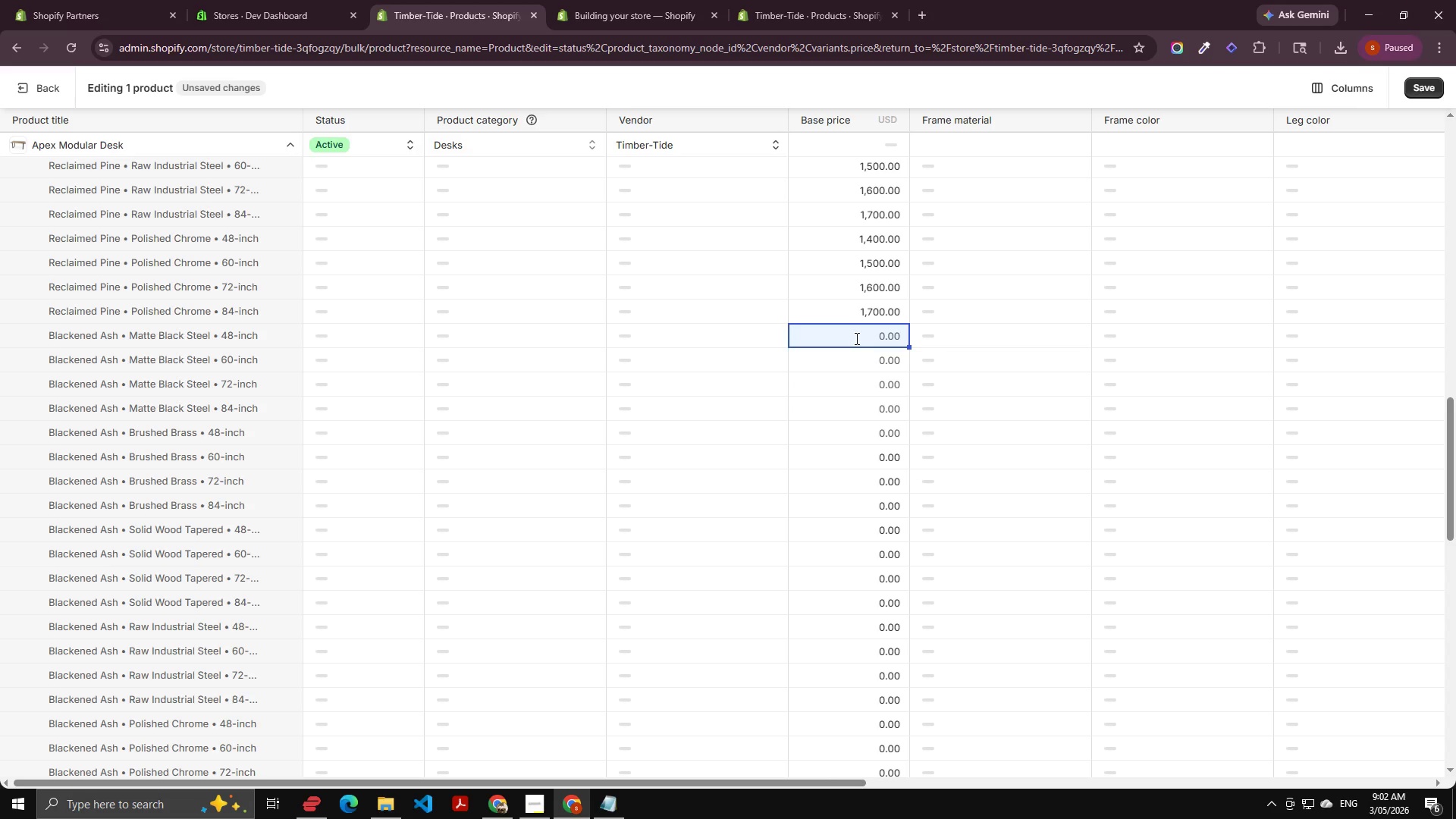 
hold_key(key=ShiftLeft, duration=1.17)
left_click([858, 442])
 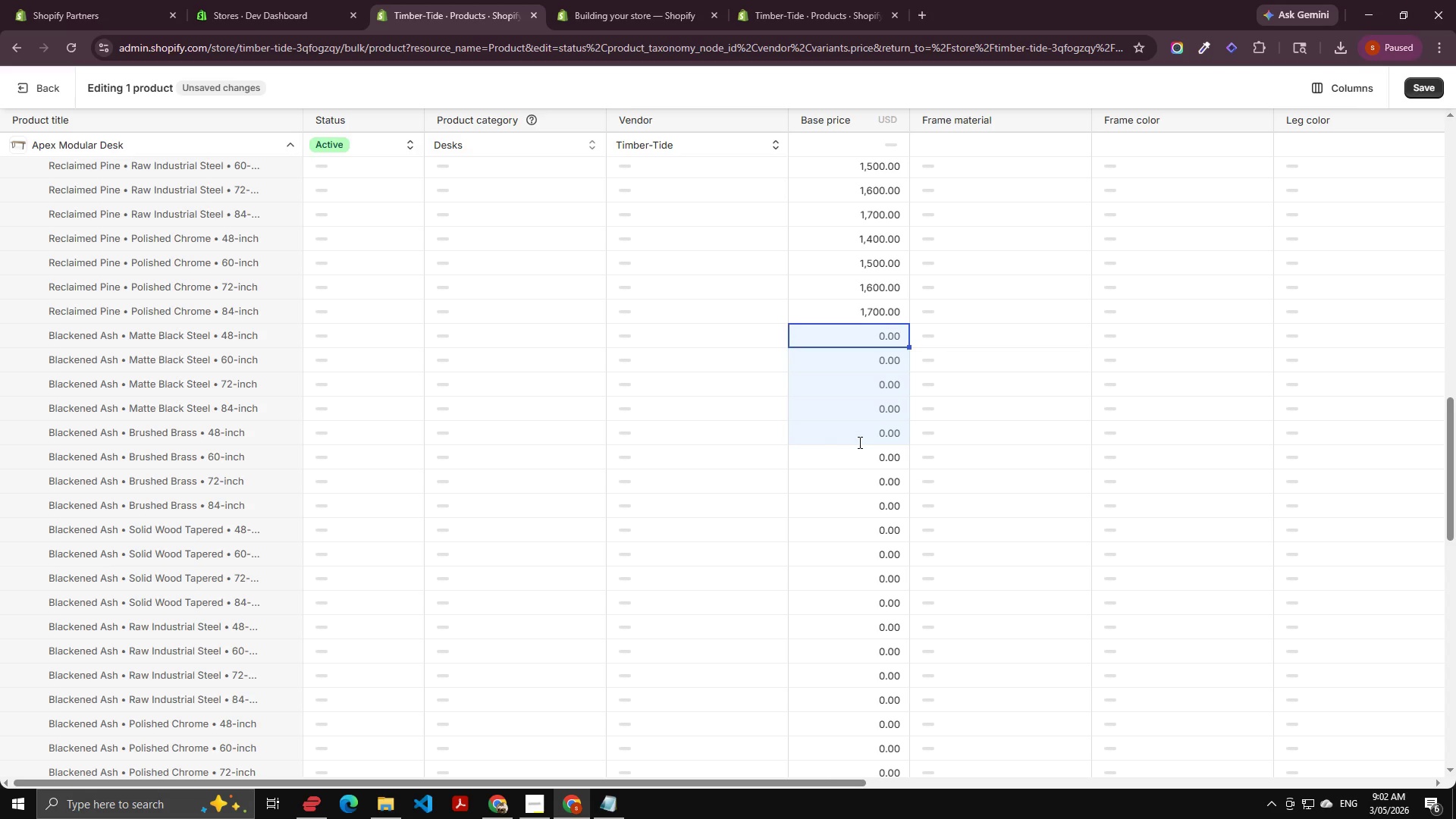 
hold_key(key=ShiftLeft, duration=1.8)
 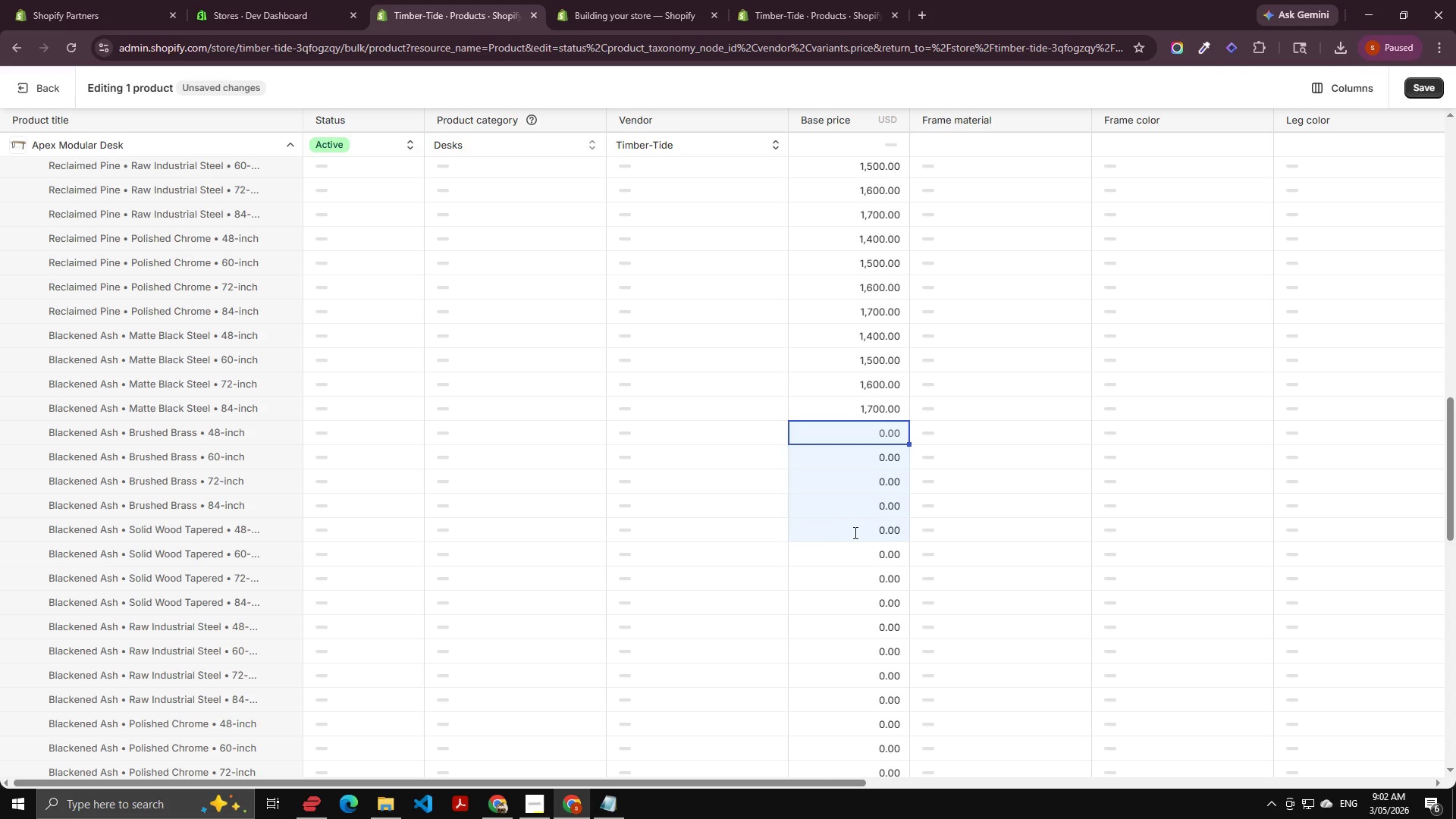 
key(Control+V)
 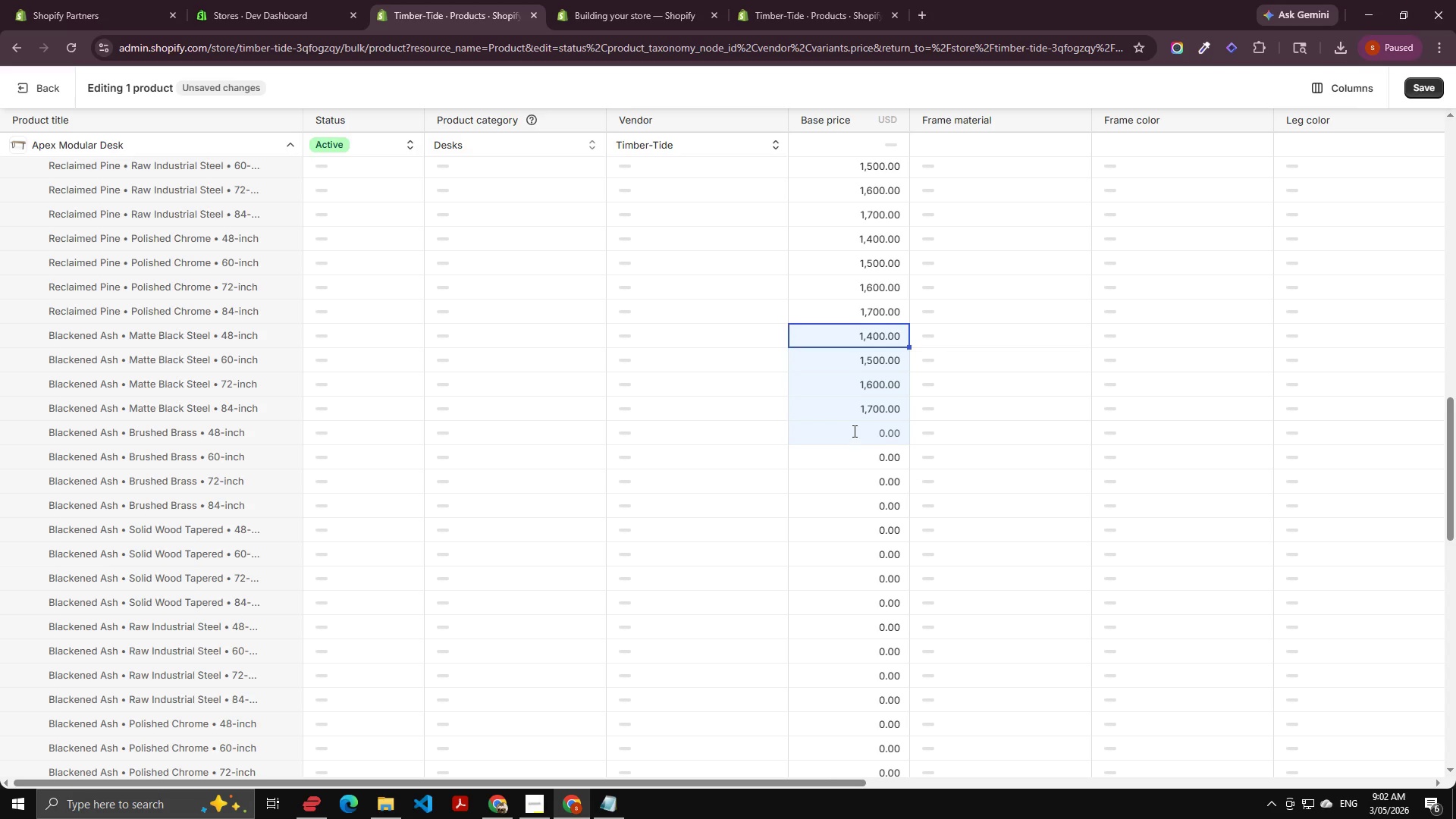 
left_click([853, 431])
 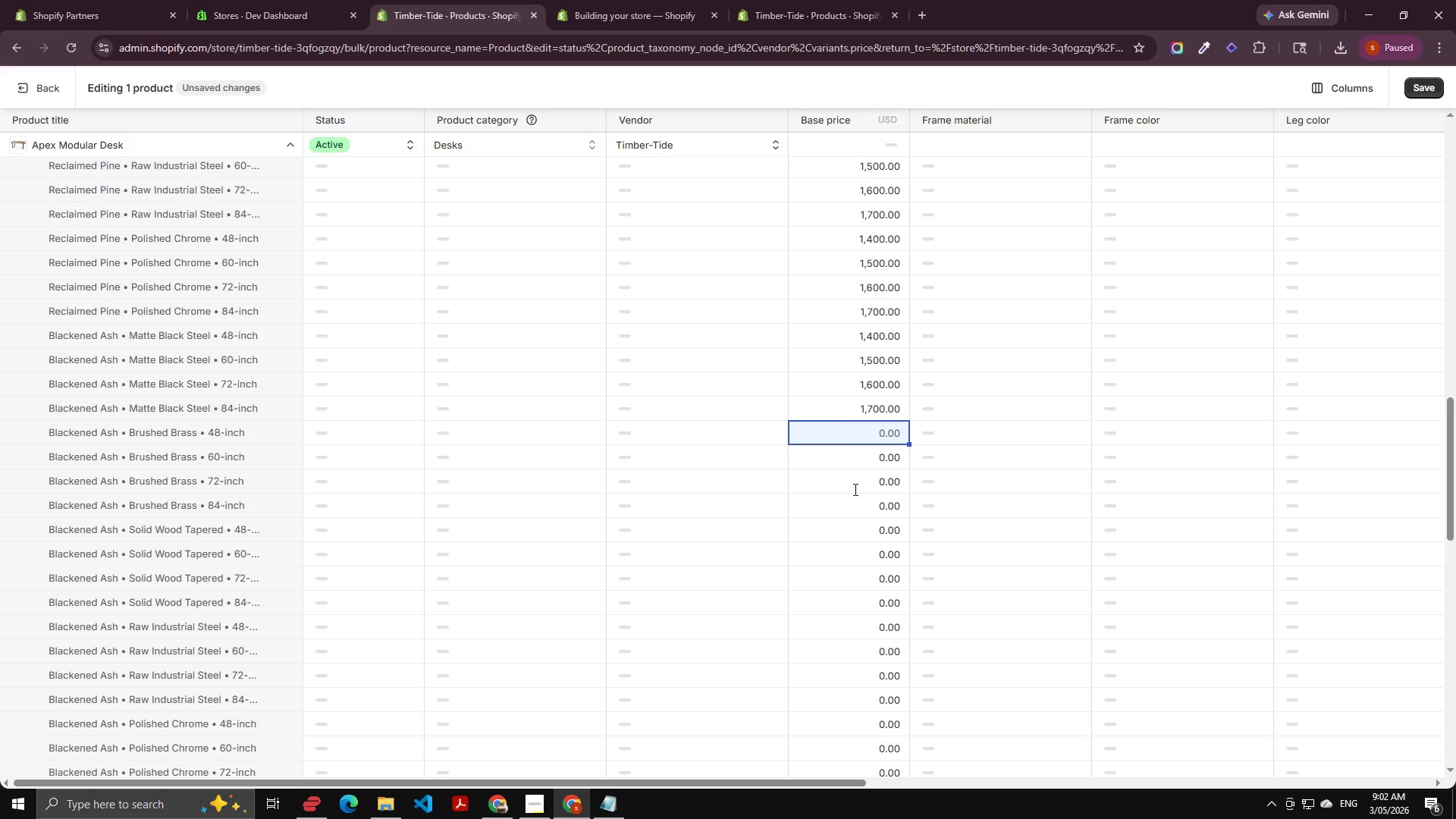 
hold_key(key=ShiftLeft, duration=0.73)
left_click([852, 531])
 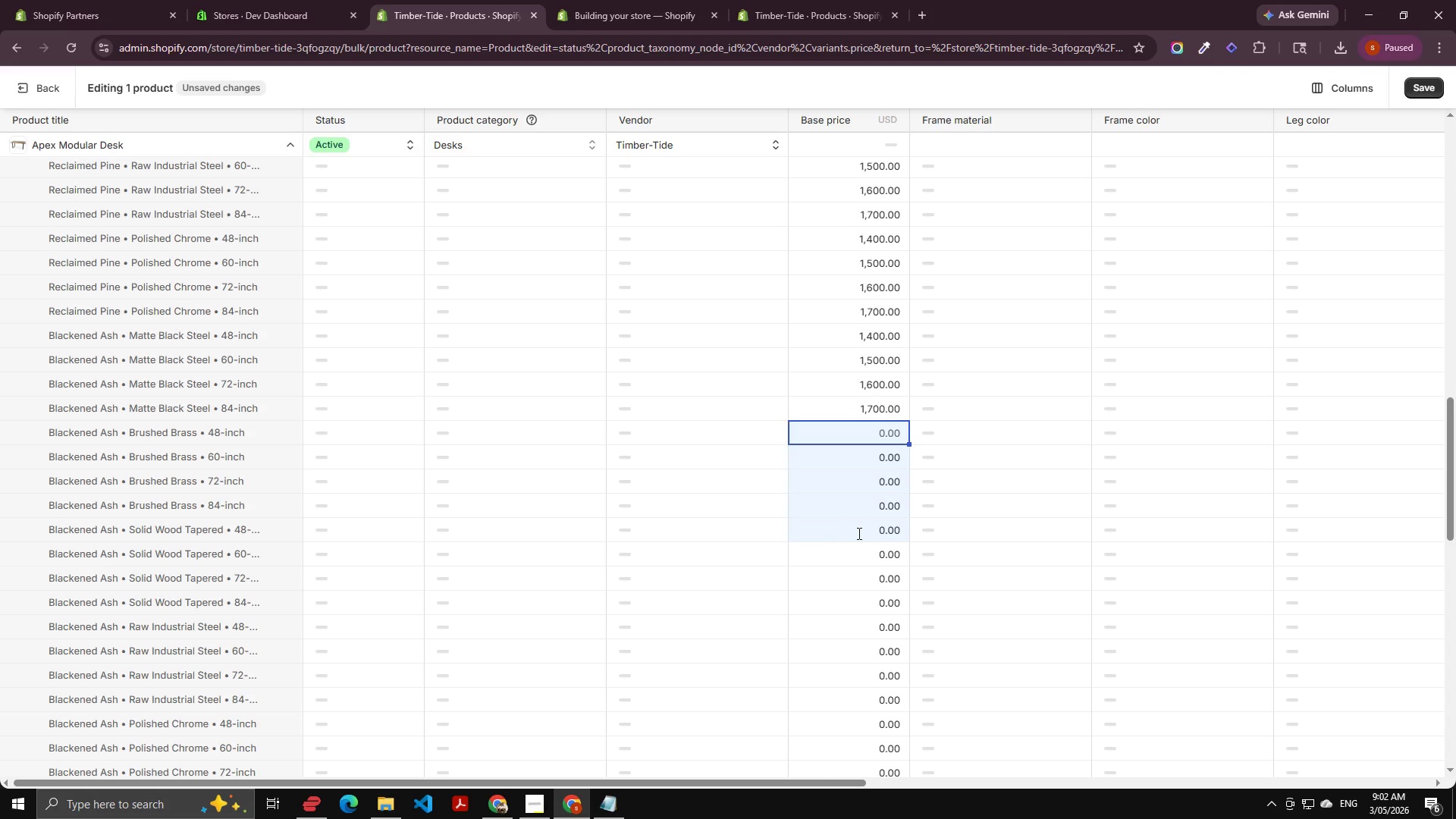 
hold_key(key=ShiftLeft, duration=6.8)
 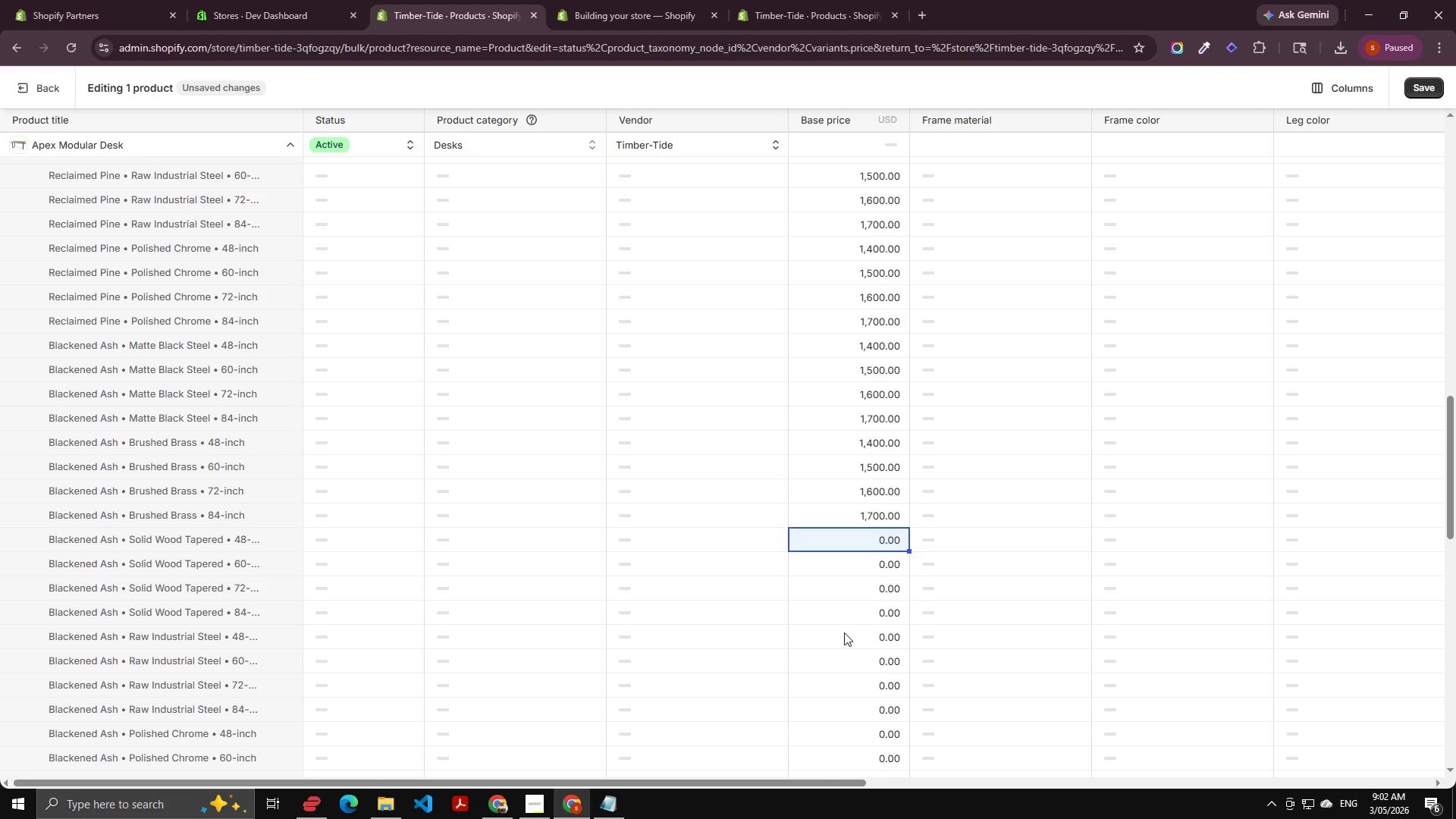 
key(Control+V)
 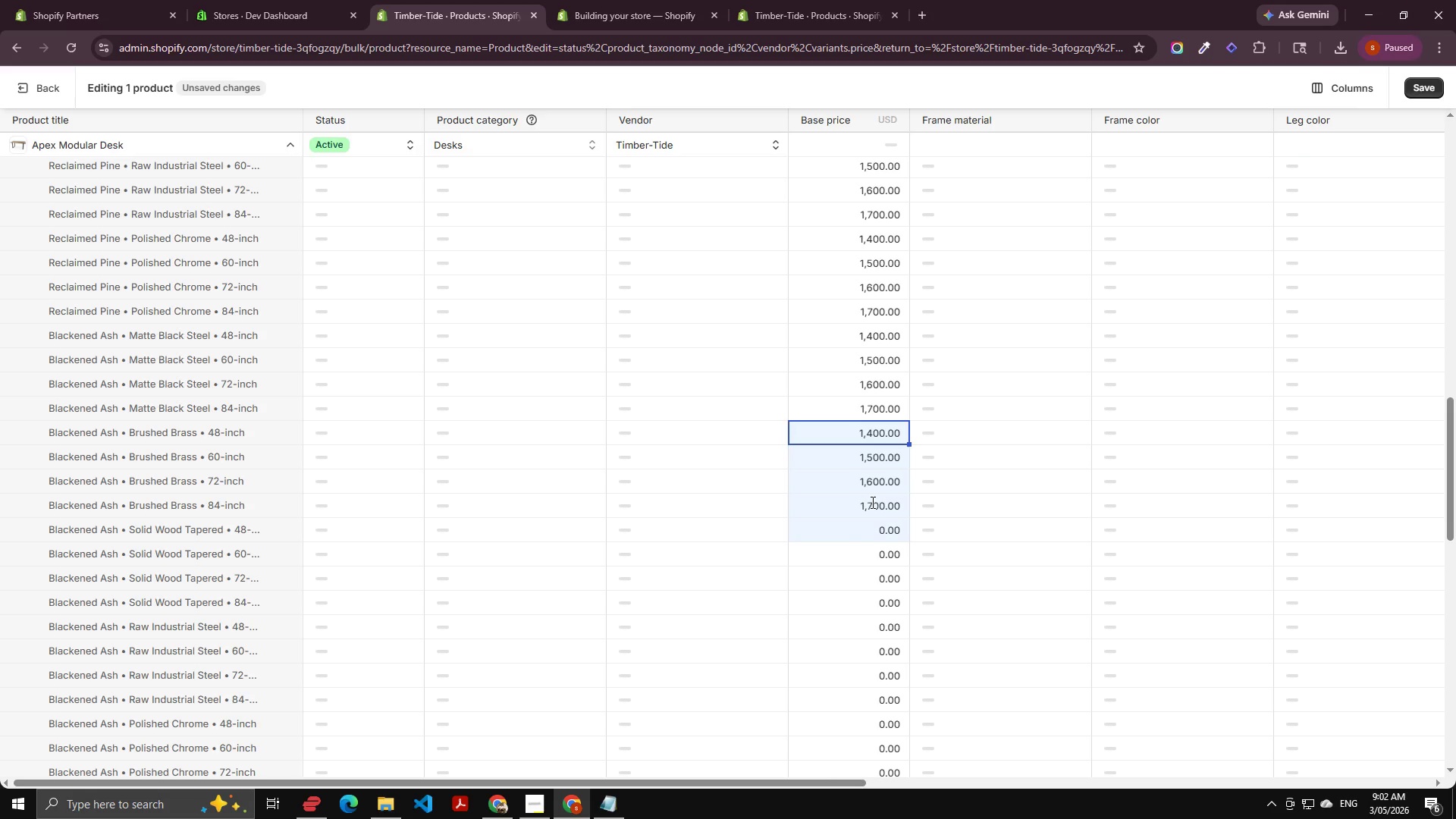 
scroll: coordinate [854, 482], scroll_direction: down, amount: 7.0
 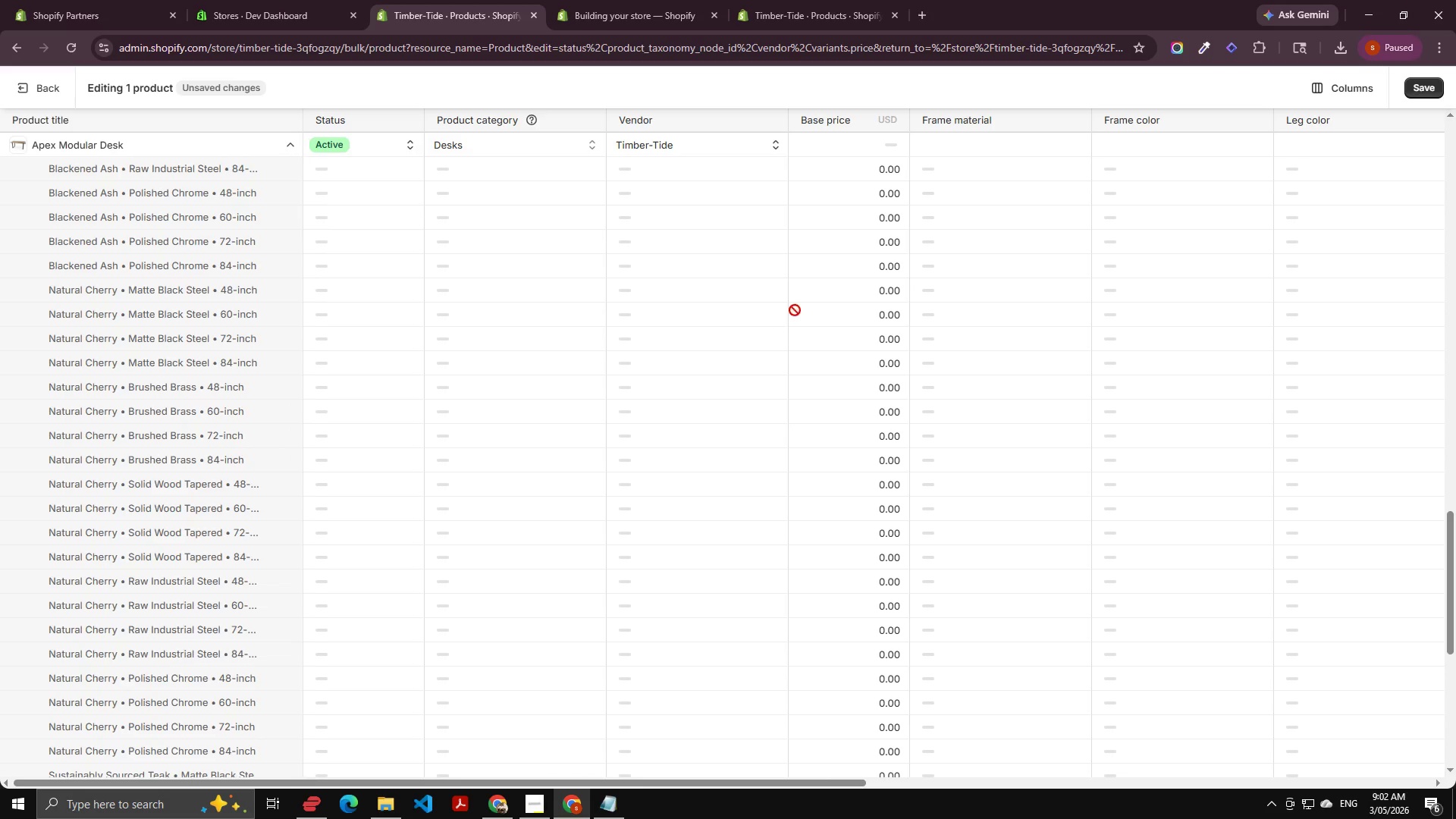 
scroll: coordinate [882, 388], scroll_direction: up, amount: 2.0
 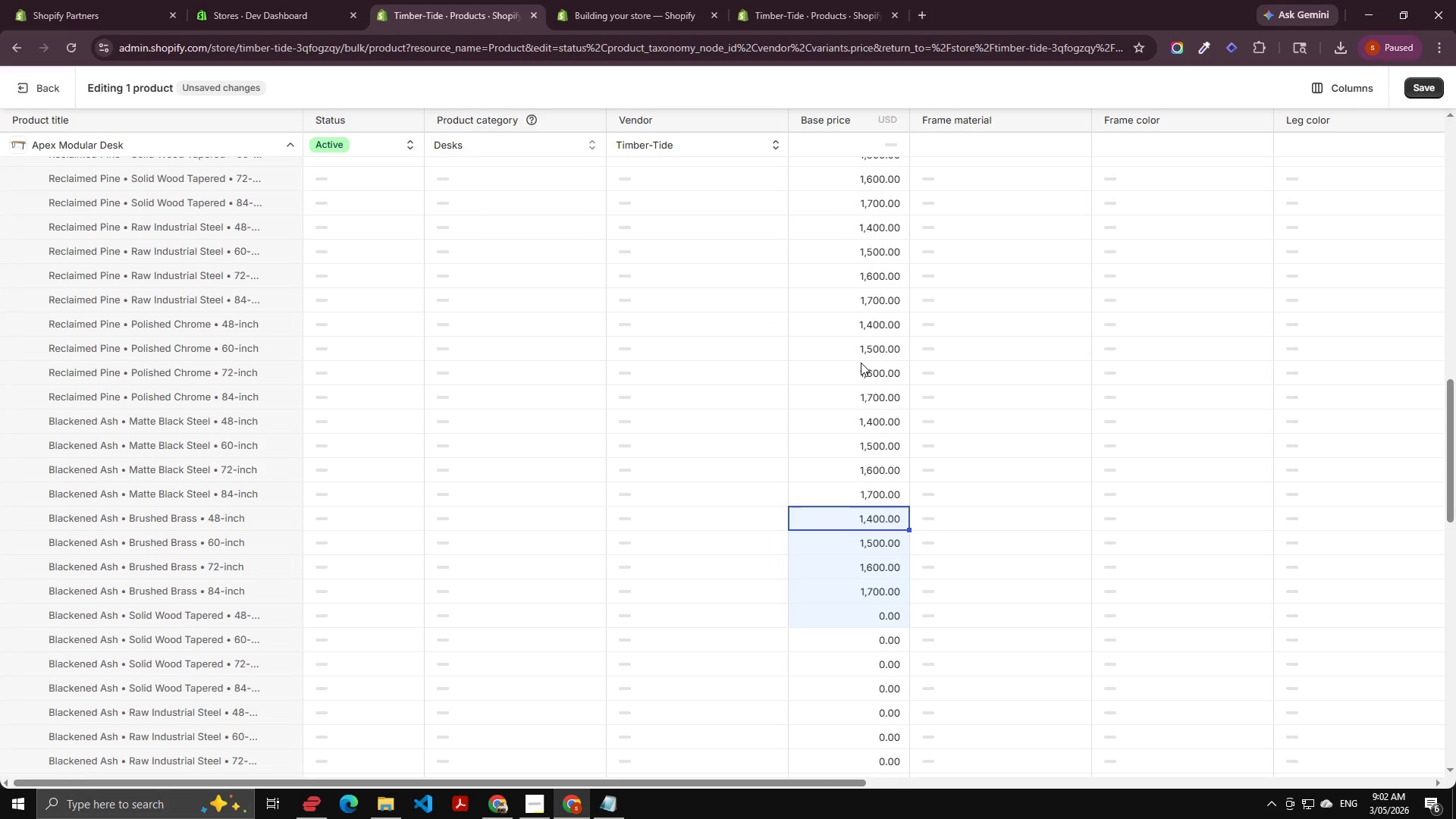 
scroll: coordinate [861, 362], scroll_direction: down, amount: 1.0
 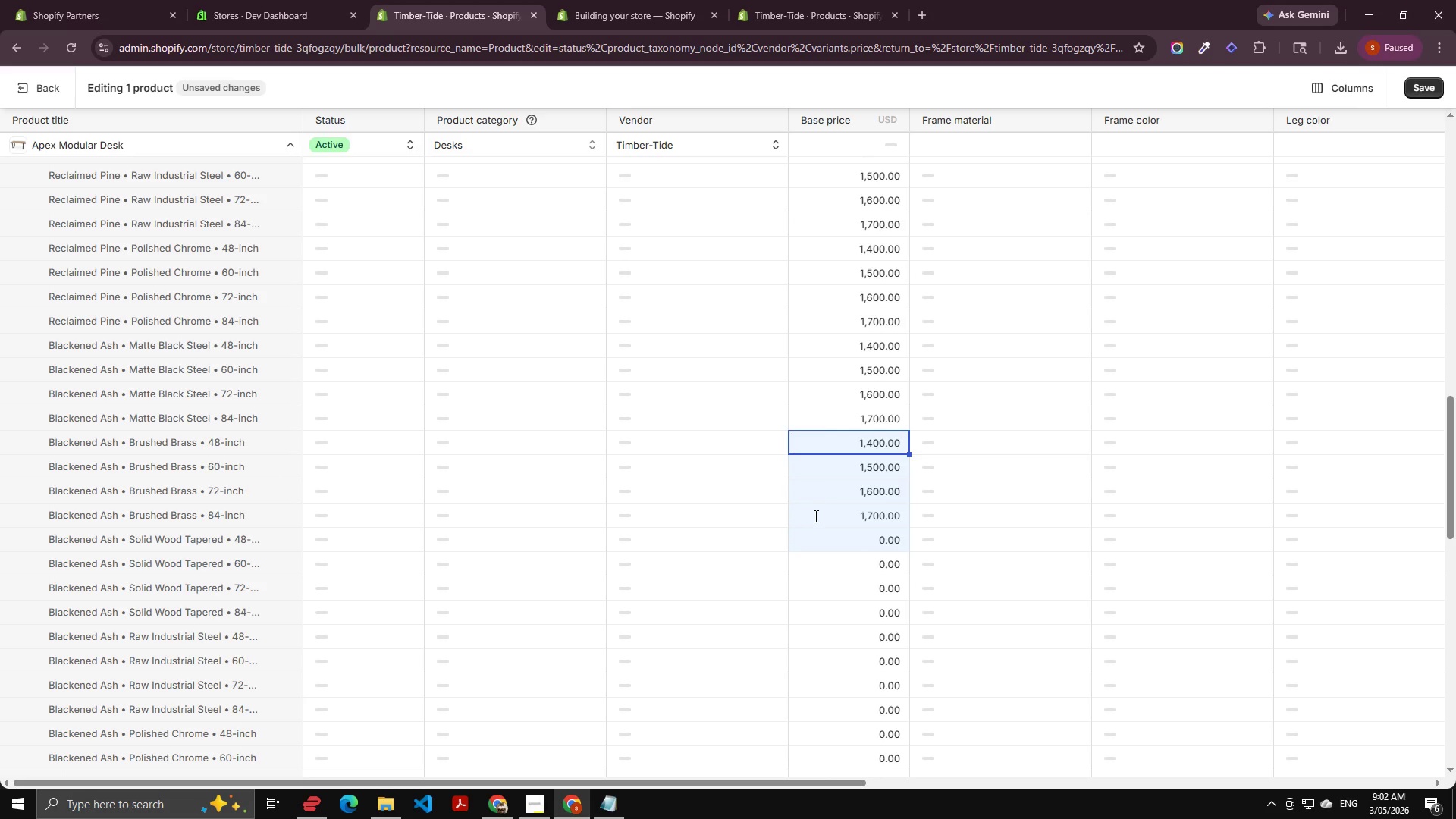 
left_click([840, 537])
 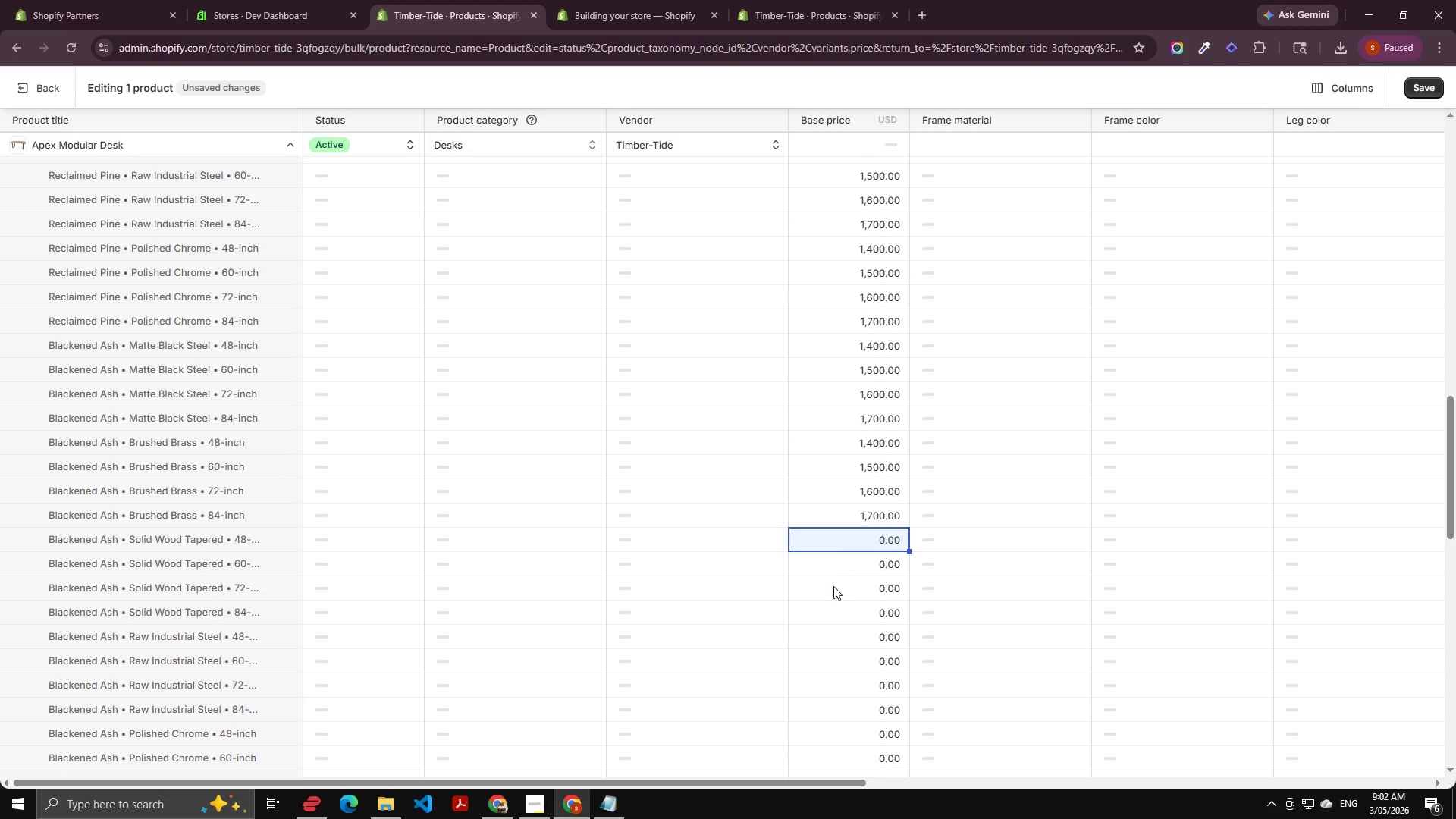 
hold_key(key=ShiftLeft, duration=0.83)
left_click([845, 632])
 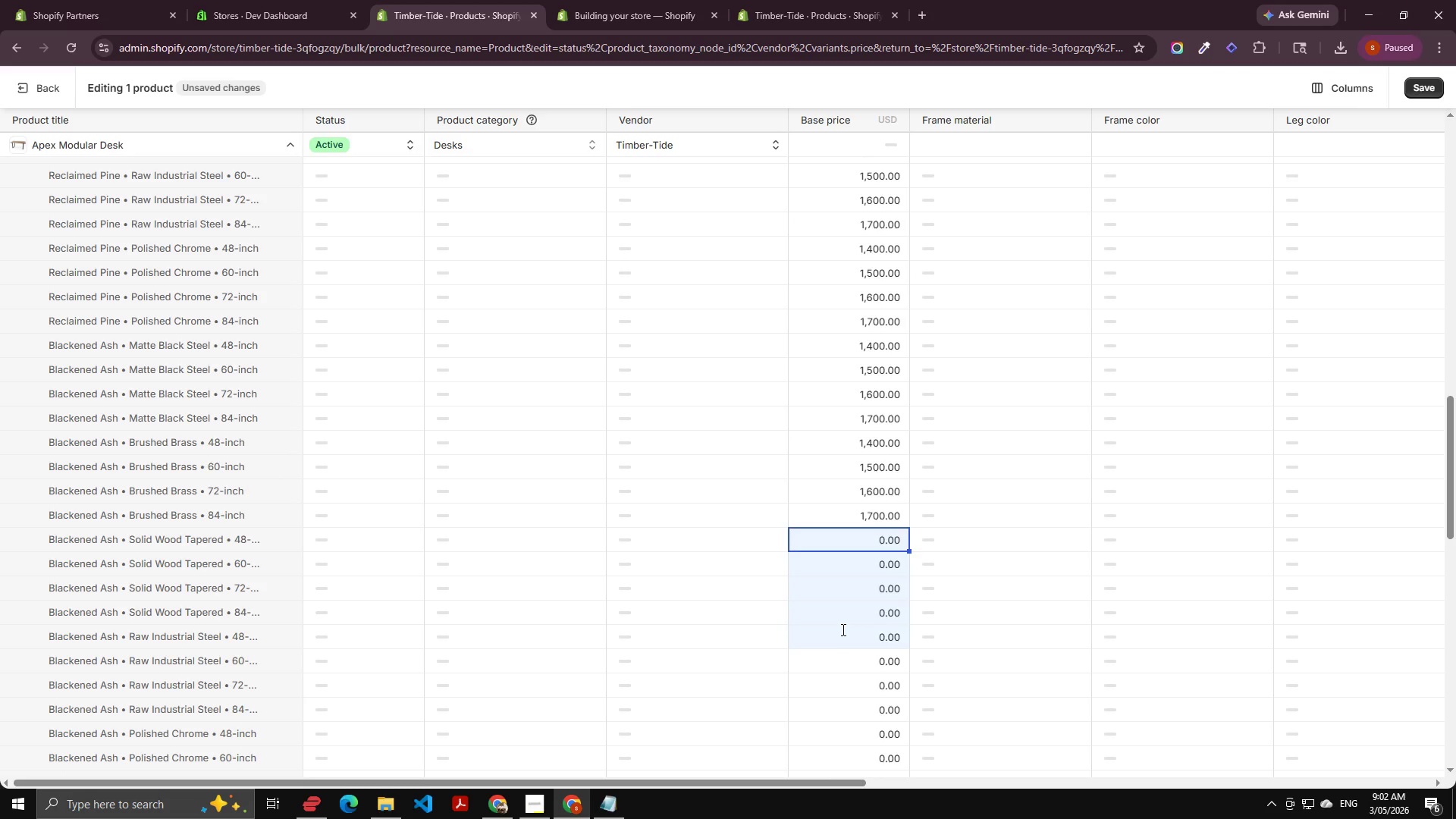 
key(Control+V)
 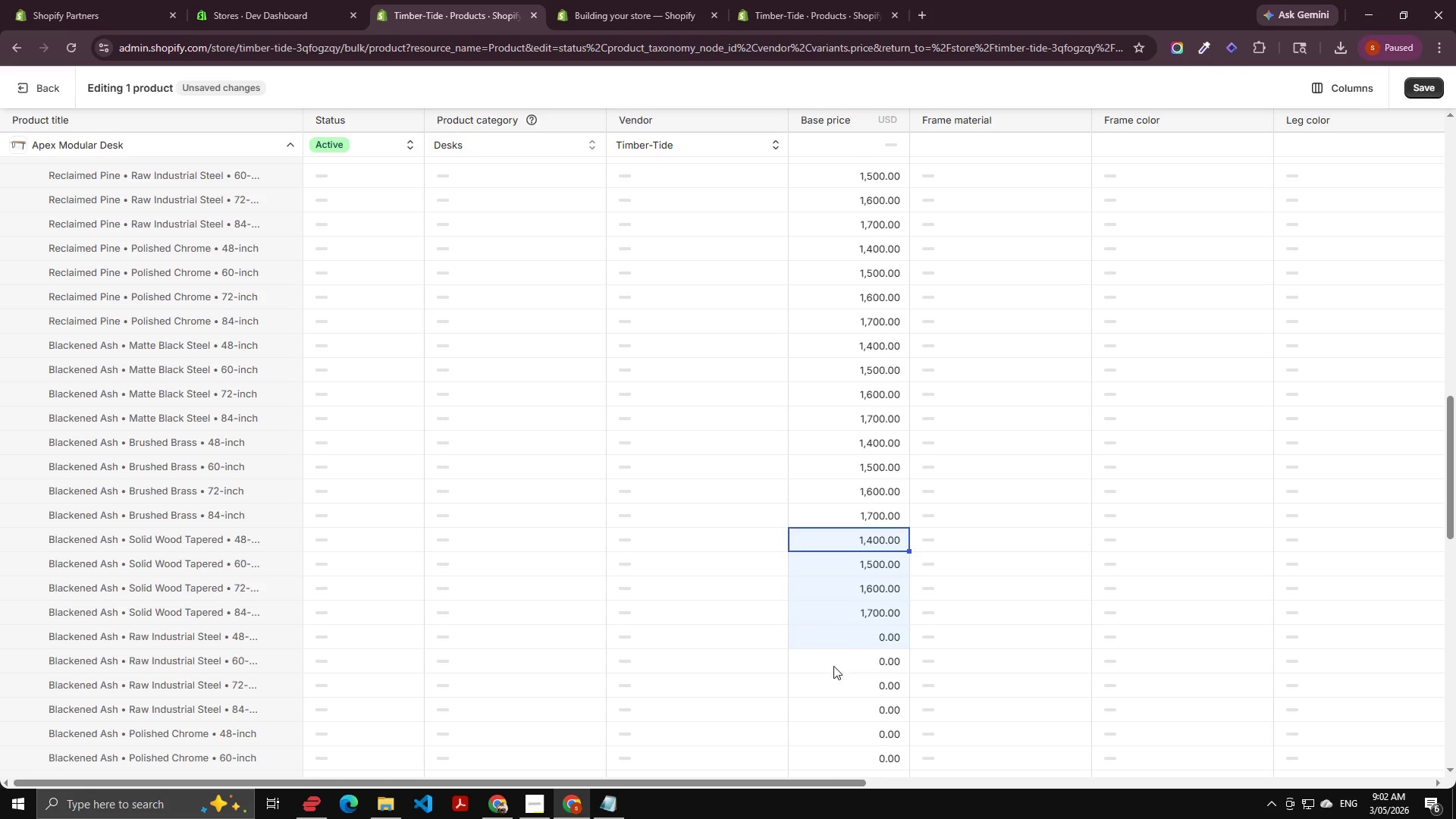 
left_click([837, 632])
 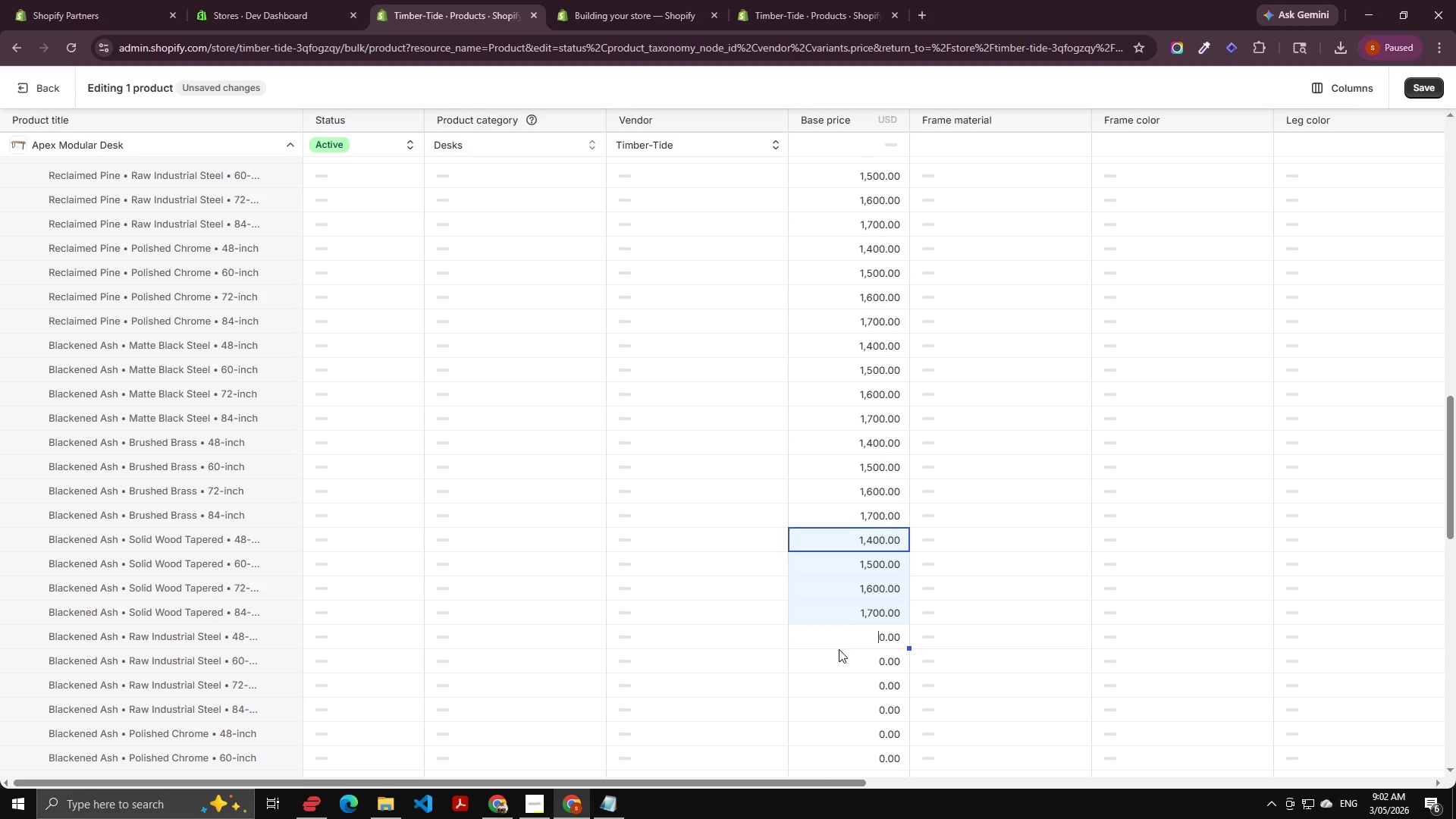 
hold_key(key=ShiftLeft, duration=1.12)
left_click([830, 721])
 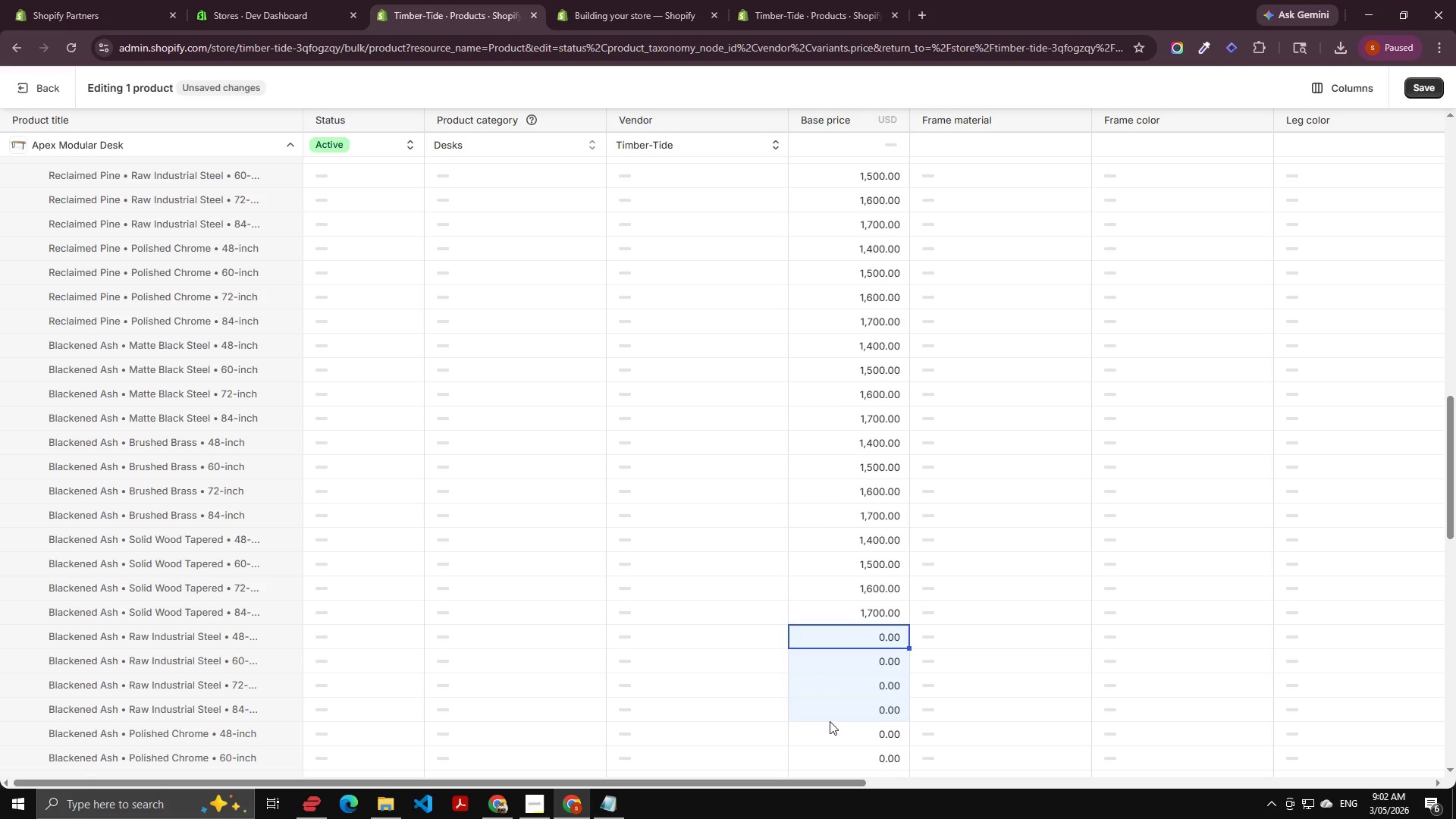 
key(Control+V)
 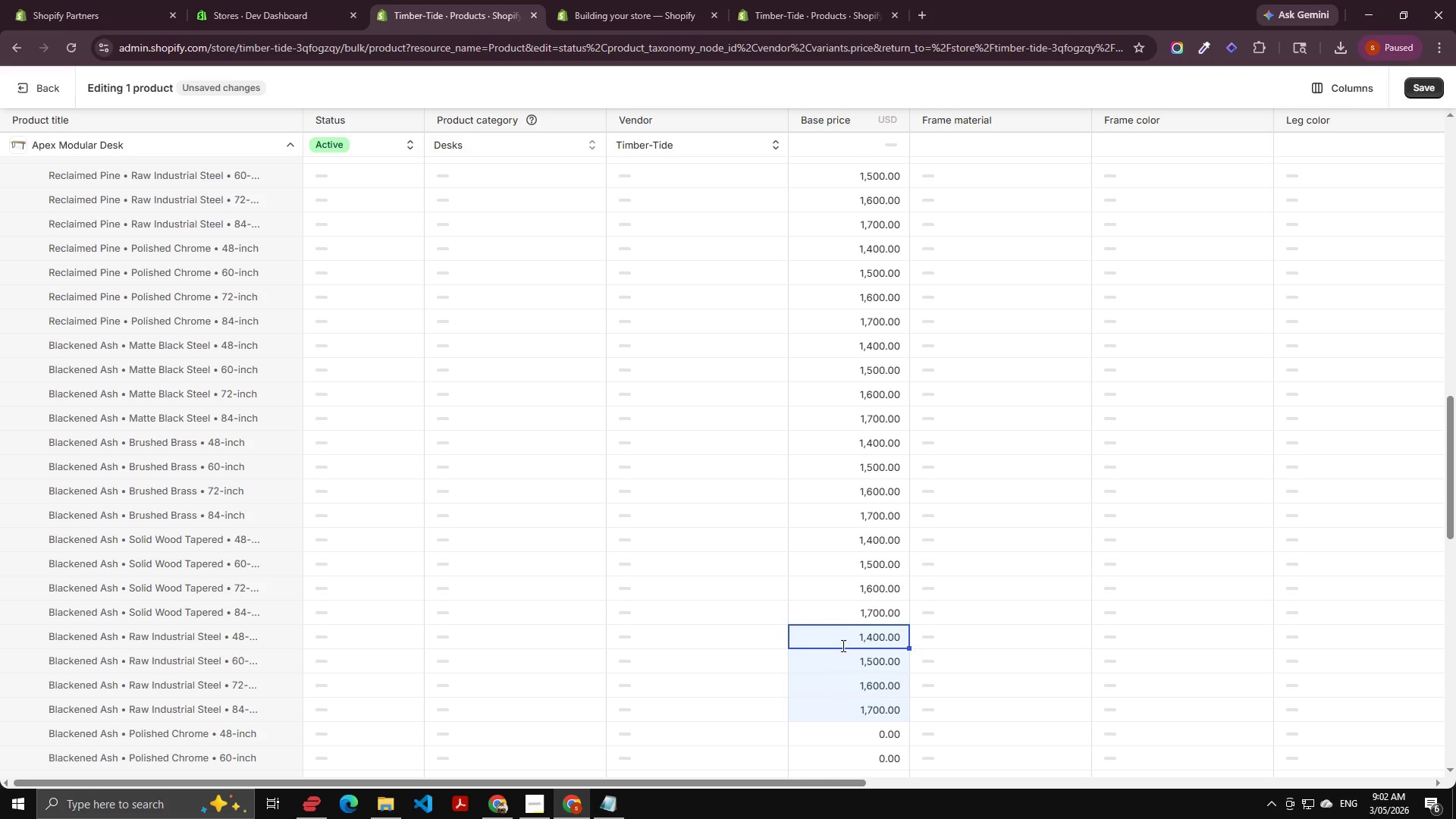 
scroll: coordinate [848, 627], scroll_direction: down, amount: 4.0
 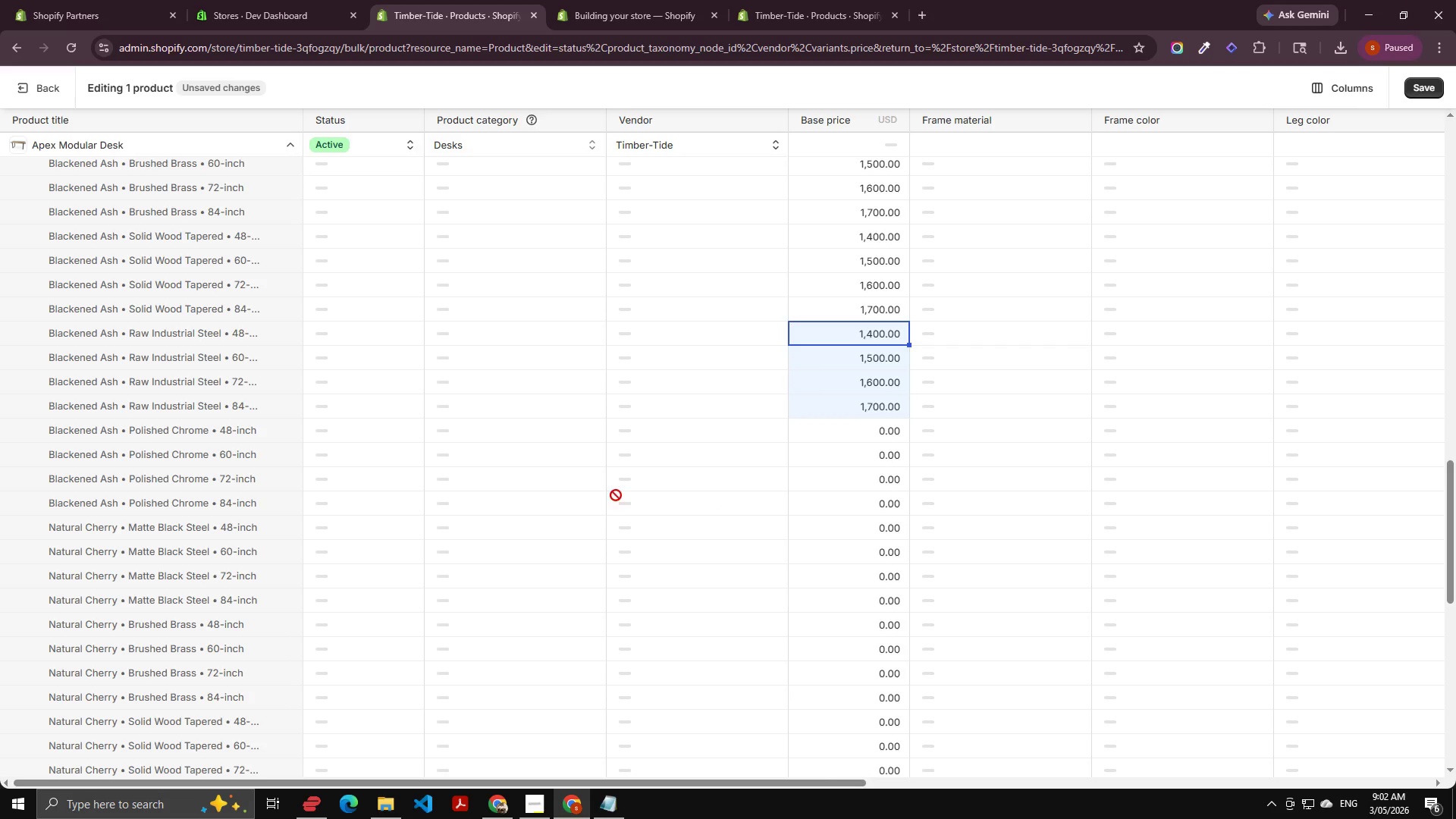 
left_click([857, 431])
 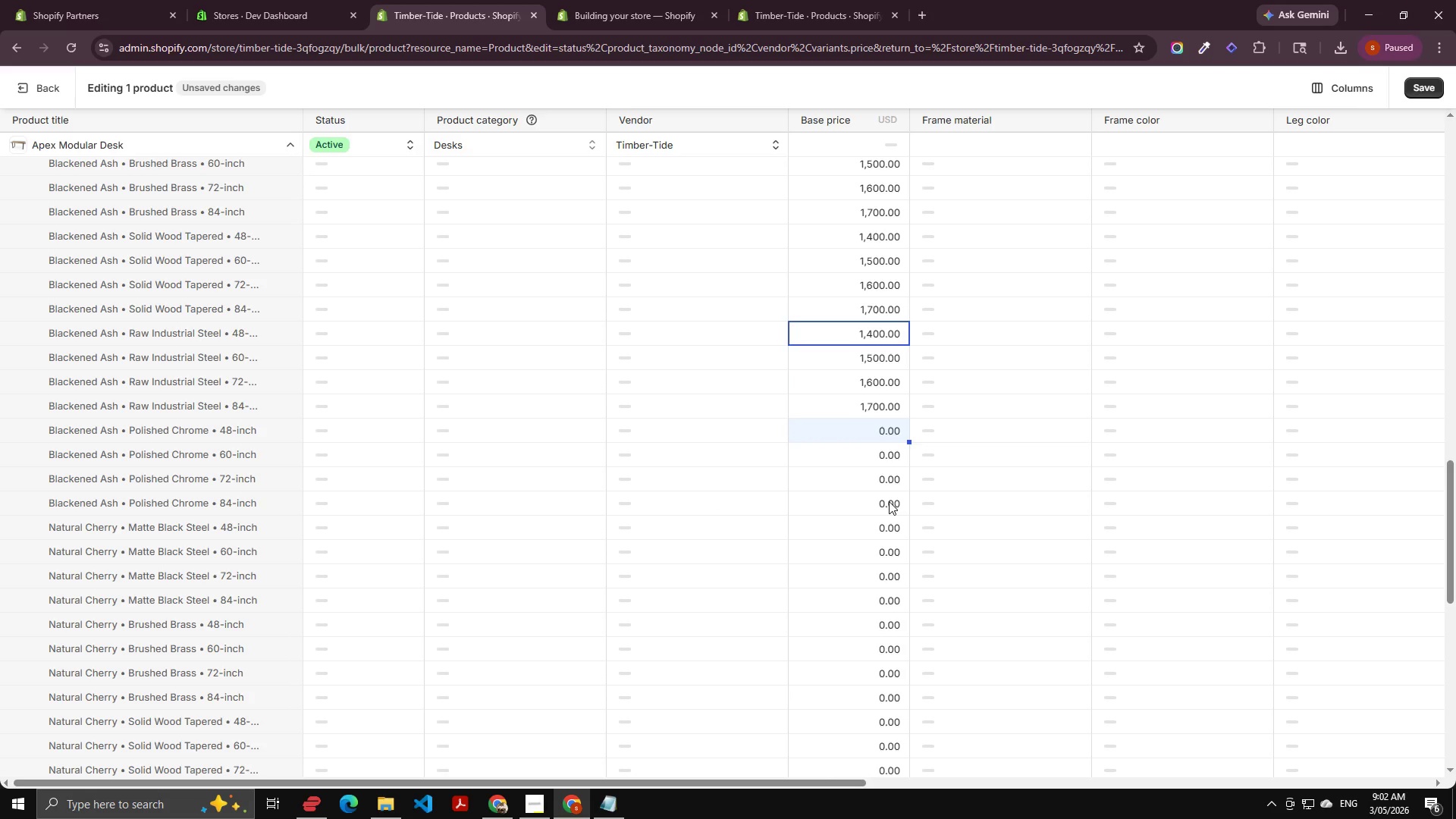 
hold_key(key=ShiftLeft, duration=0.86)
left_click([858, 551])
 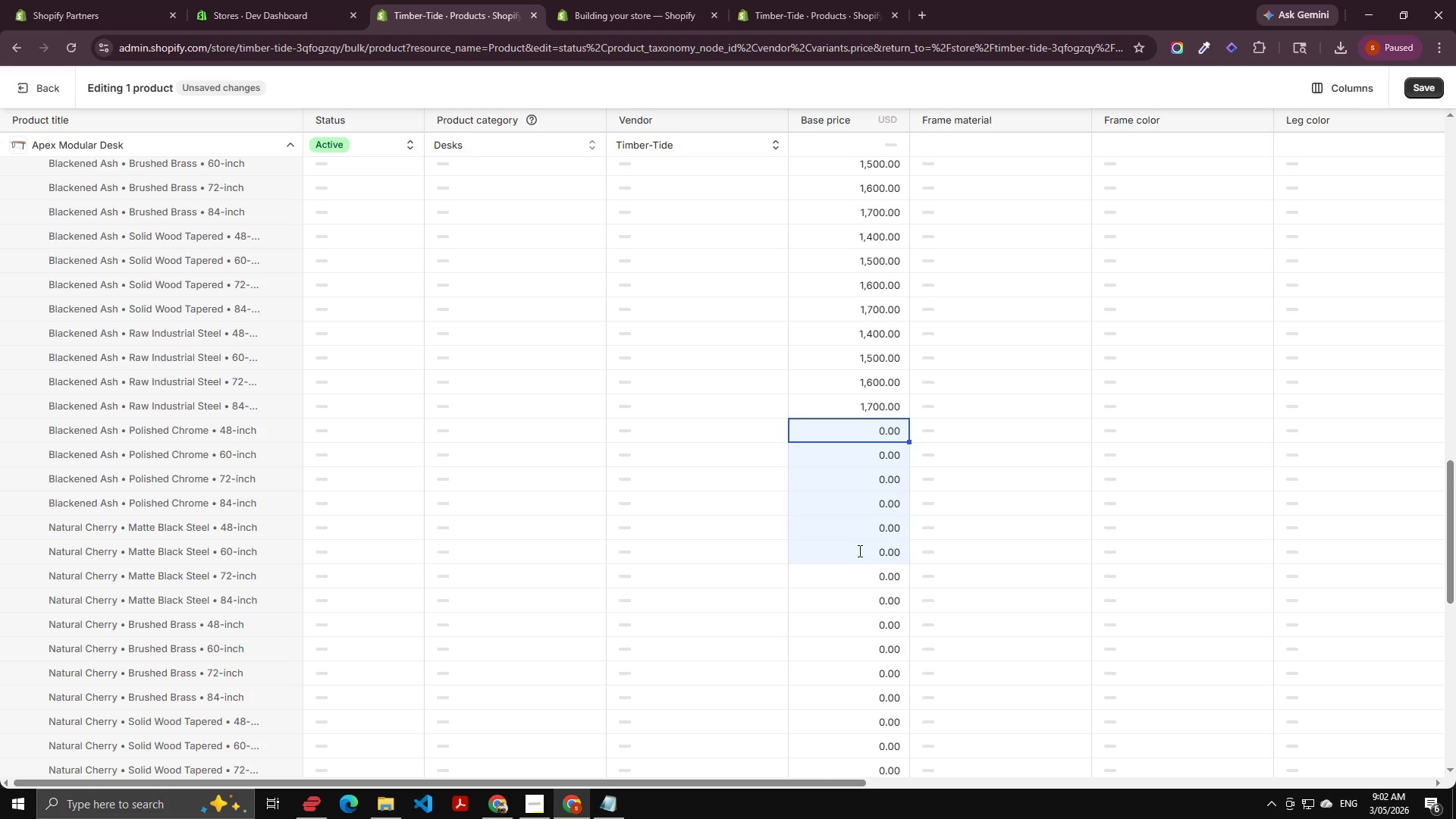 
key(Control+V)
 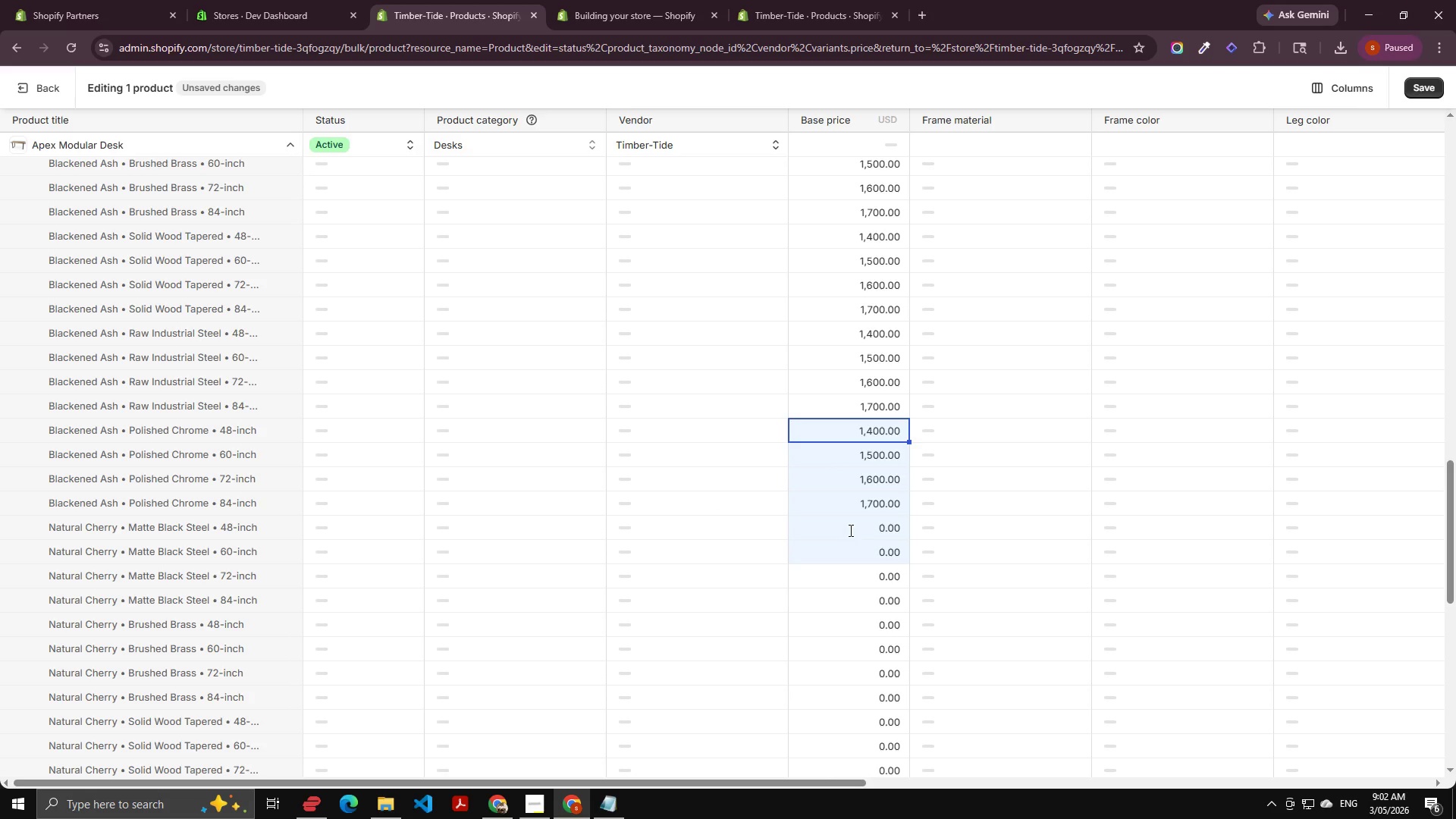 
left_click([848, 529])
 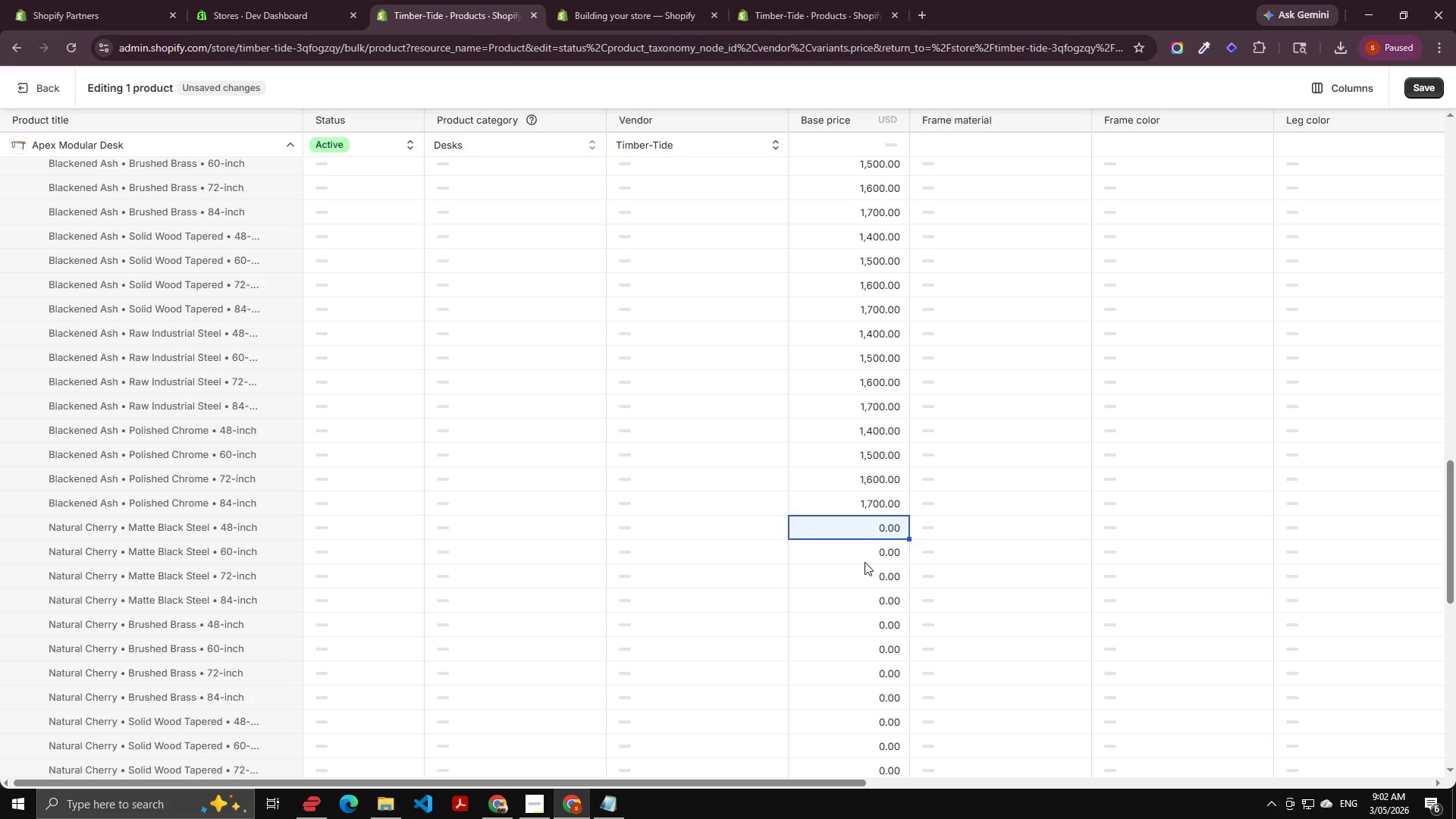 
hold_key(key=ShiftLeft, duration=0.5)
left_click([862, 607])
 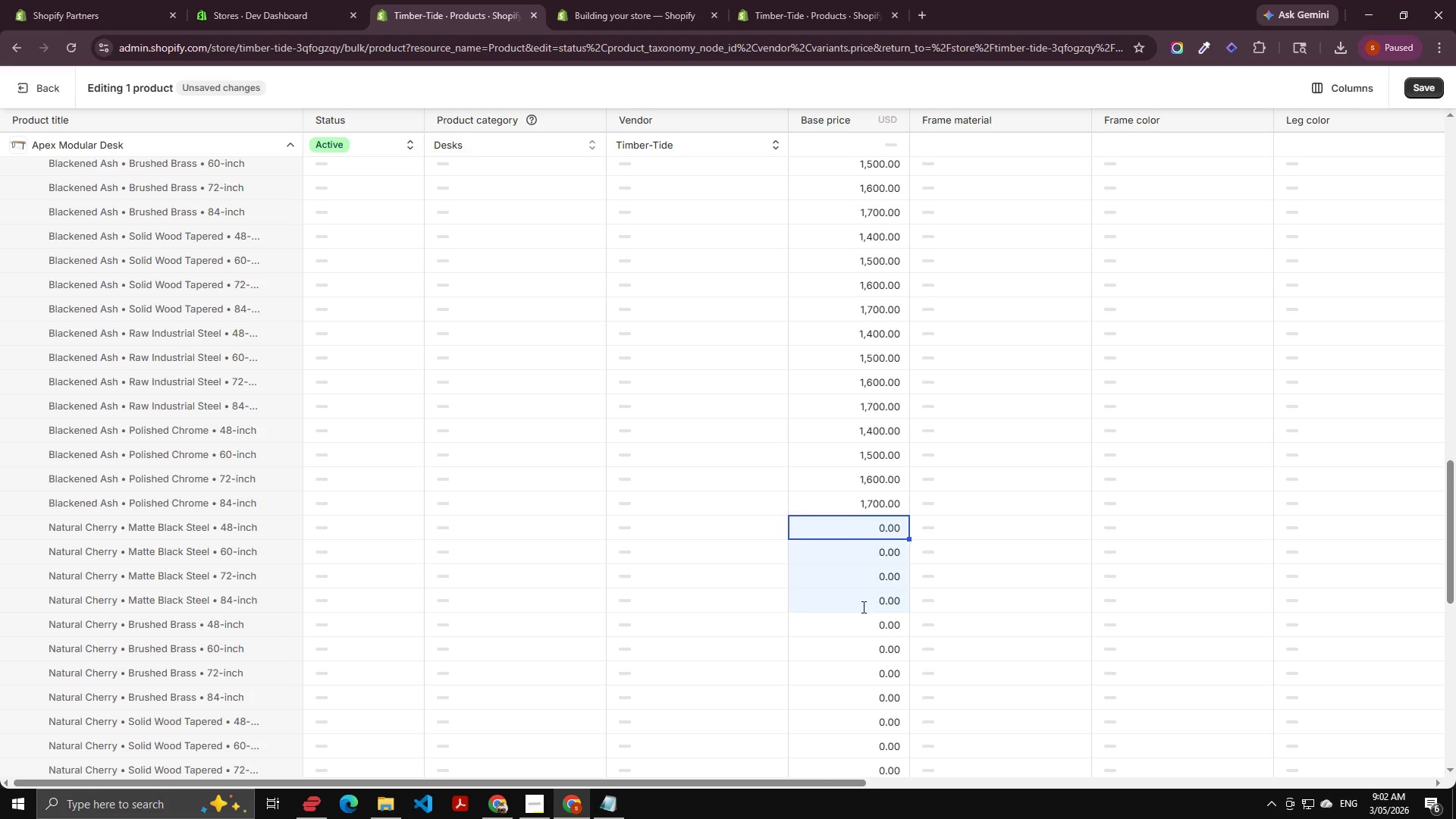 
key(Control+V)
 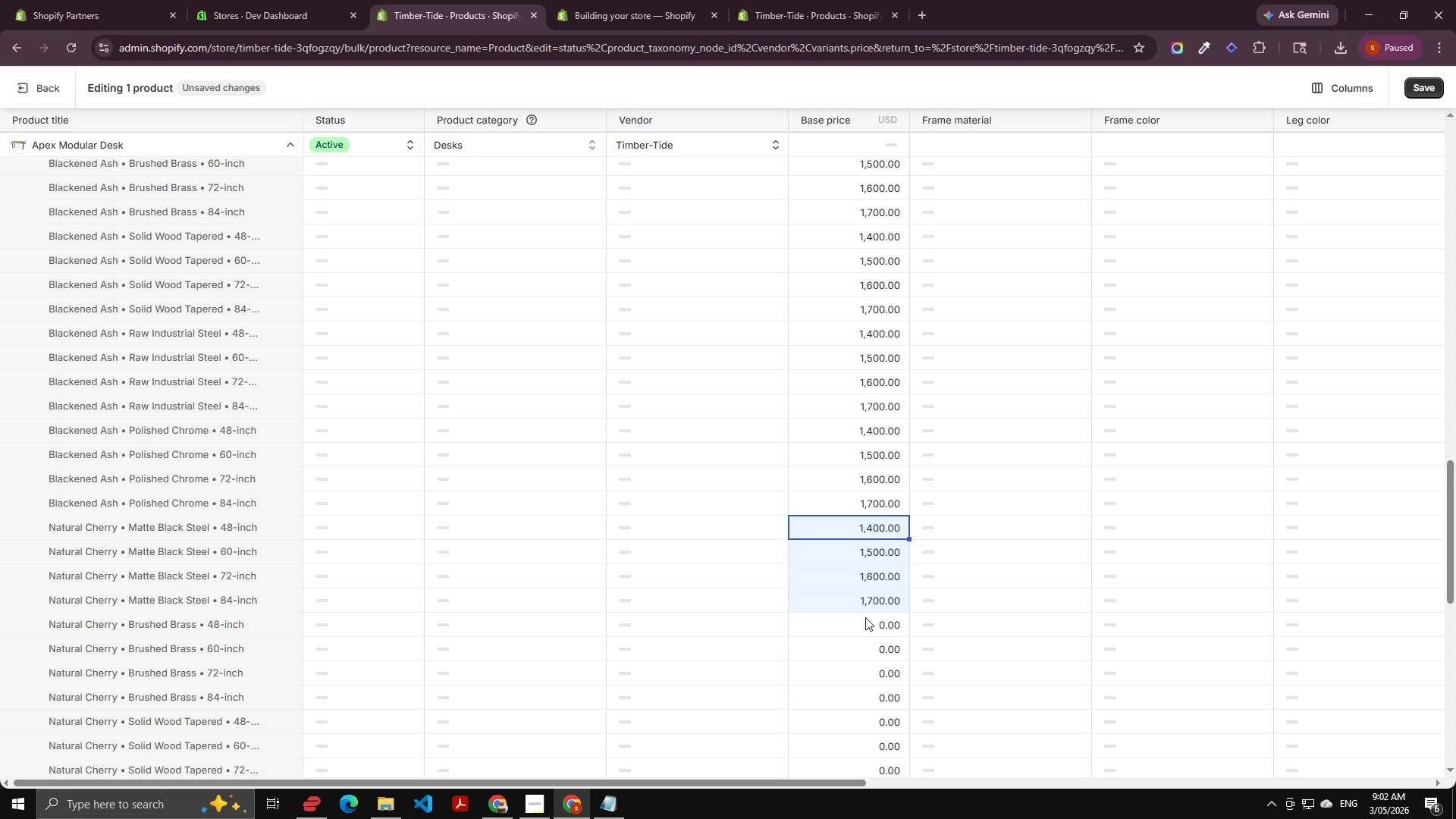 
left_click([864, 617])
 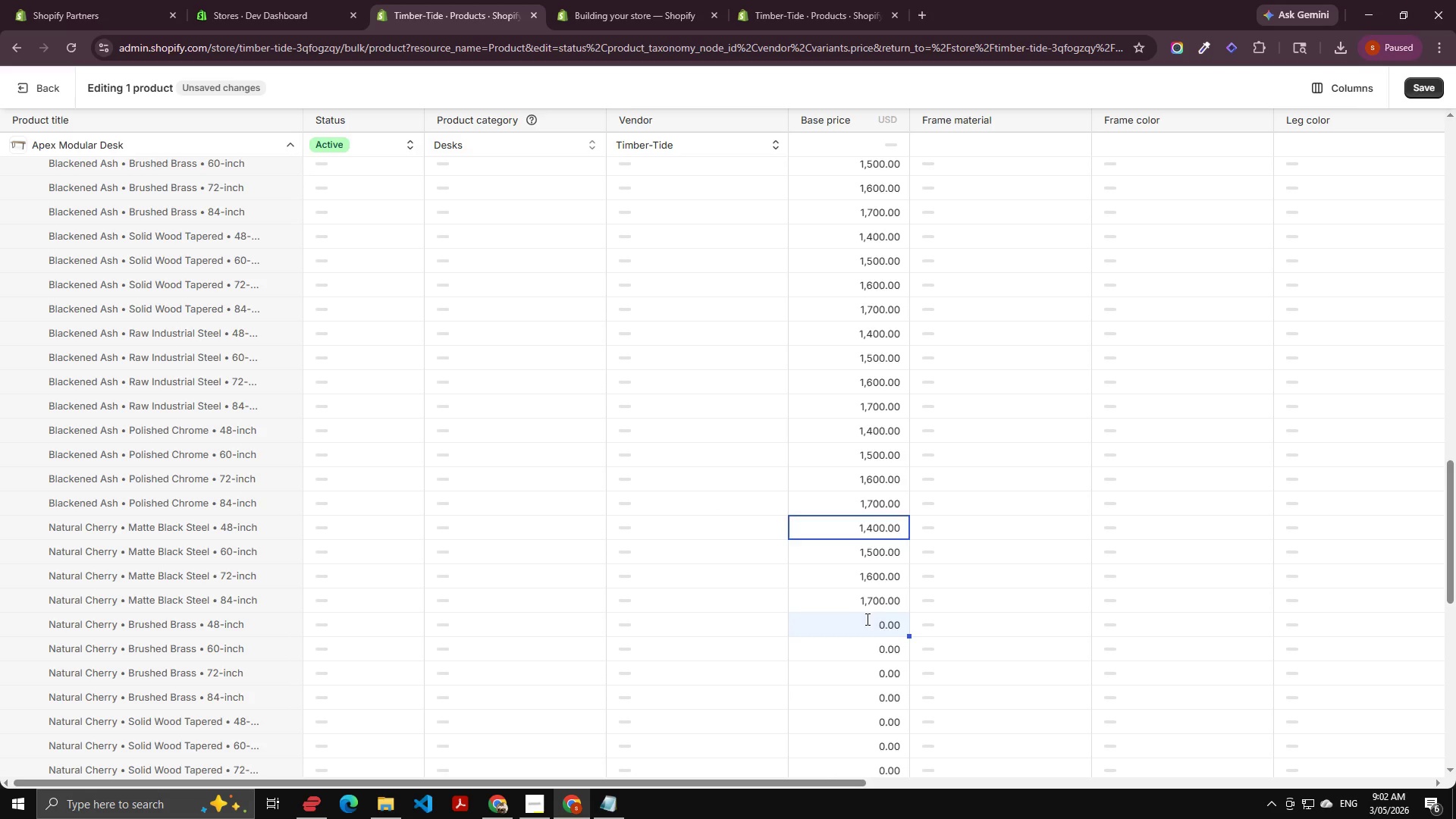 
hold_key(key=ShiftLeft, duration=0.94)
left_click([887, 686])
 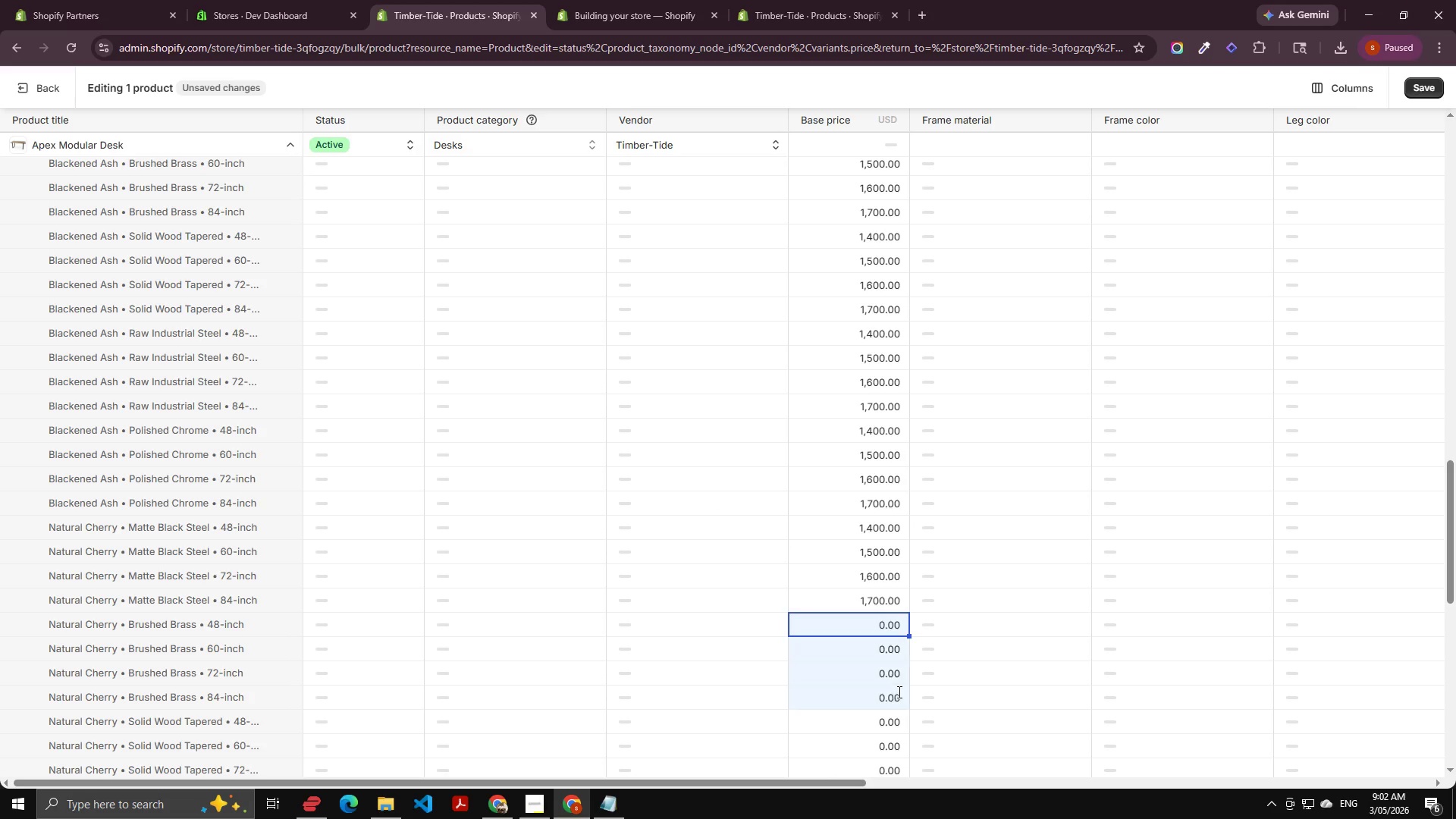 
key(Control+V)
 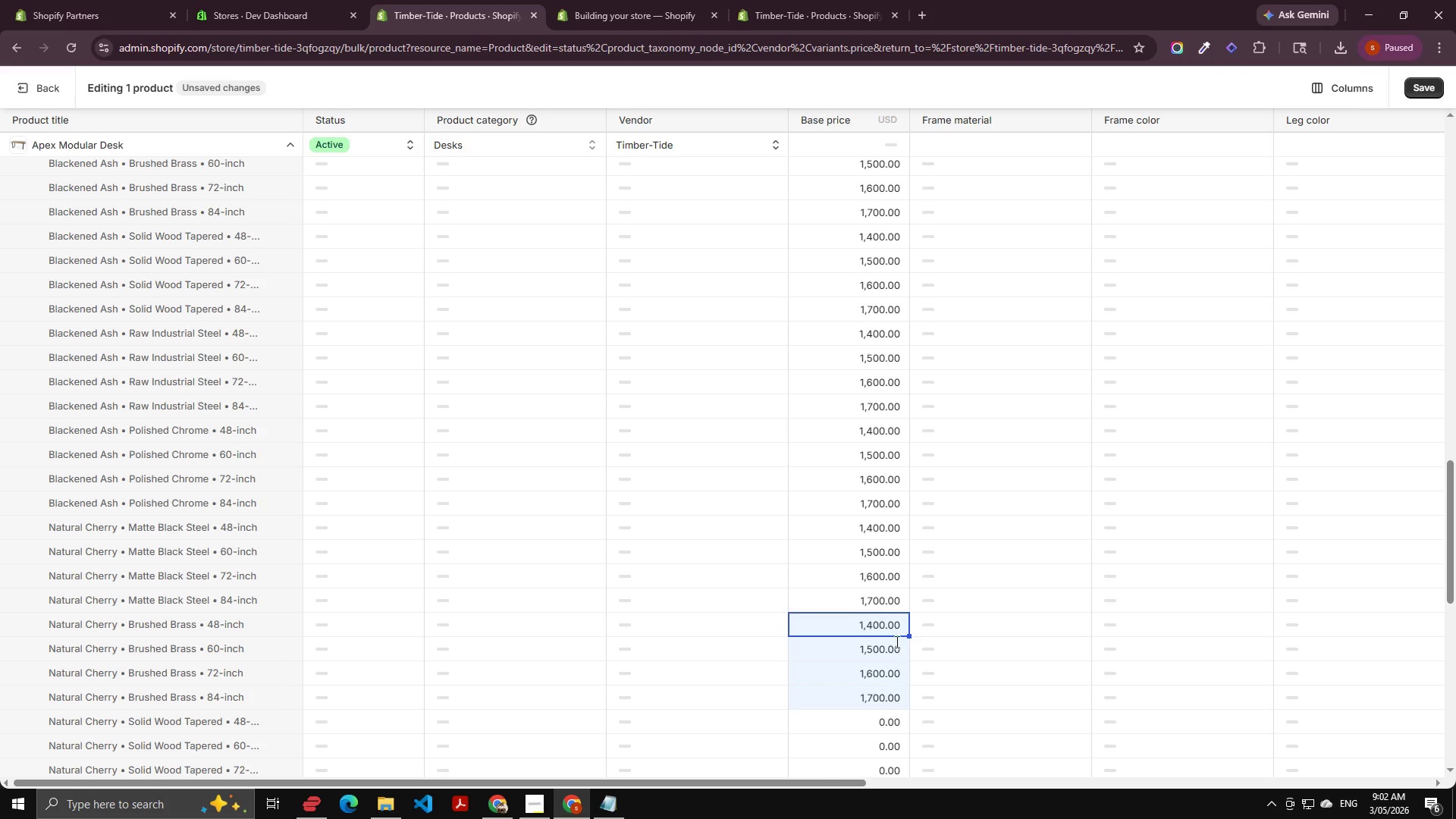 
scroll: coordinate [832, 533], scroll_direction: down, amount: 5.0
 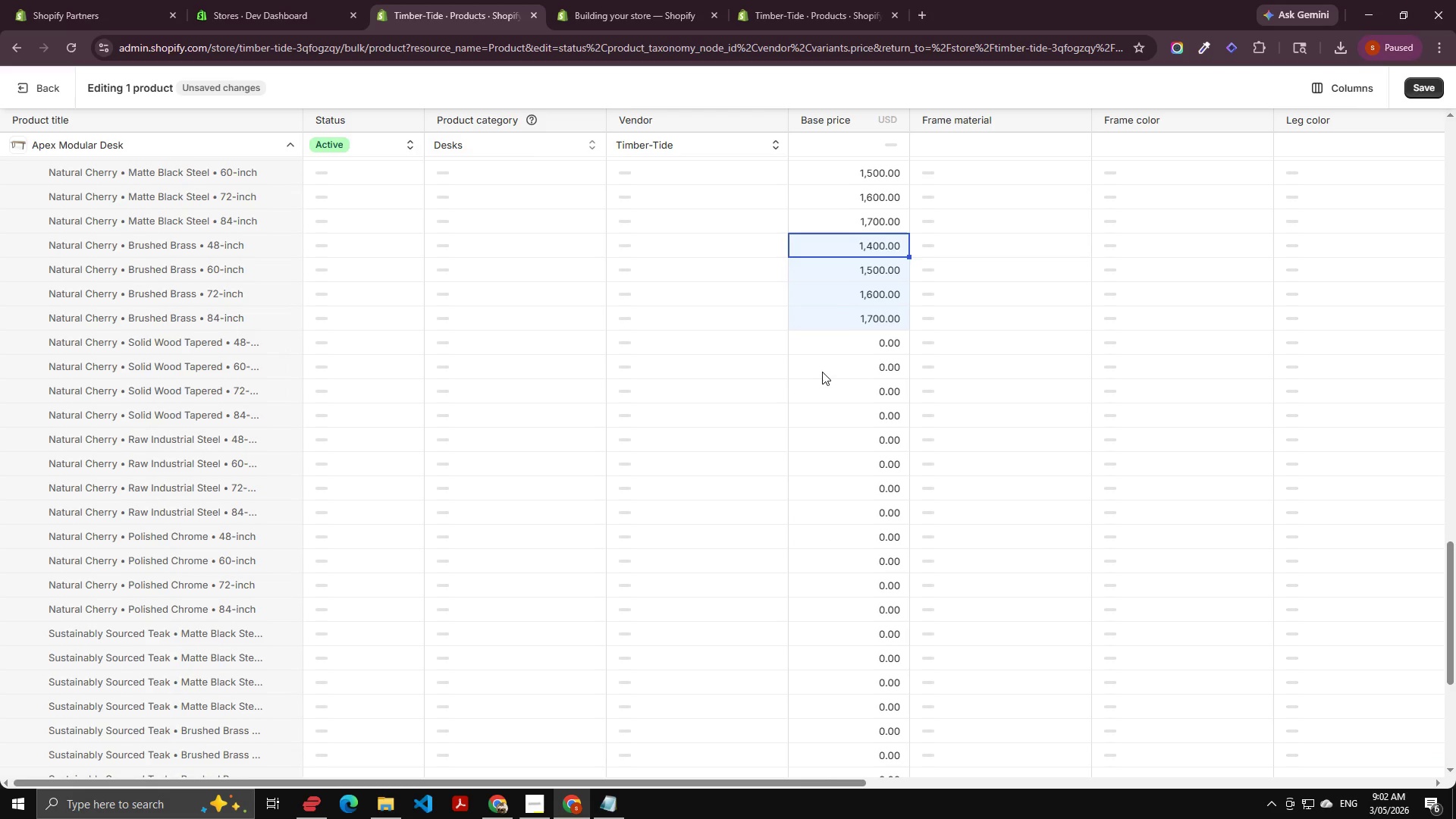 
left_click([827, 342])
 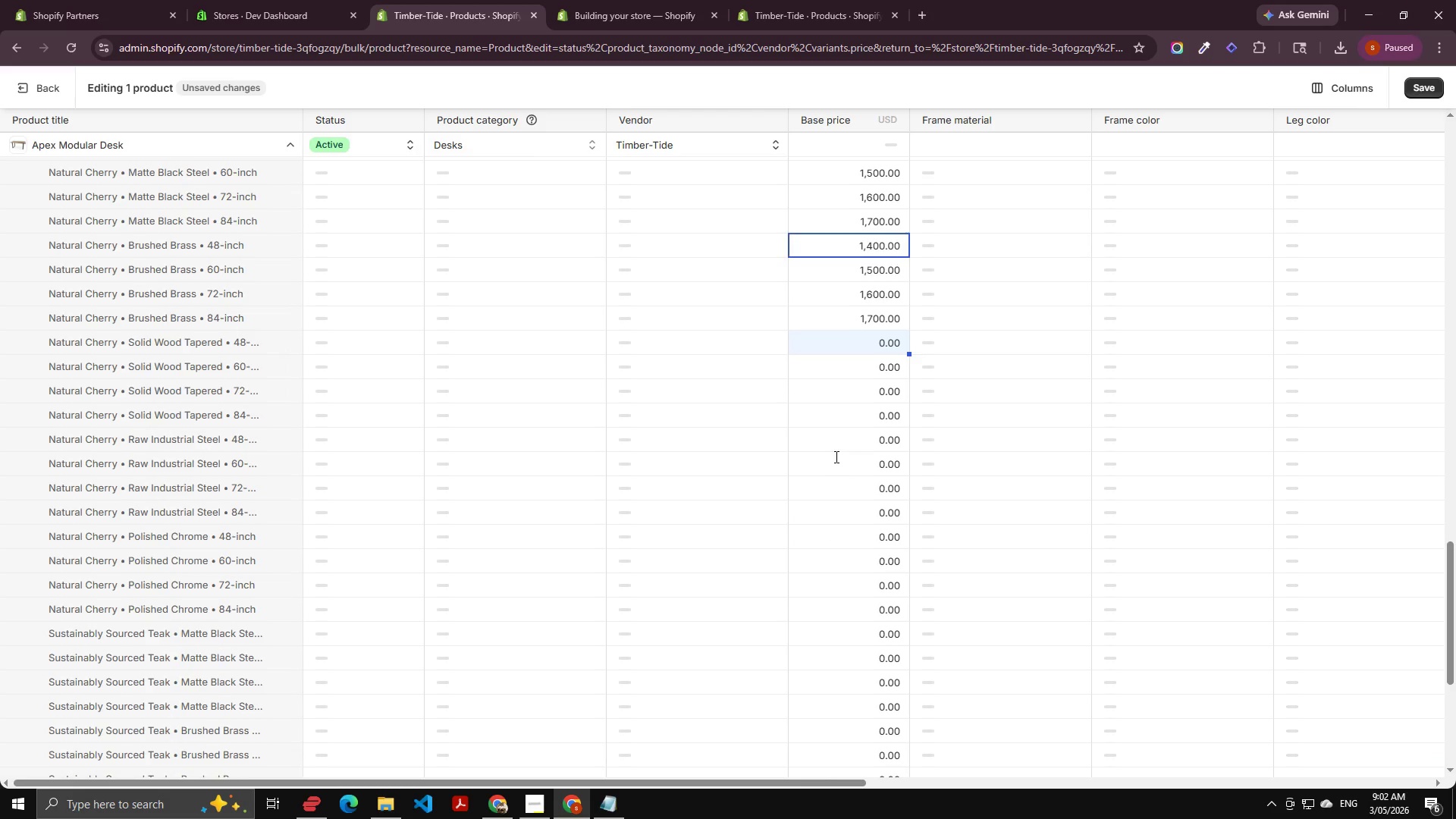 
hold_key(key=ShiftLeft, duration=1.17)
 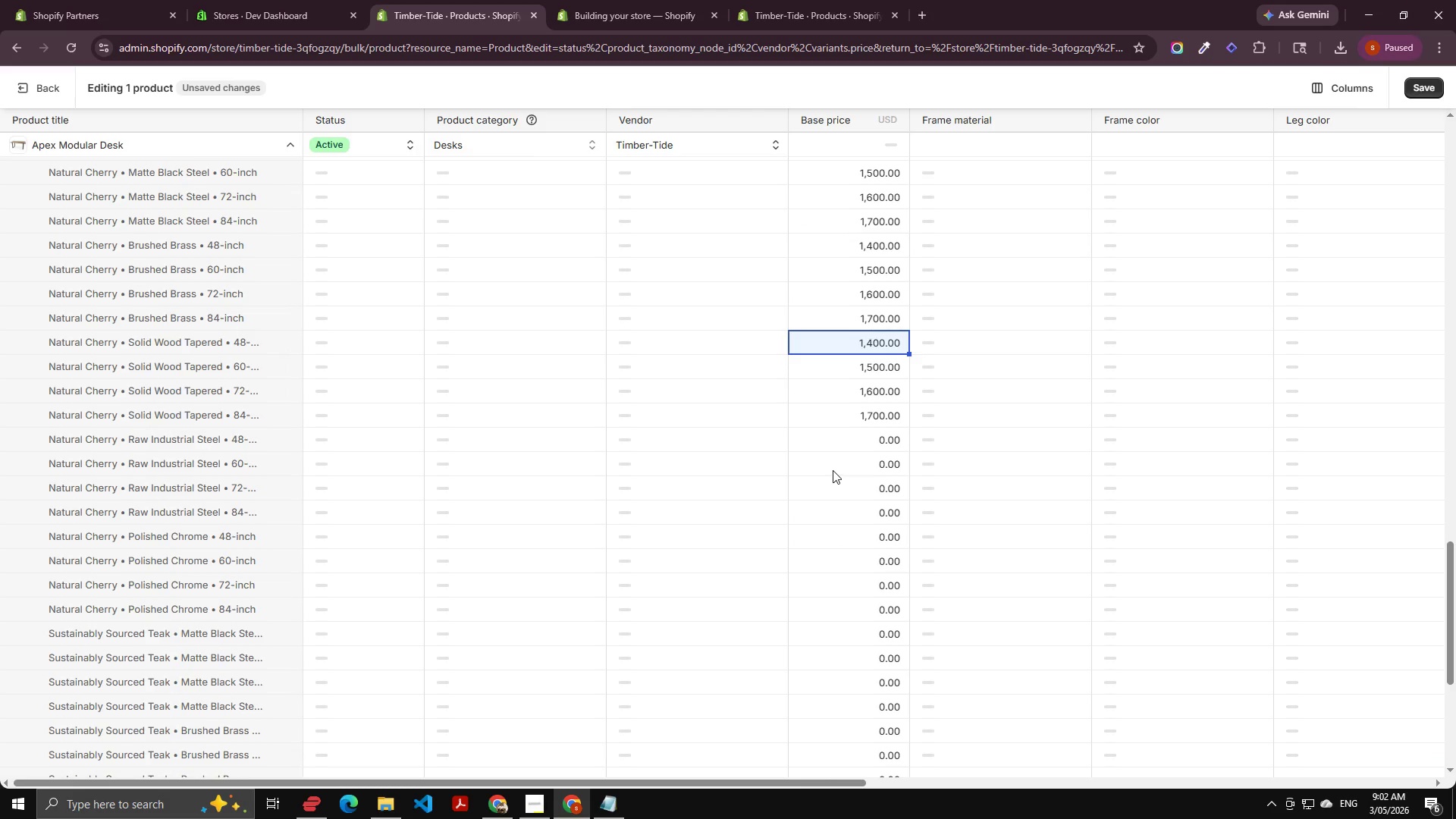 
key(Control+V)
 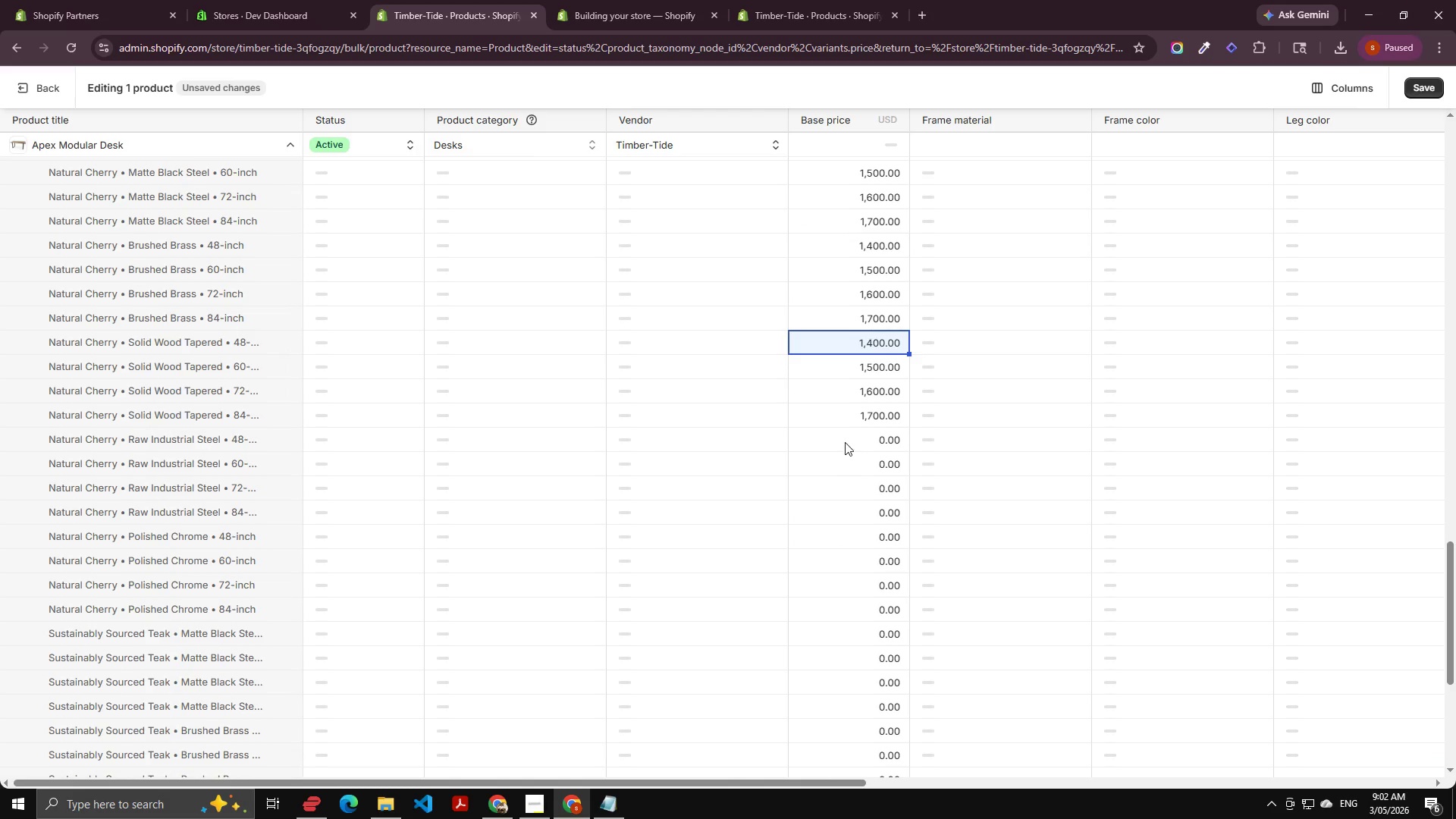 
left_click([841, 431])
 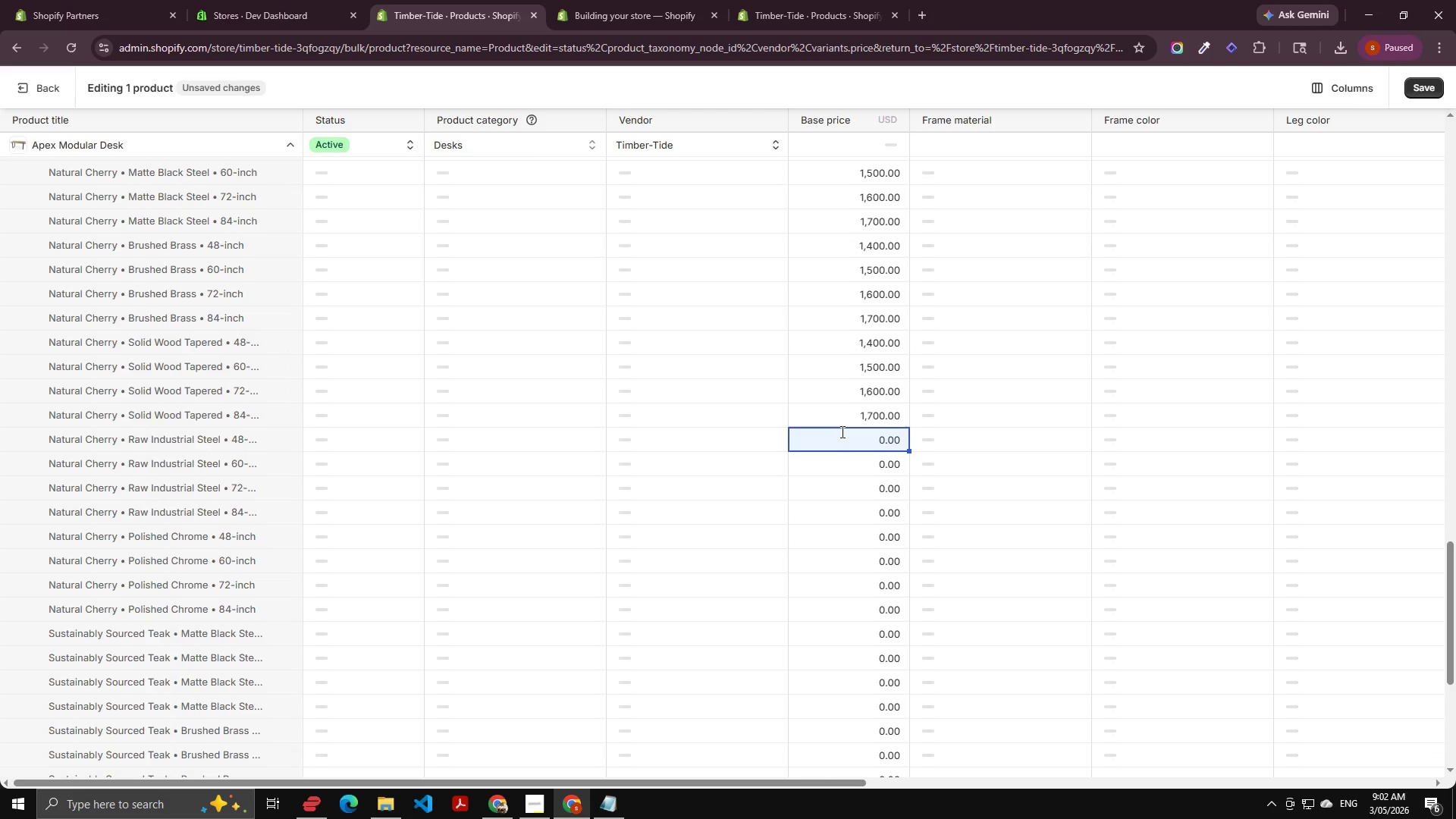 
key(Control+V)
 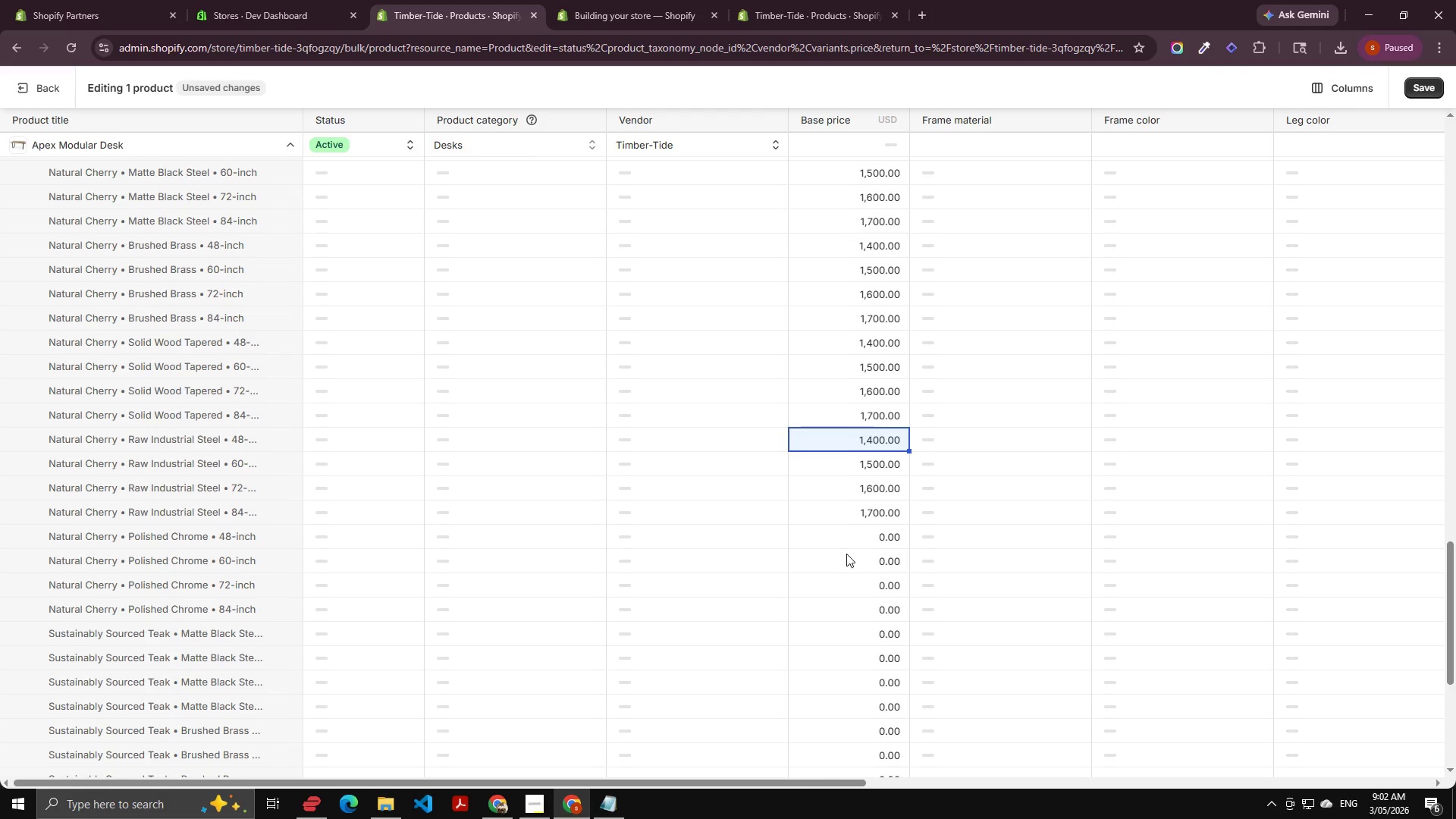 
left_click([839, 544])
 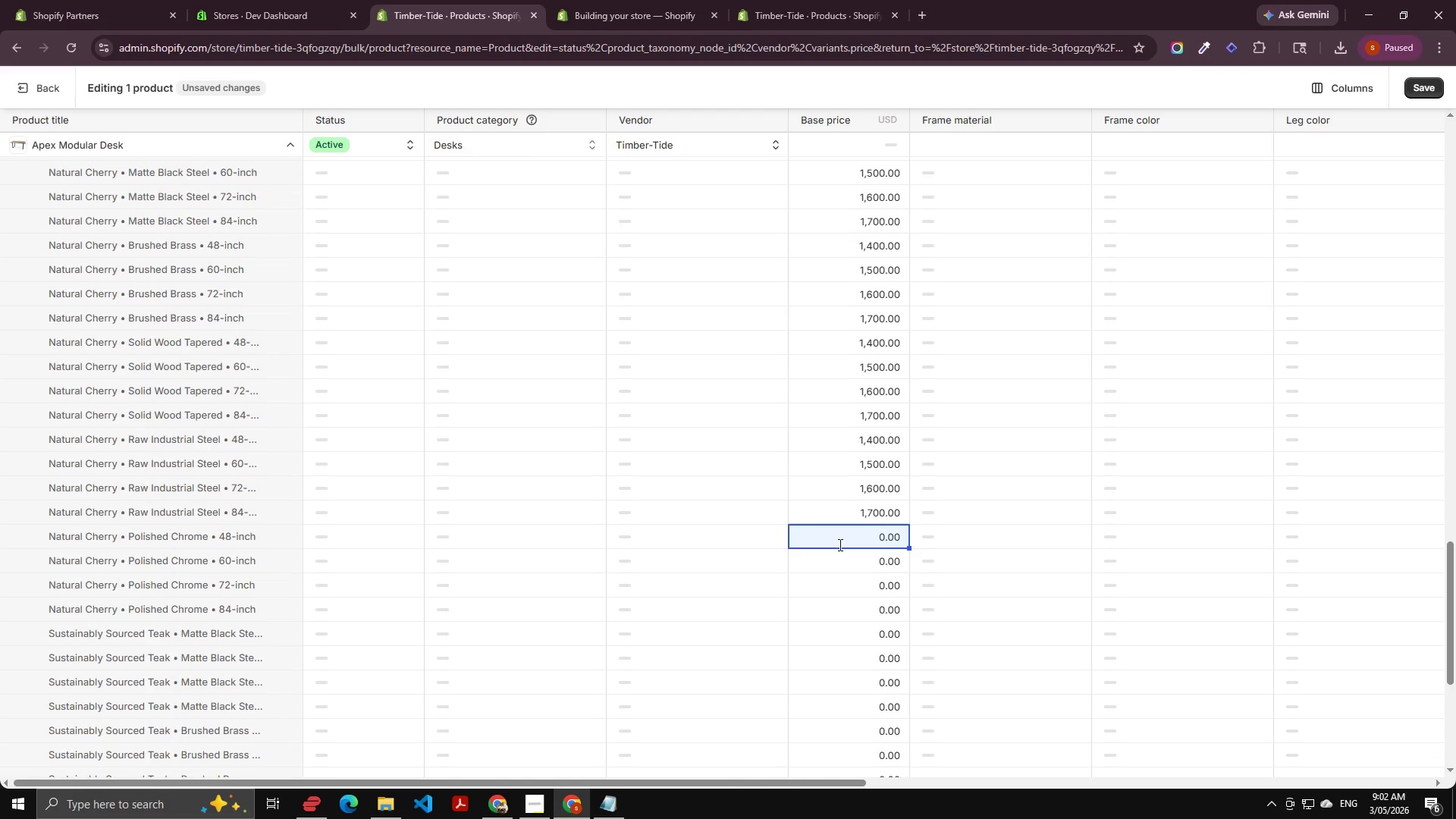 
key(Control+V)
 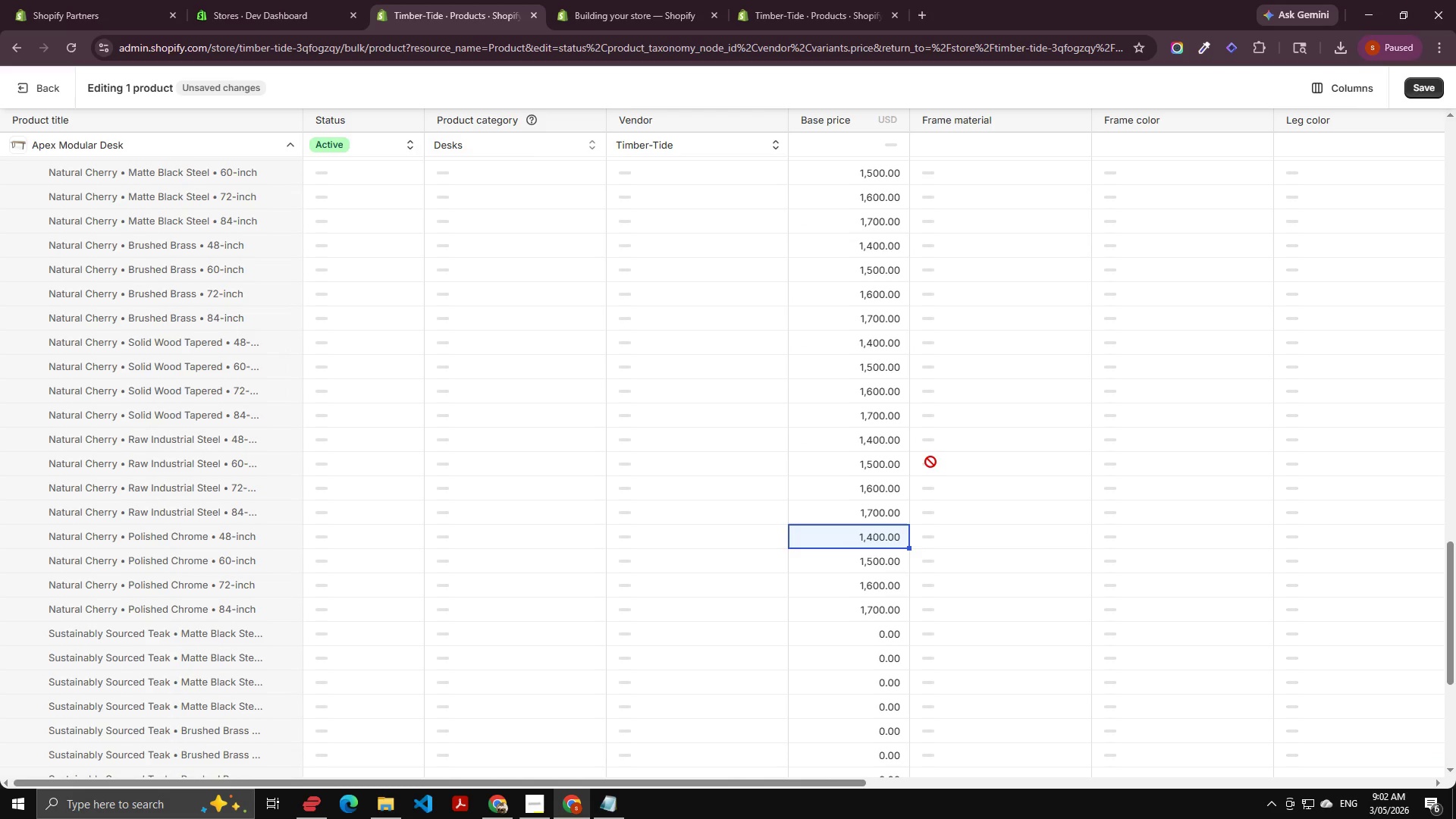 
scroll: coordinate [931, 461], scroll_direction: down, amount: 3.0
 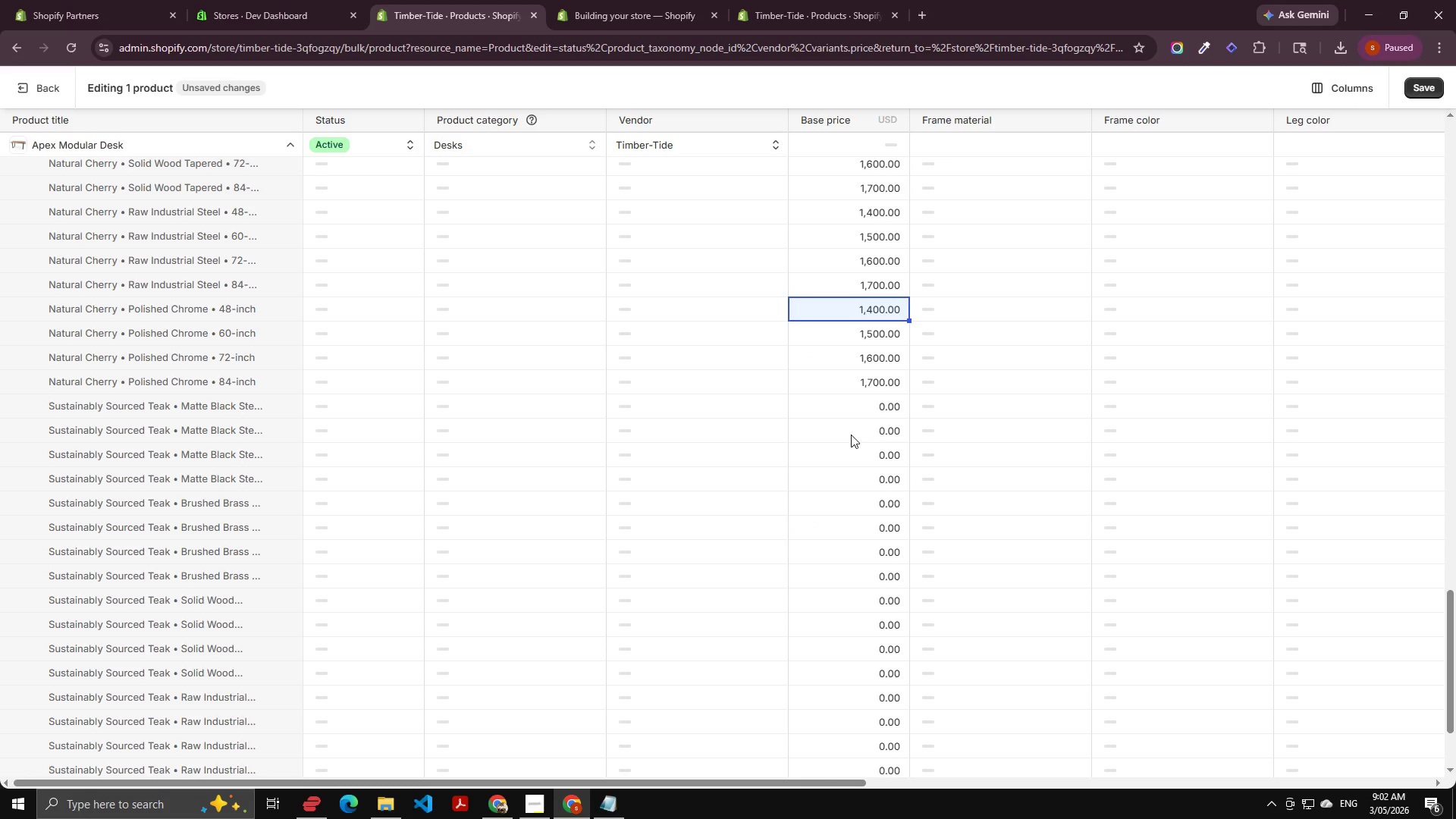 
left_click([851, 398])
 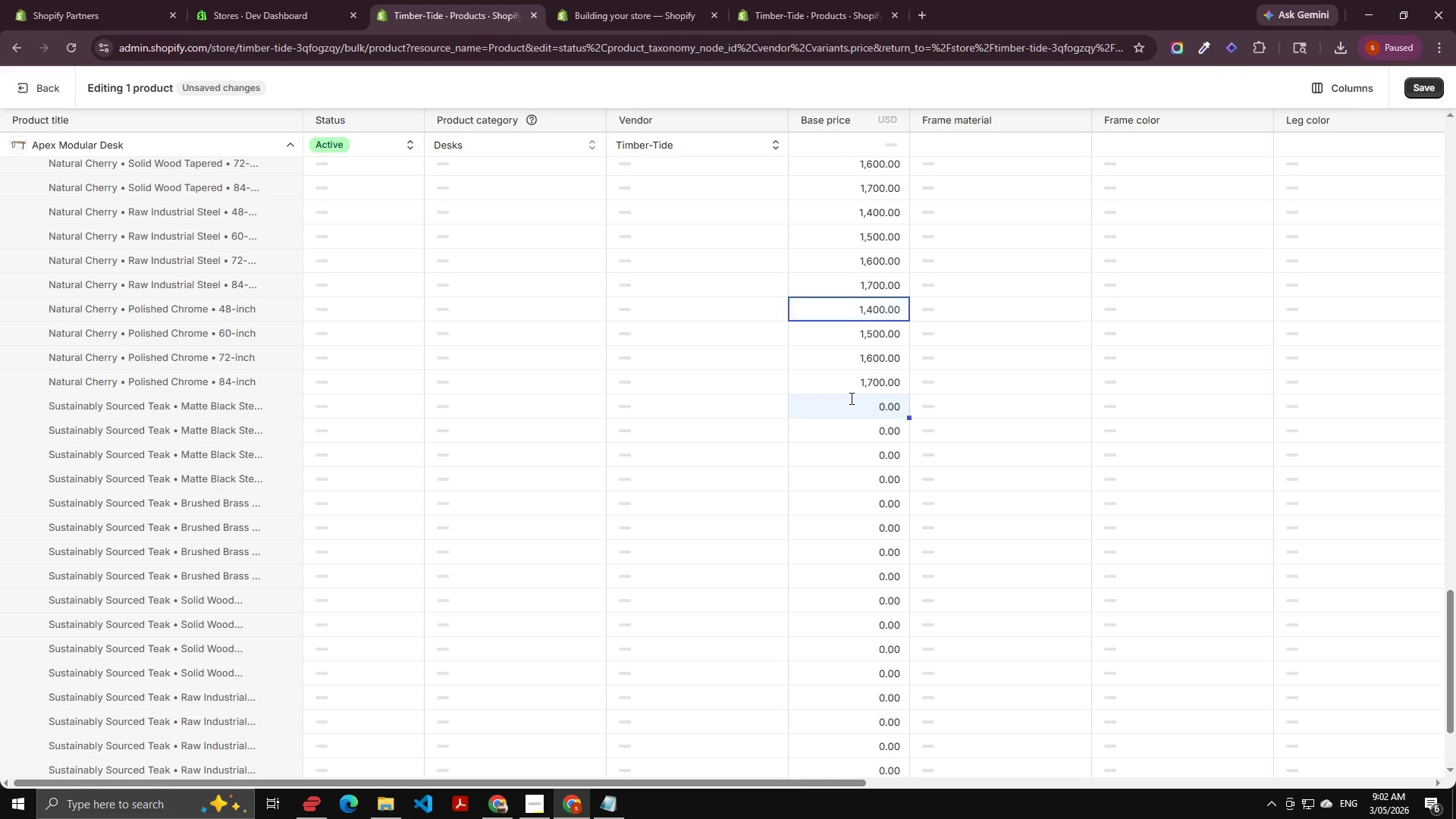 
key(Control+V)
 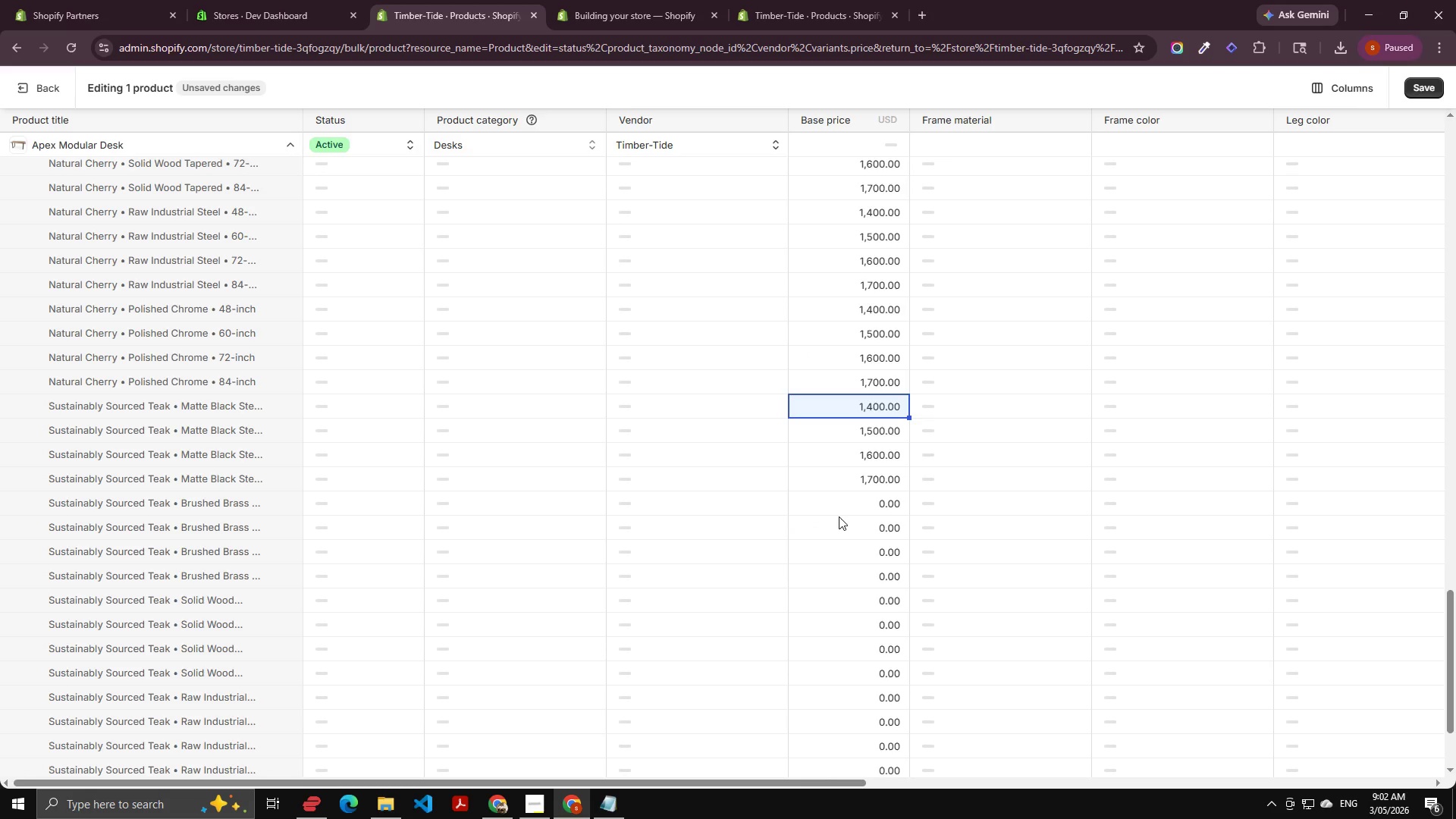 
left_click([839, 510])
 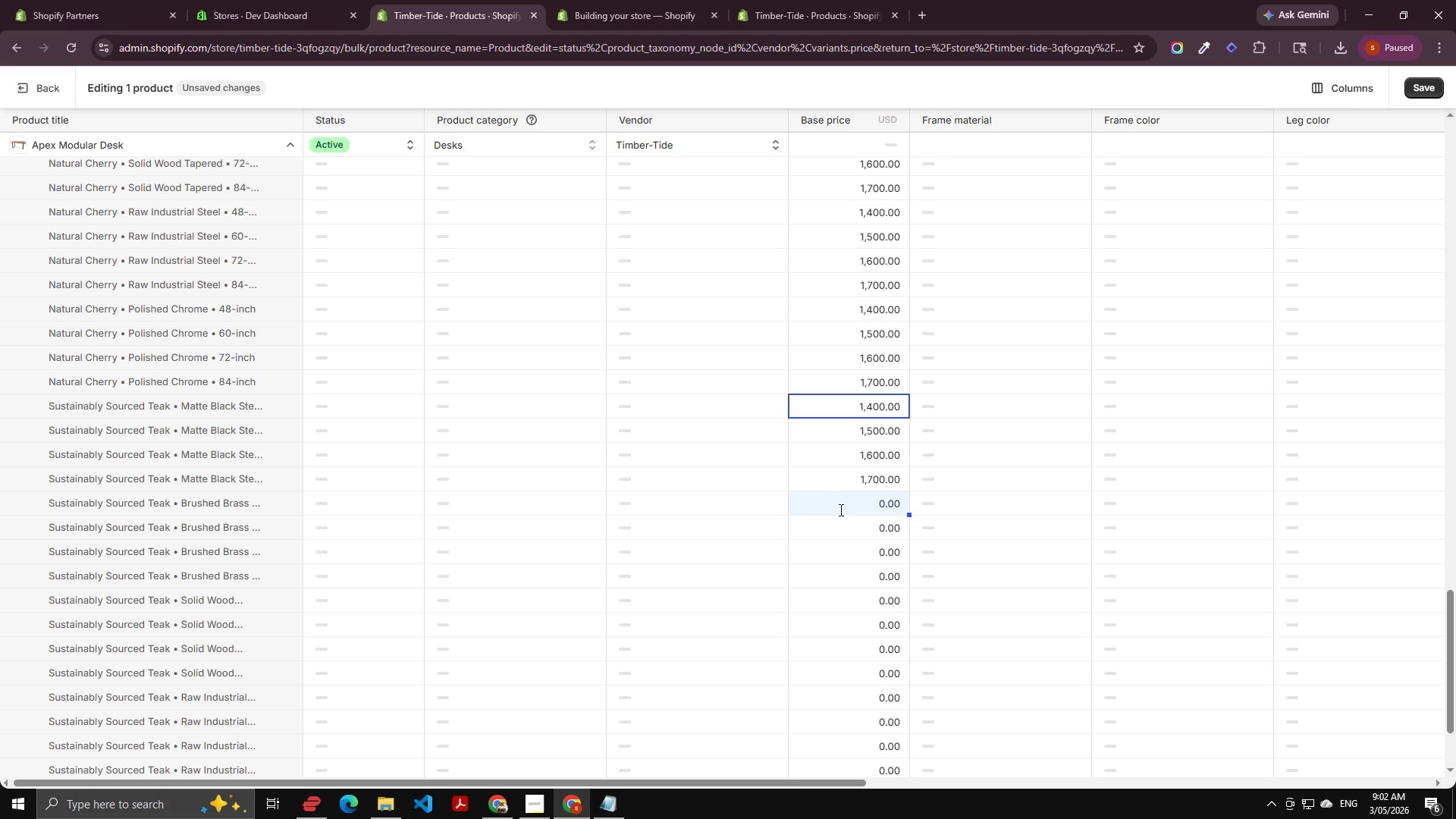 
key(Control+V)
 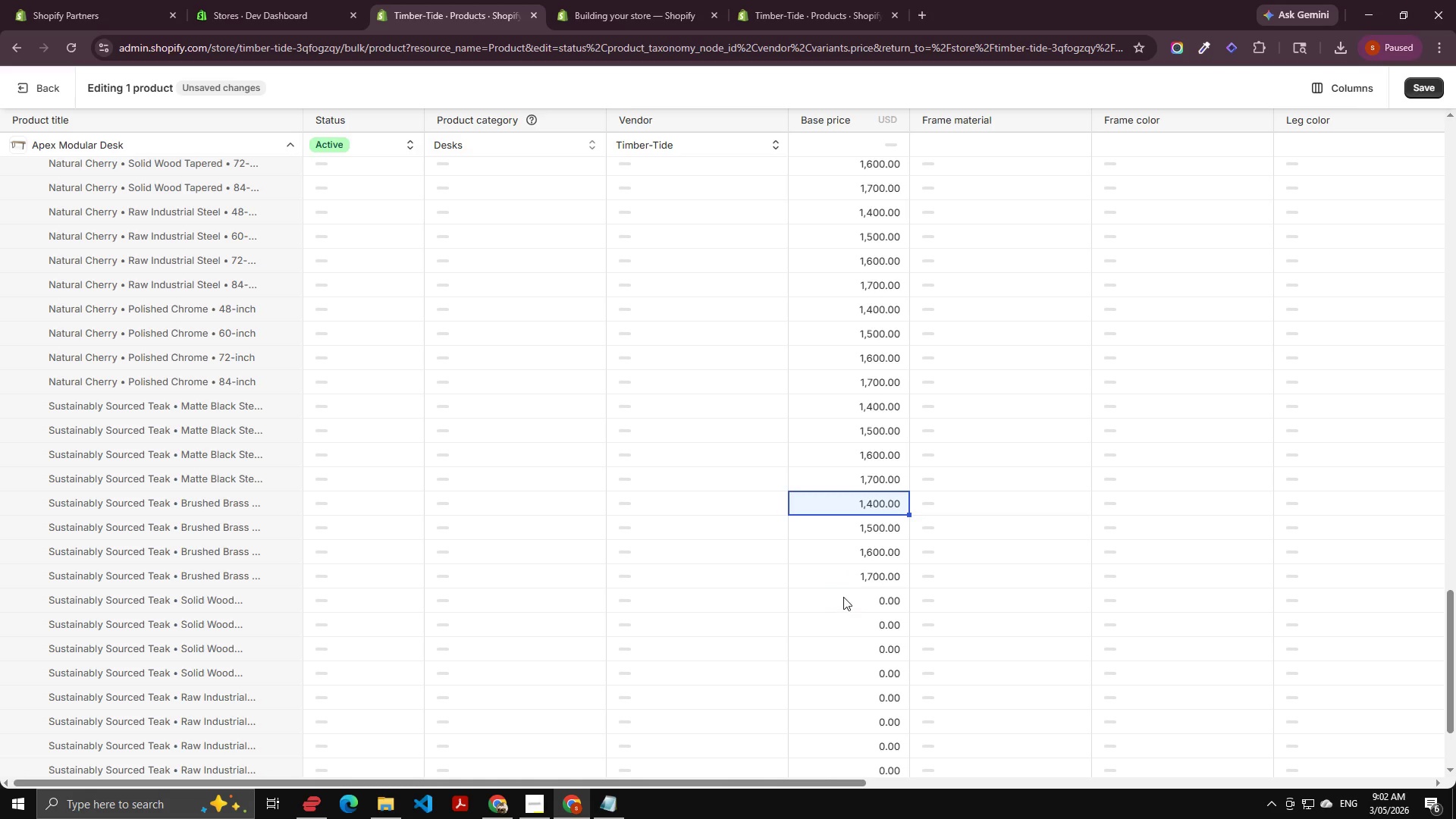 
left_click([843, 598])
 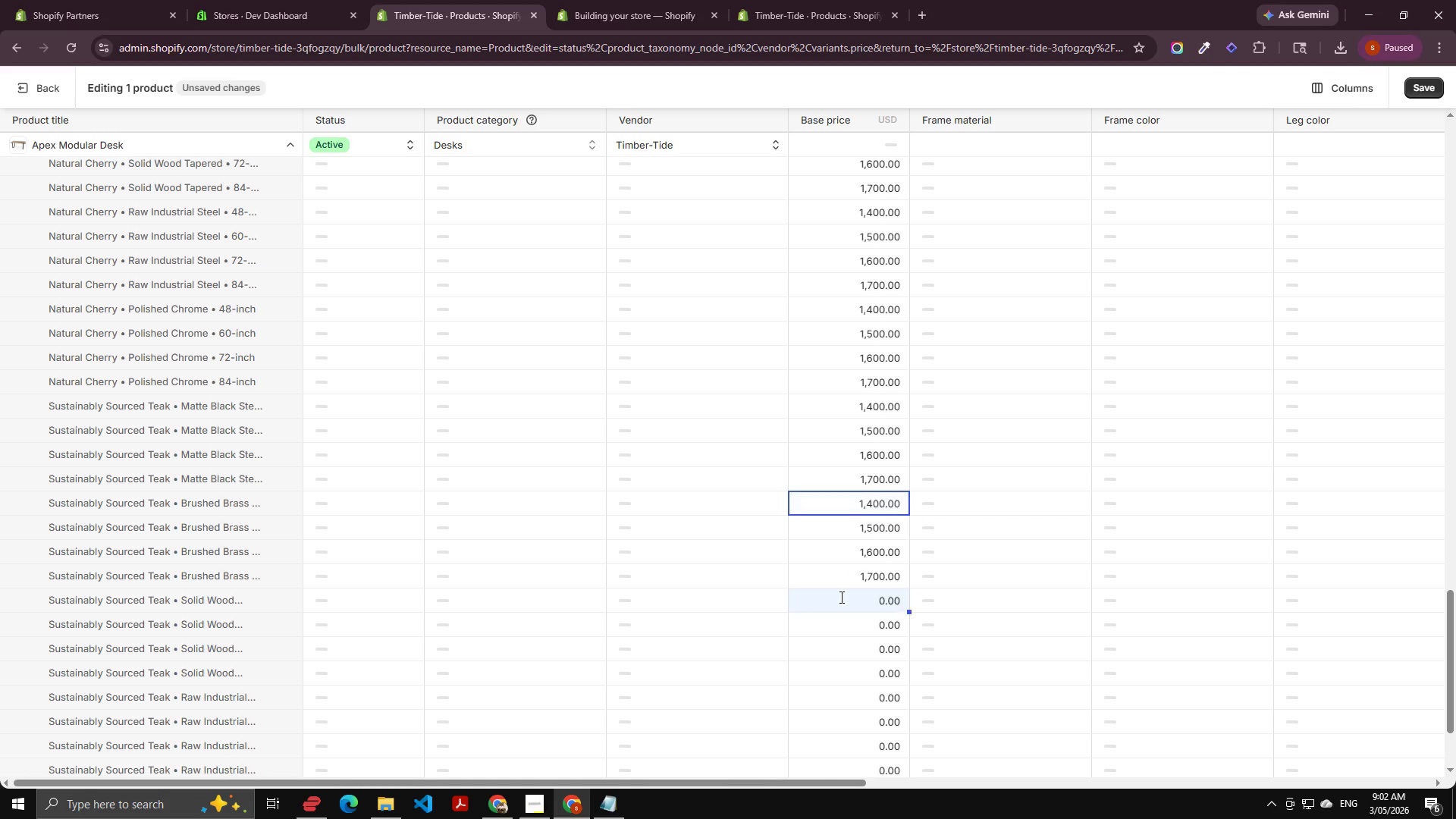 
hold_key(key=ControlLeft, duration=0.34)
 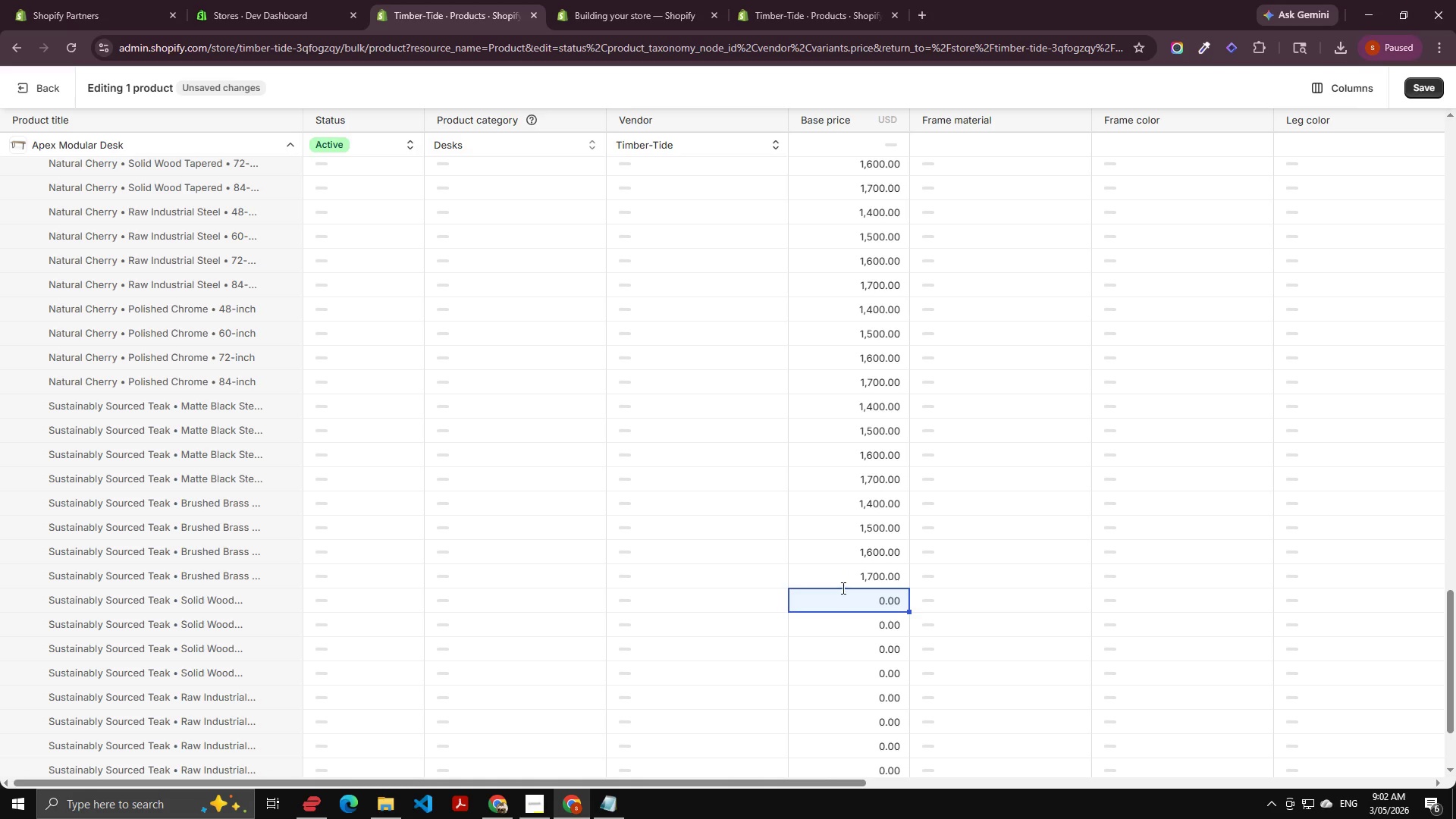 
key(Control+ControlLeft)
 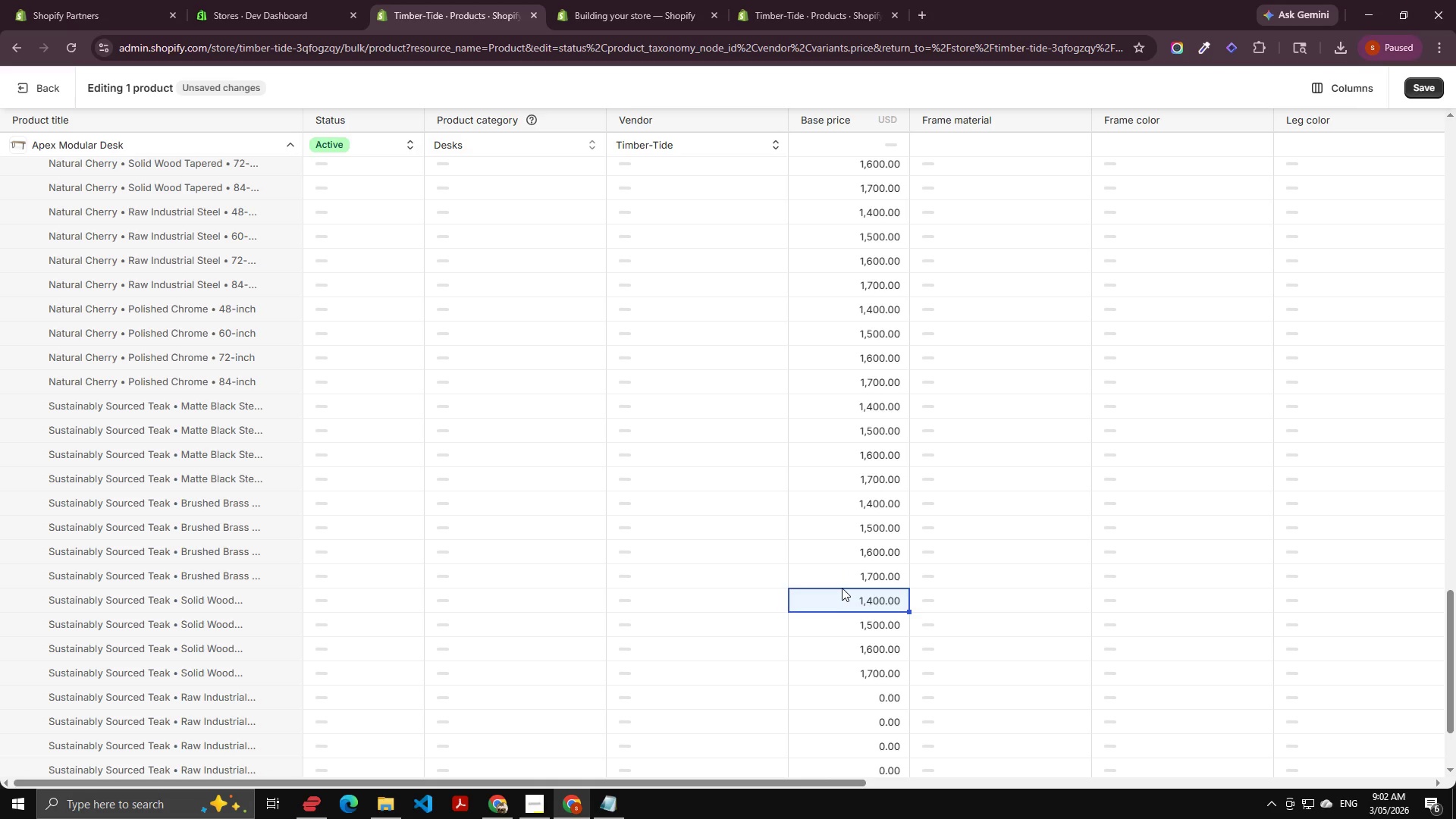 
key(Control+V)
 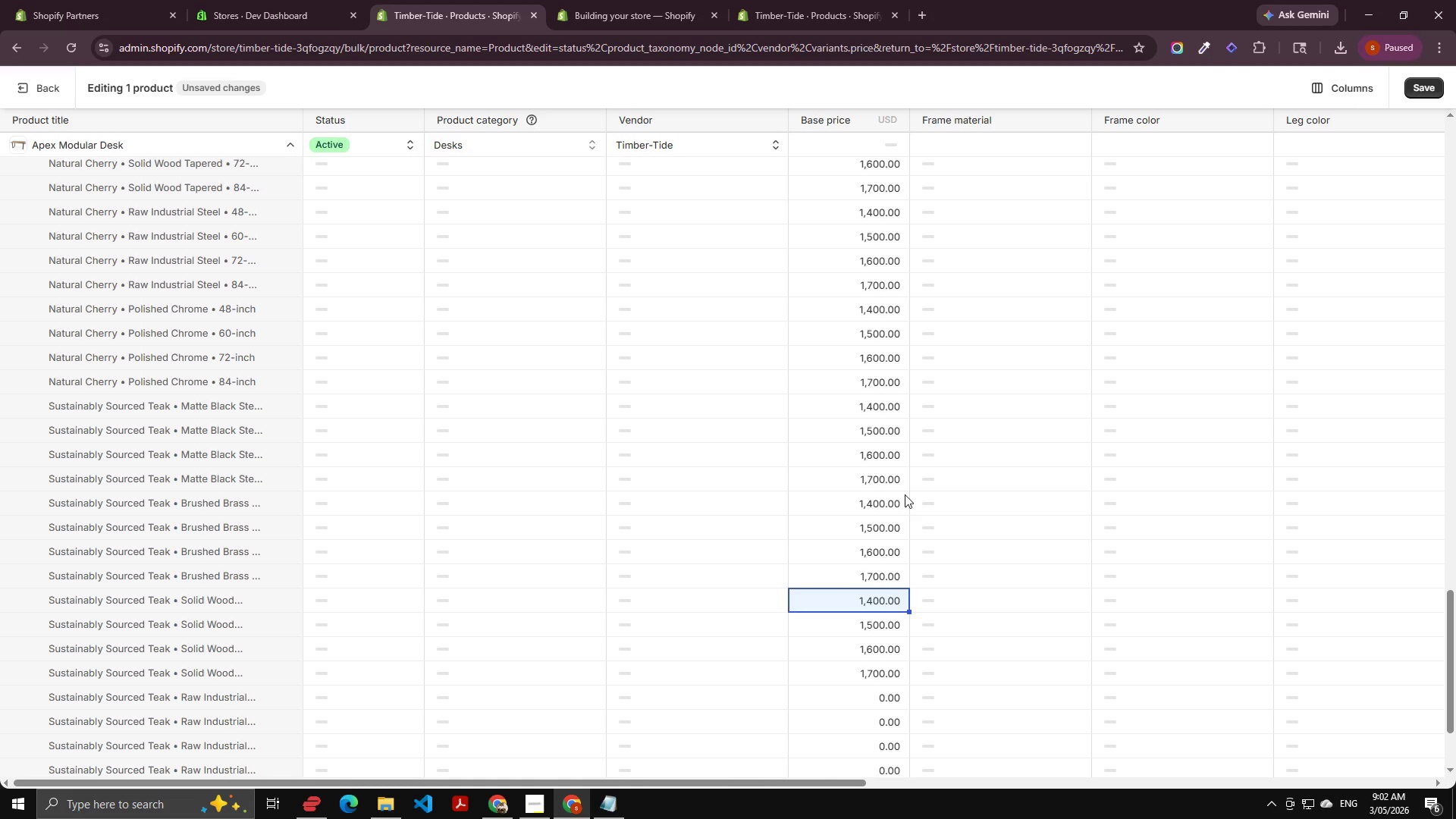 
scroll: coordinate [908, 488], scroll_direction: down, amount: 3.0
 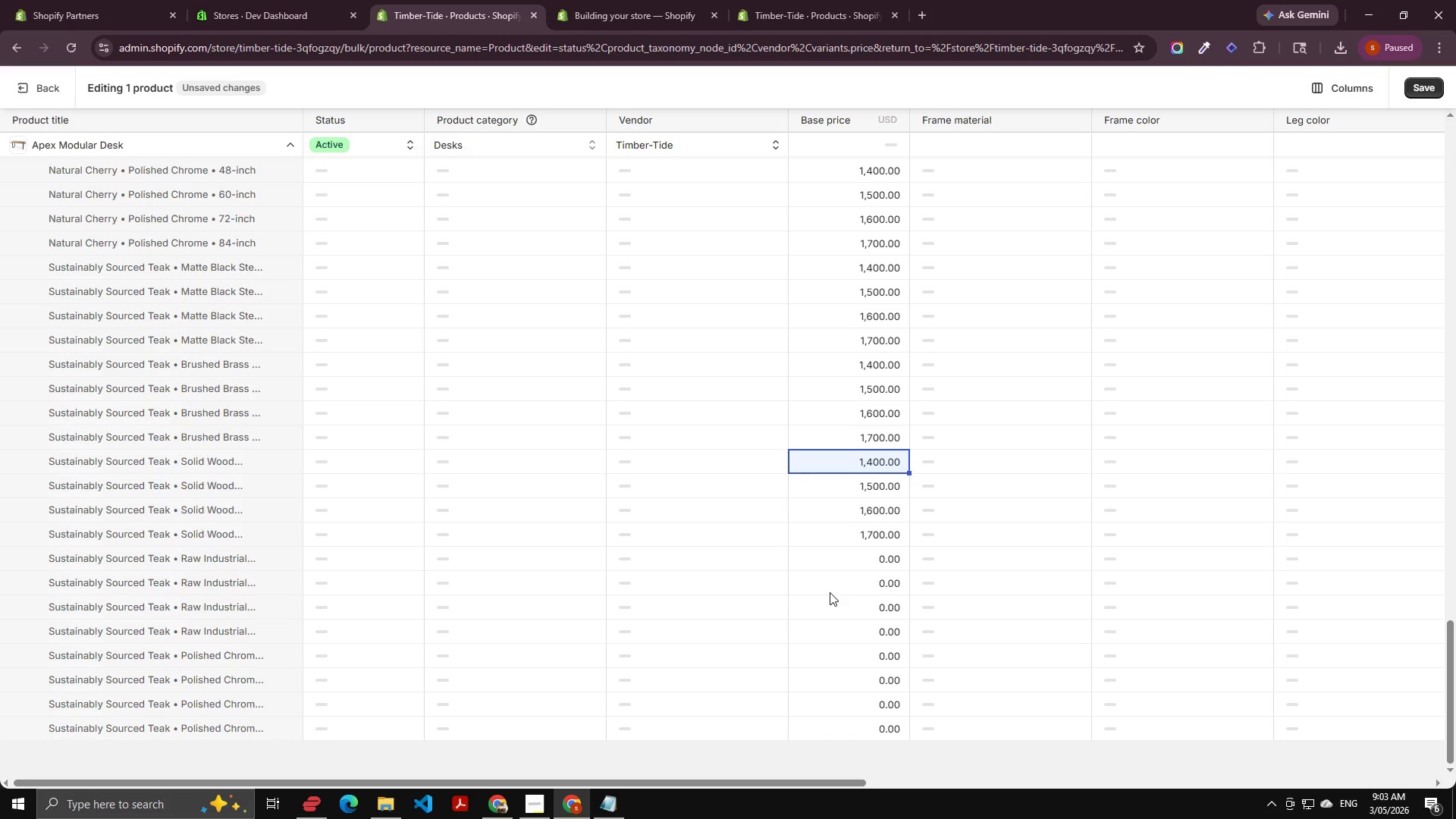 
left_click([841, 552])
 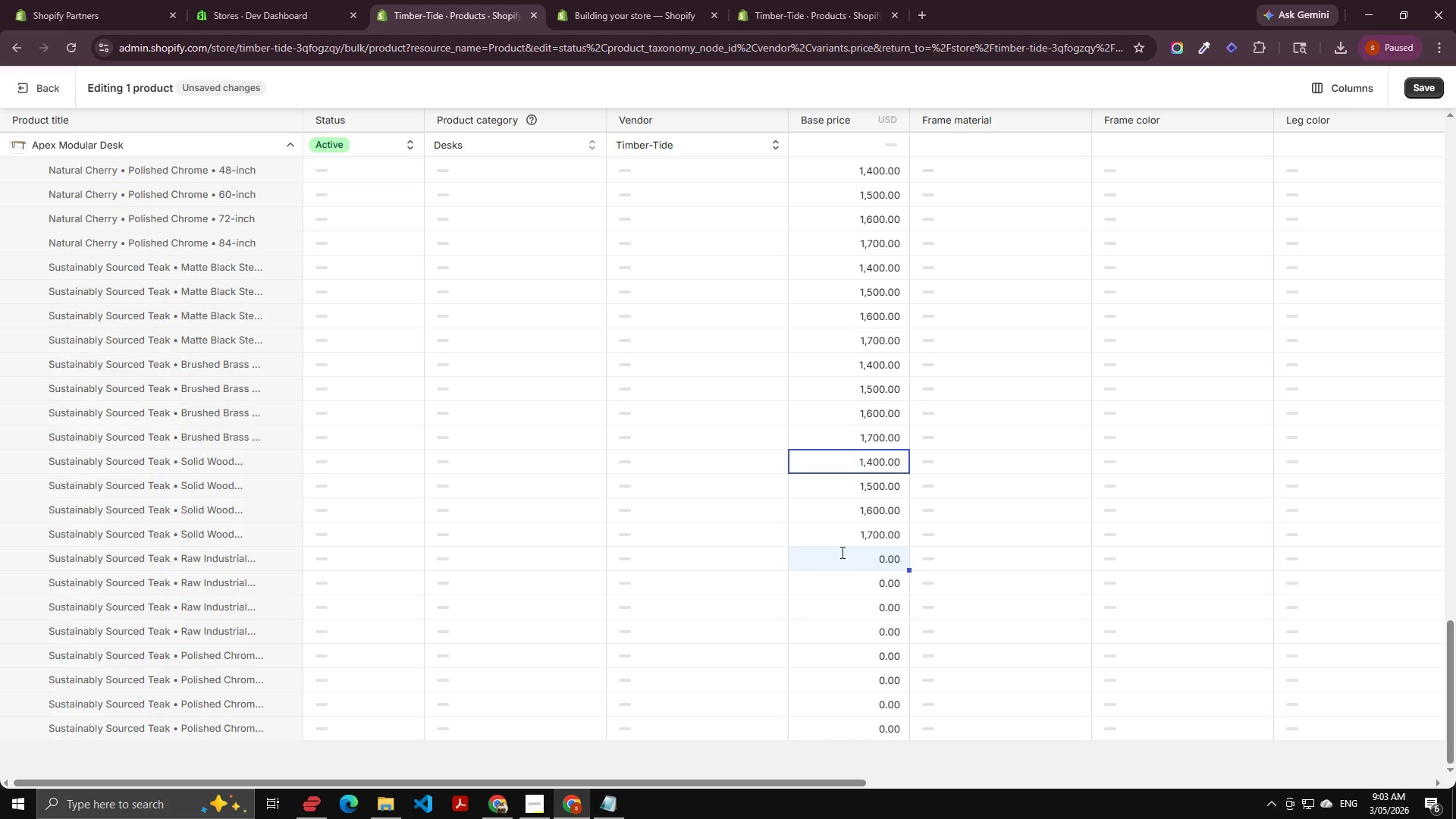 
key(Control+V)
 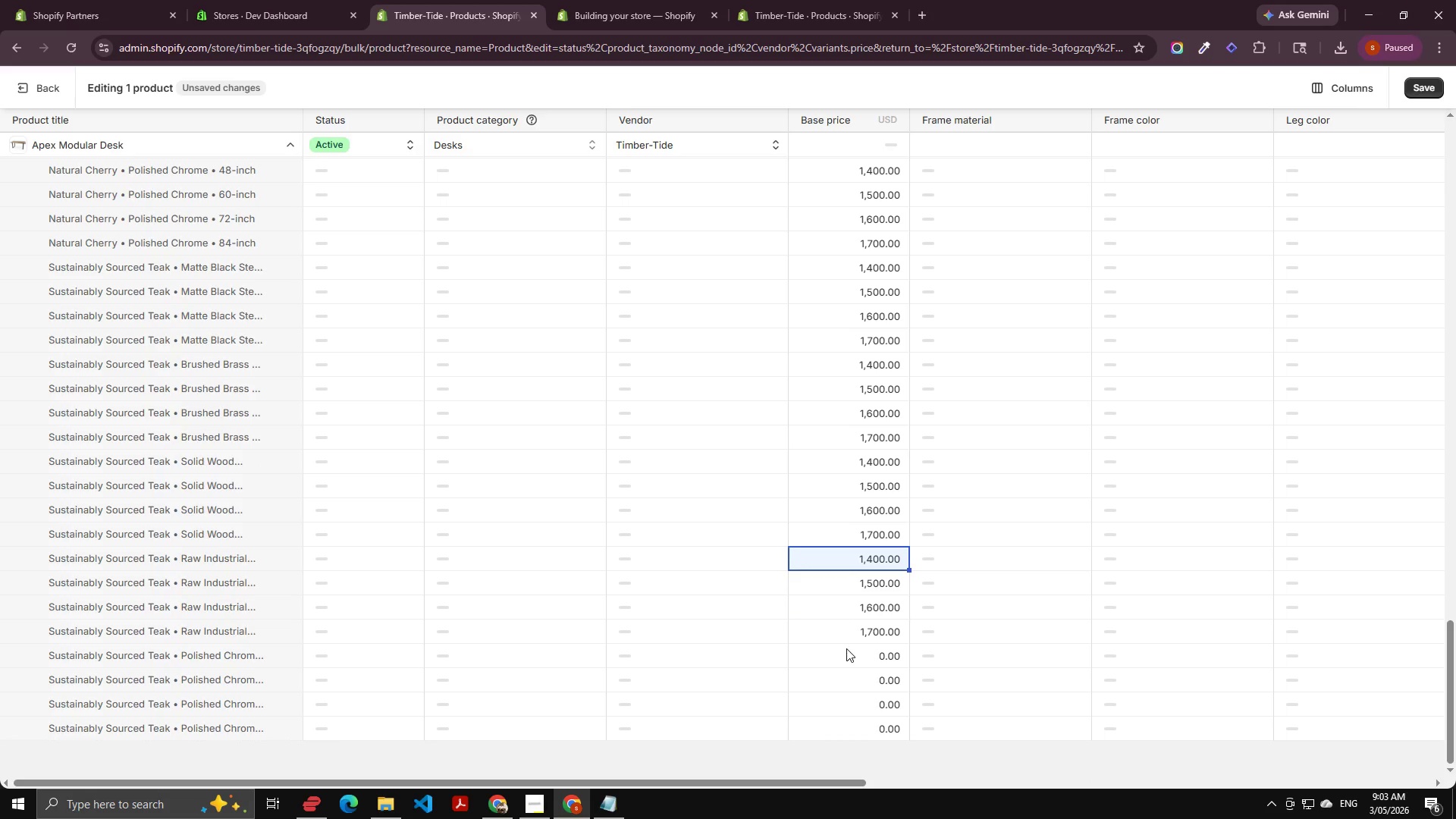 
left_click([846, 648])
 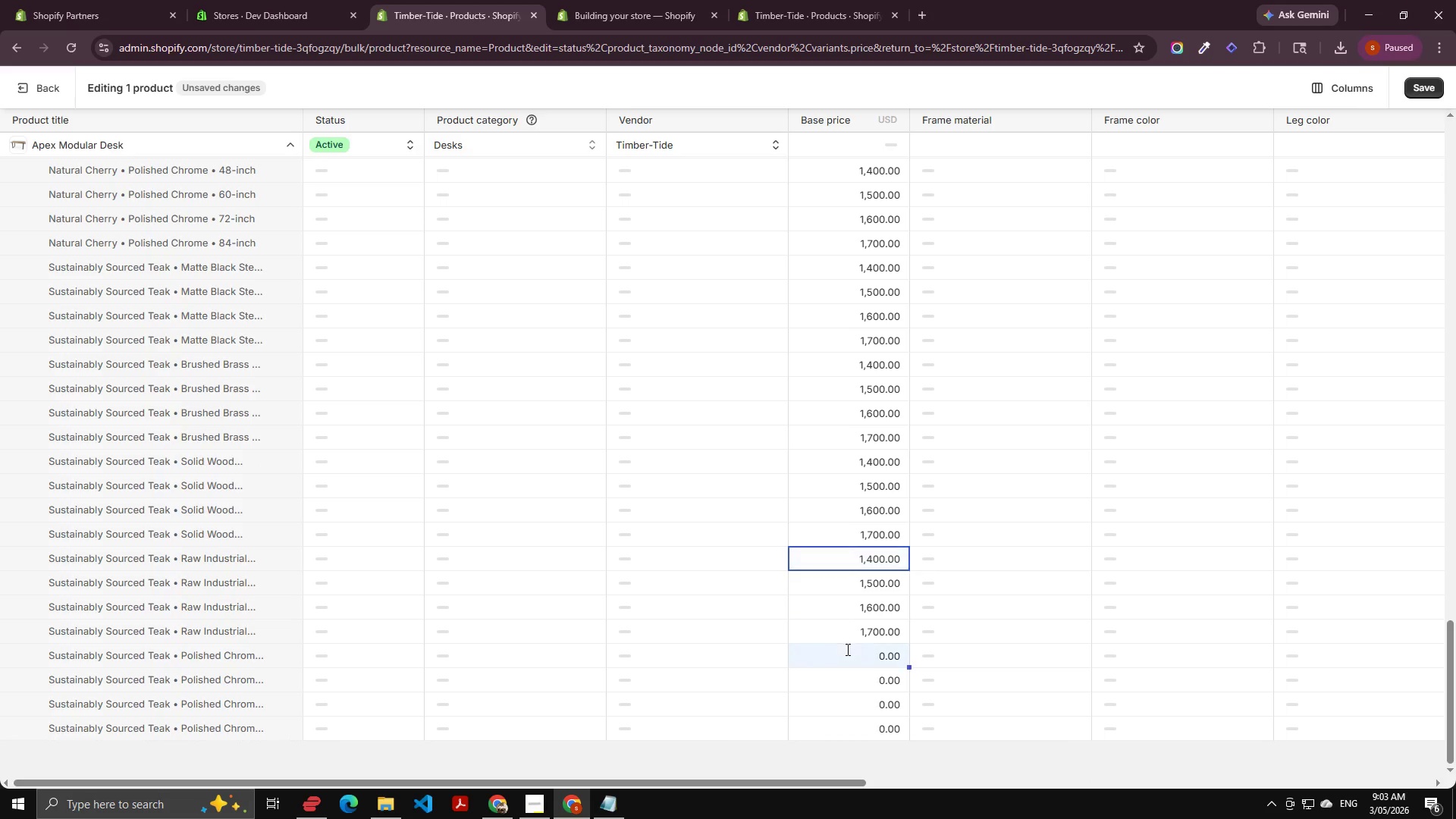 
key(Control+V)
 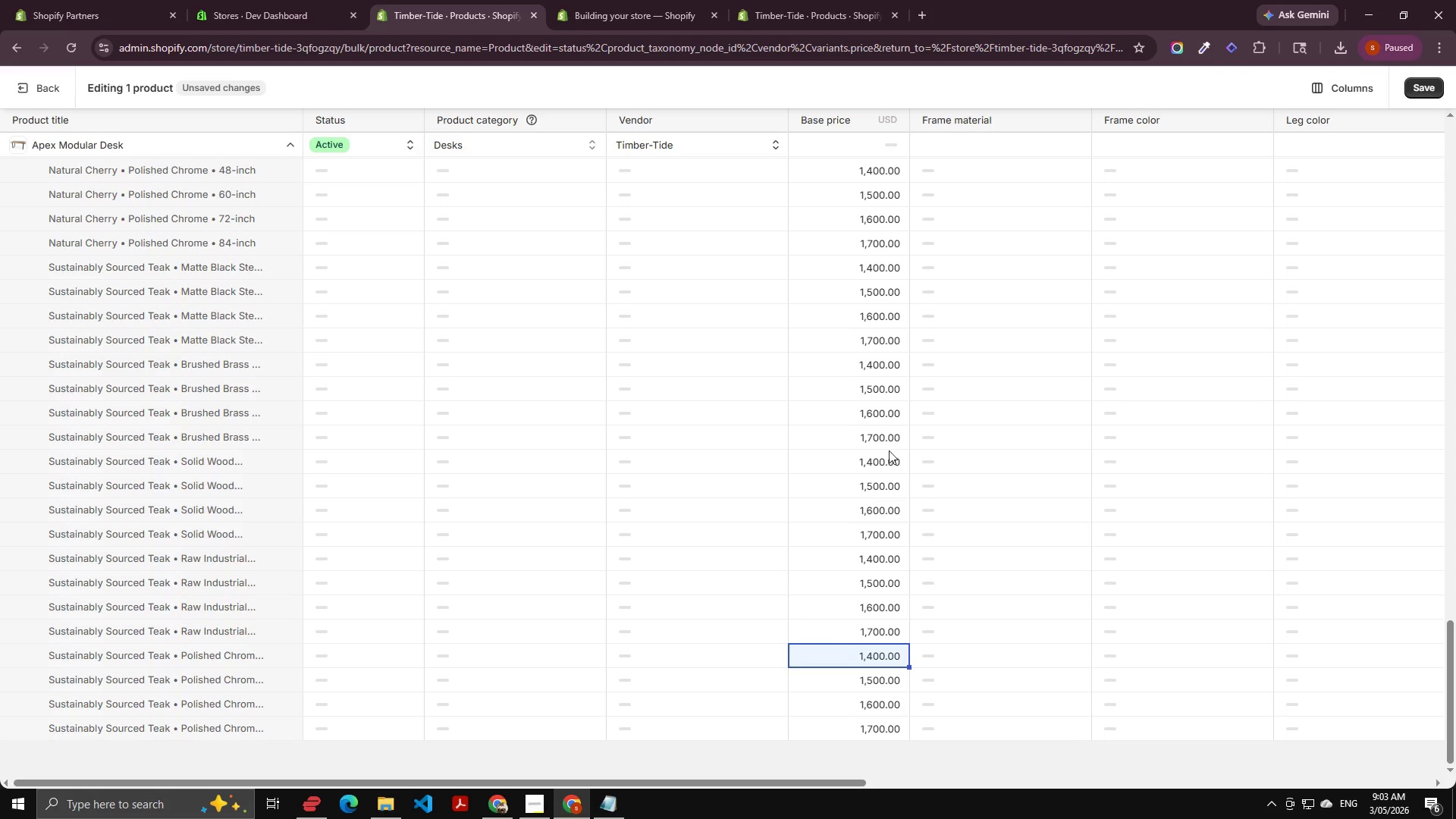 
scroll: coordinate [1029, 209], scroll_direction: up, amount: 50.0
 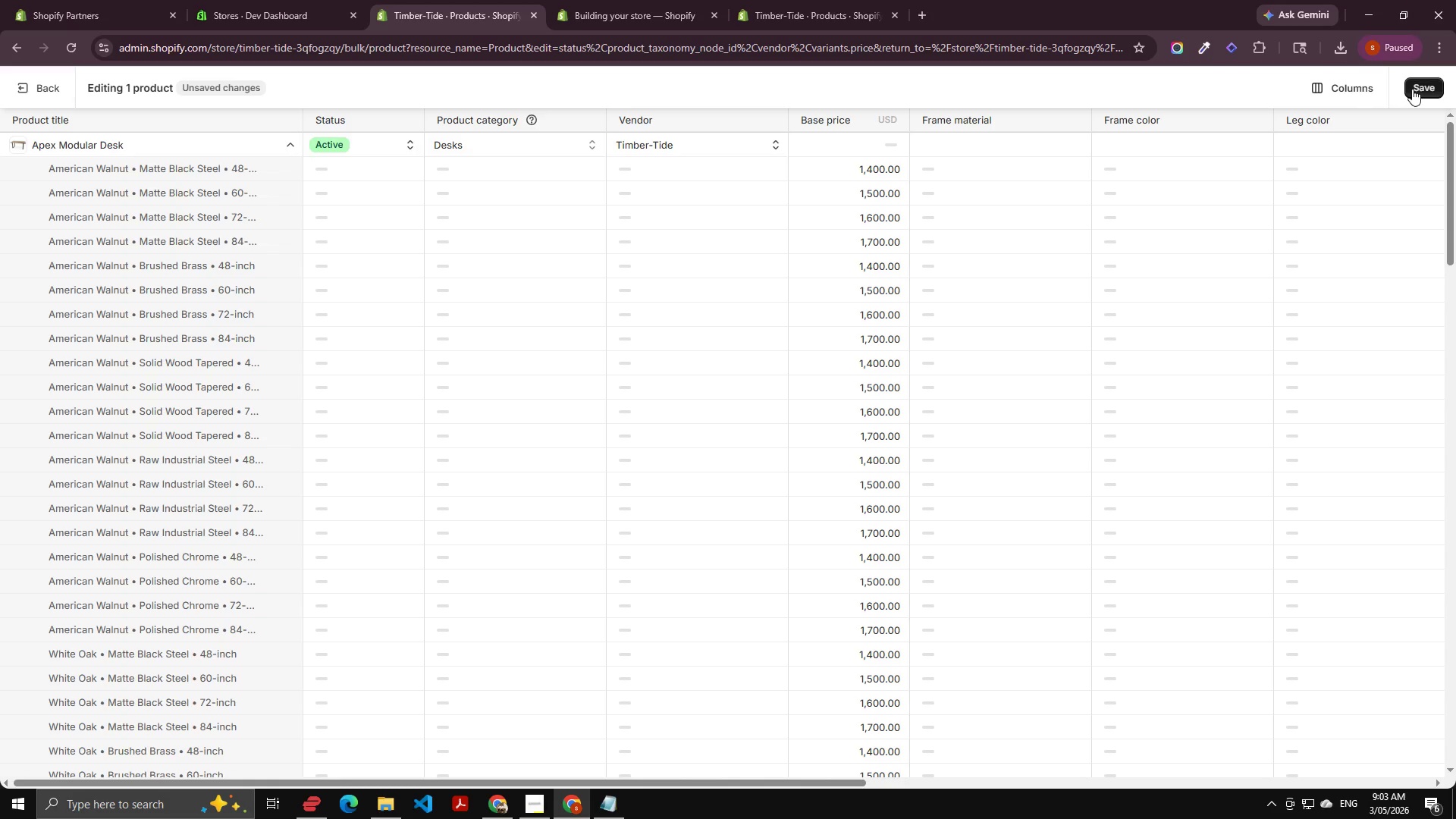 
left_click([1417, 89])
 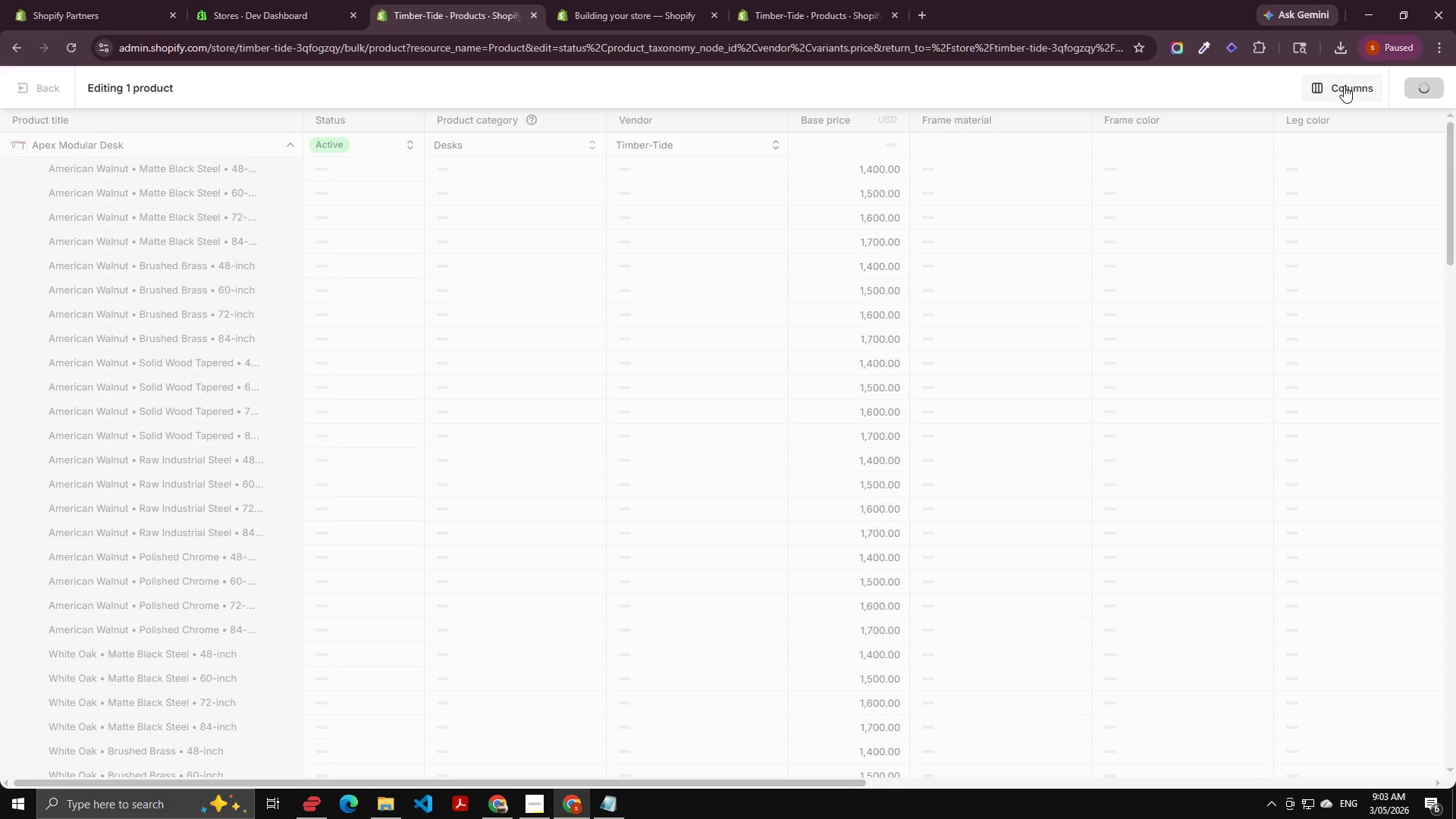 
left_click([1344, 86])
 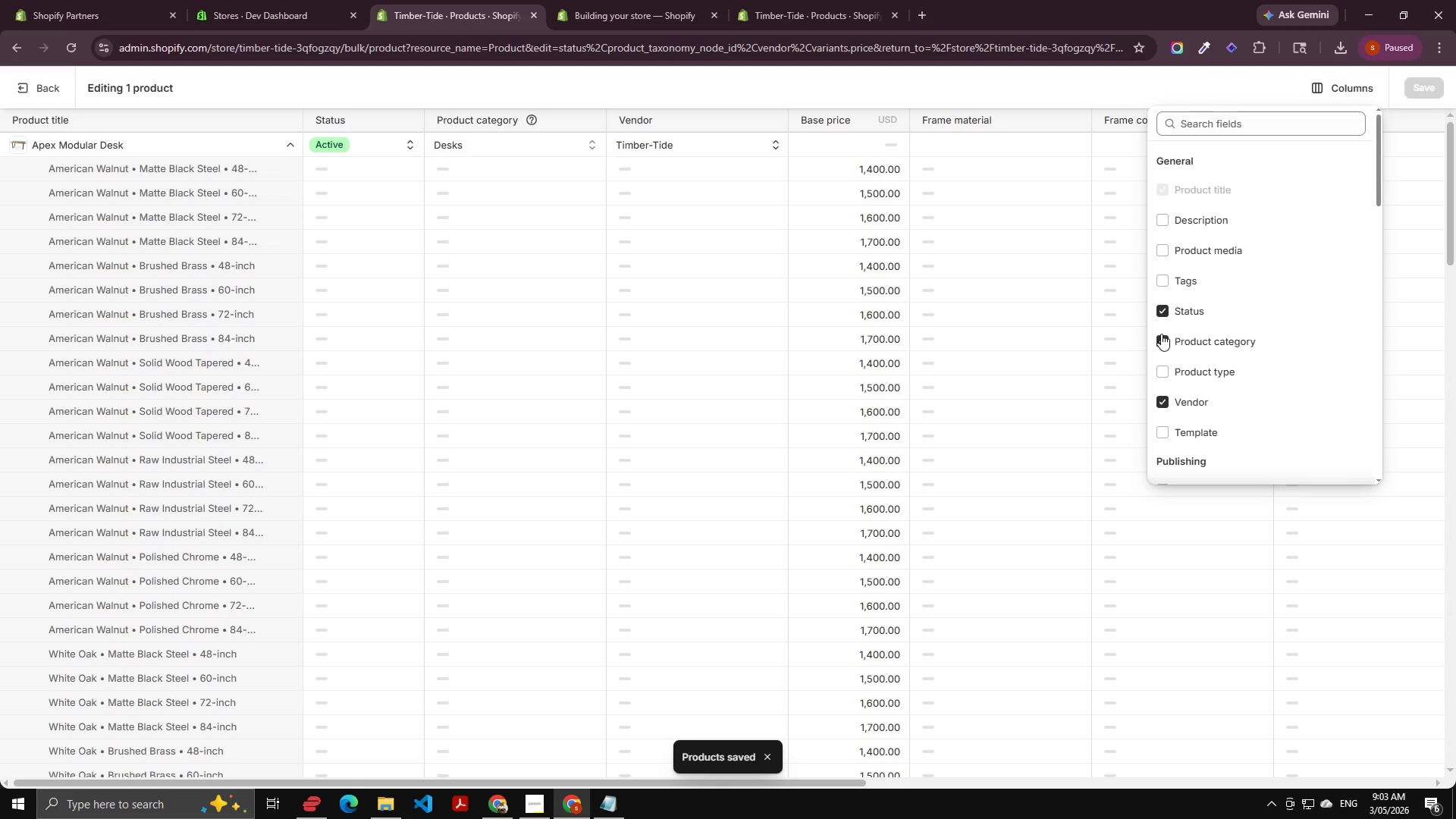 
left_click([1166, 309])
 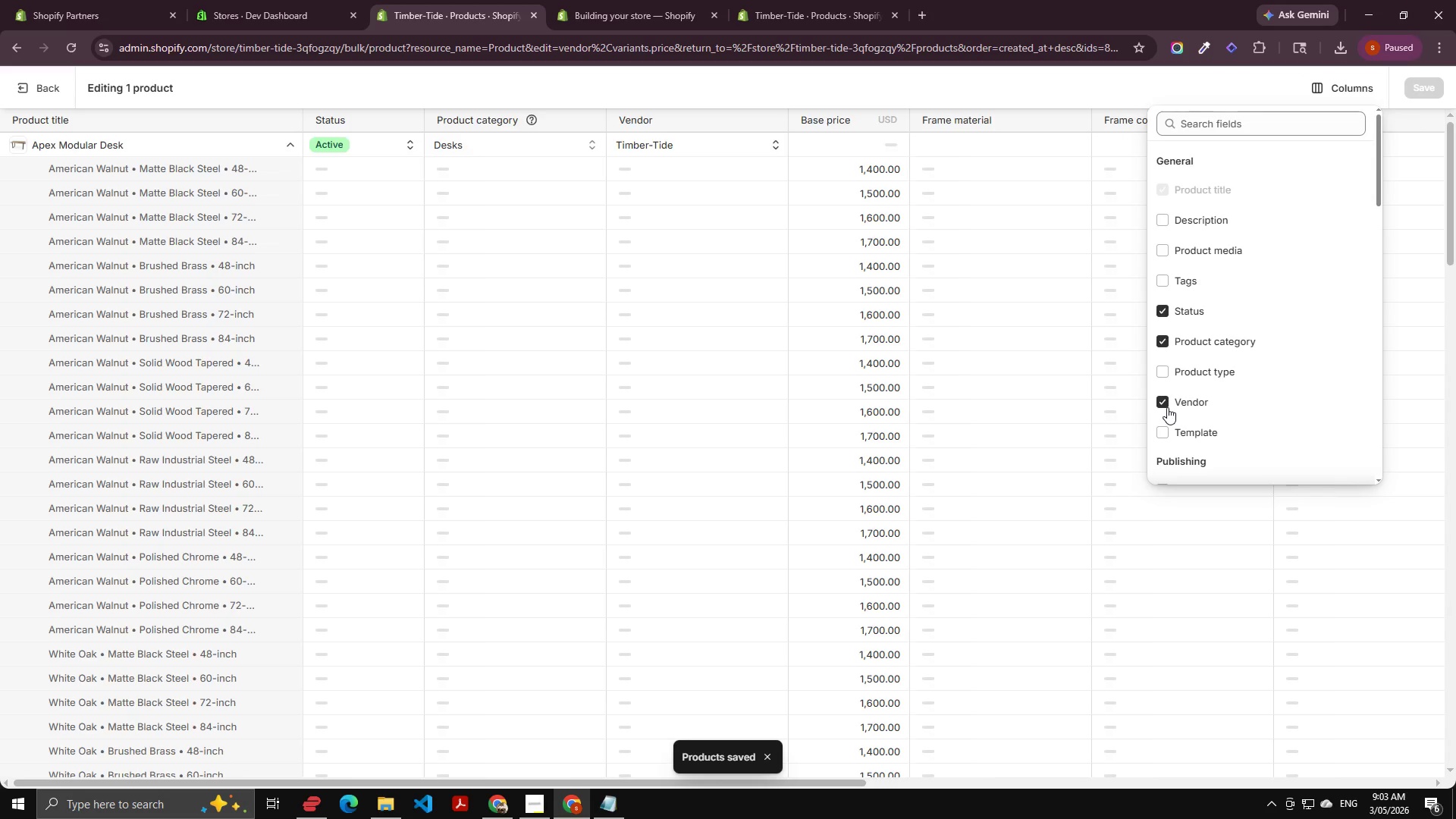 
left_click([1163, 402])
 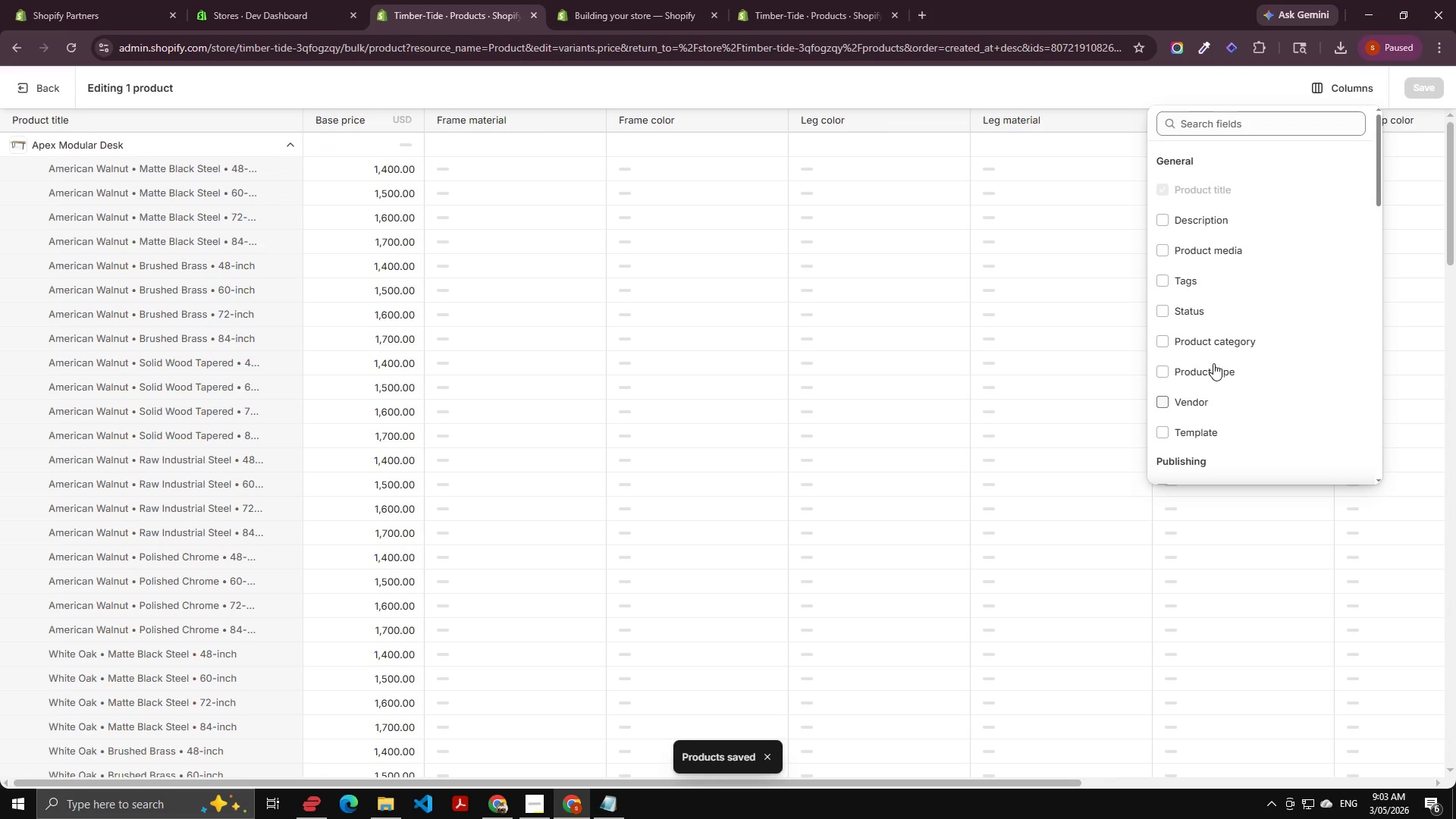 
scroll: coordinate [1181, 396], scroll_direction: down, amount: 5.0
 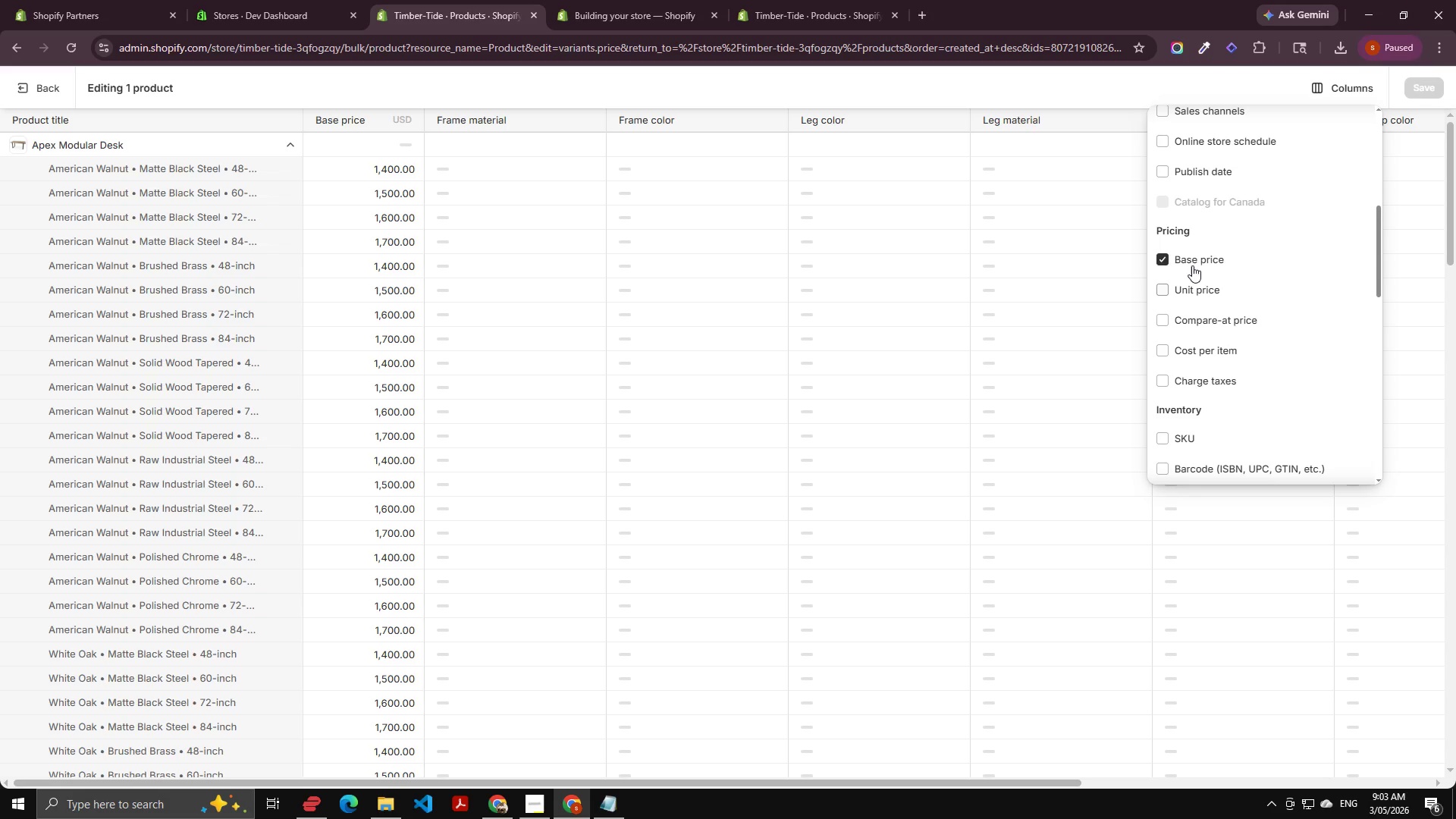 
left_click([1188, 249])
 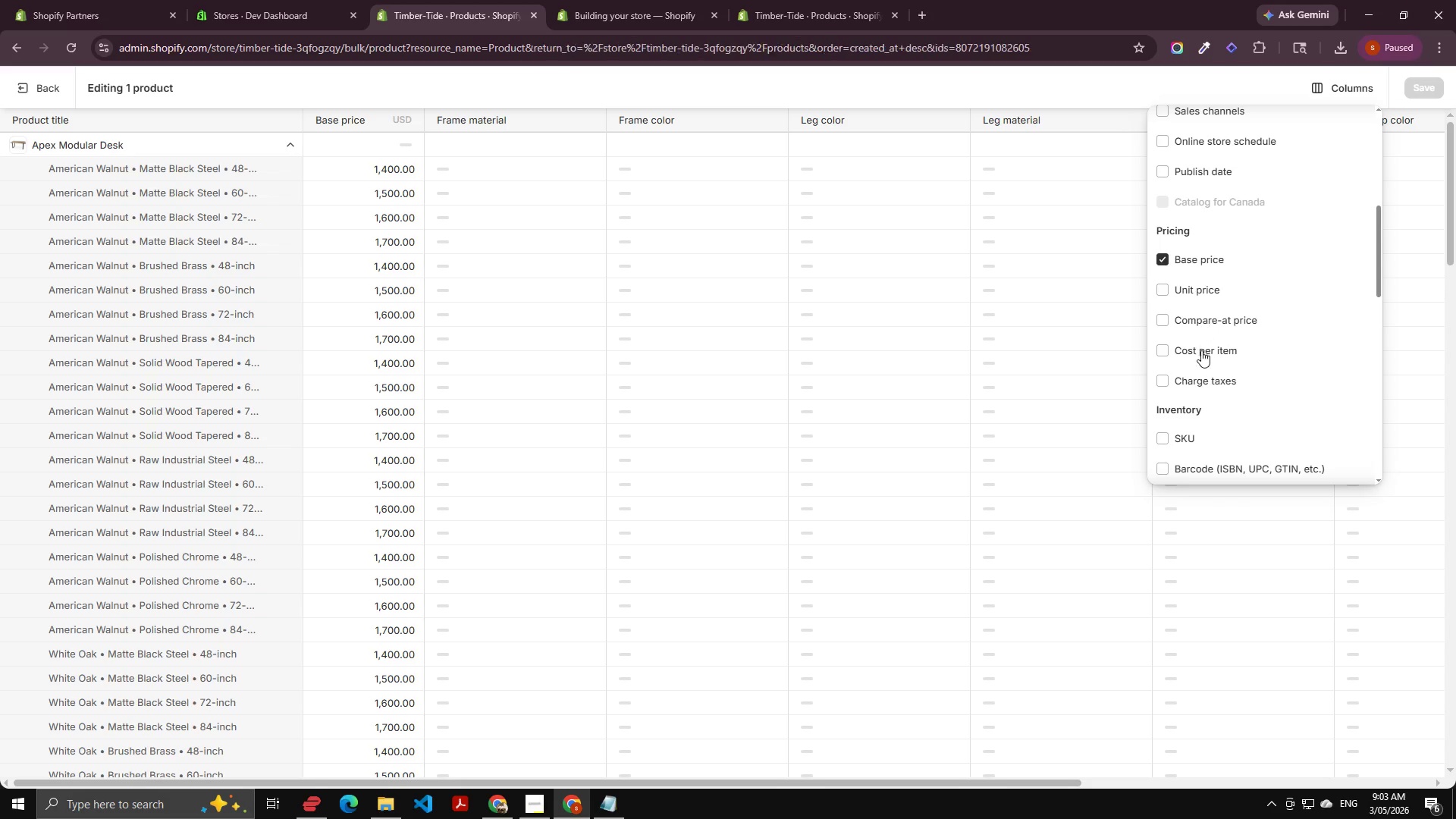 
scroll: coordinate [1202, 353], scroll_direction: down, amount: 2.0
 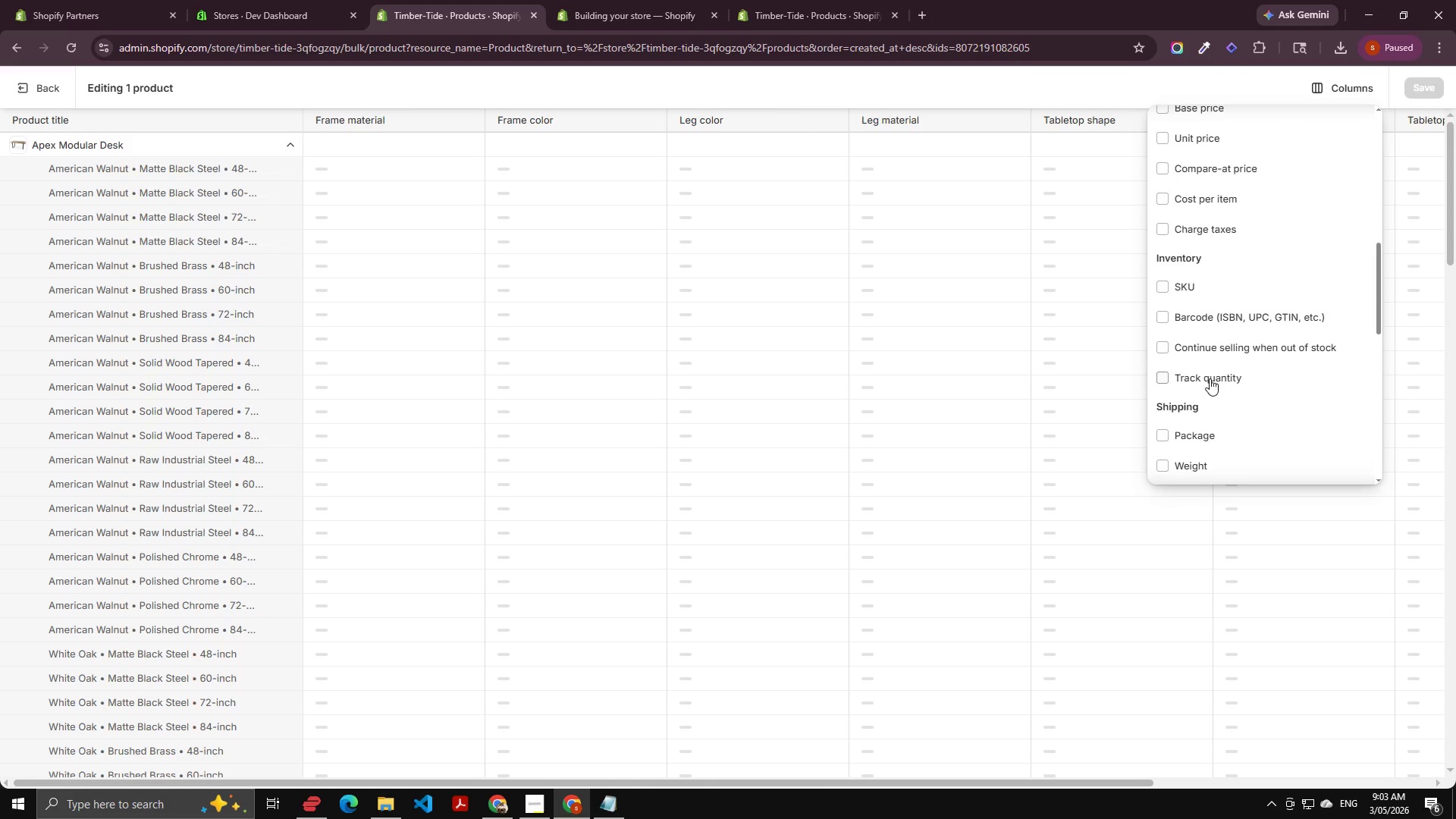 
left_click([1207, 377])
 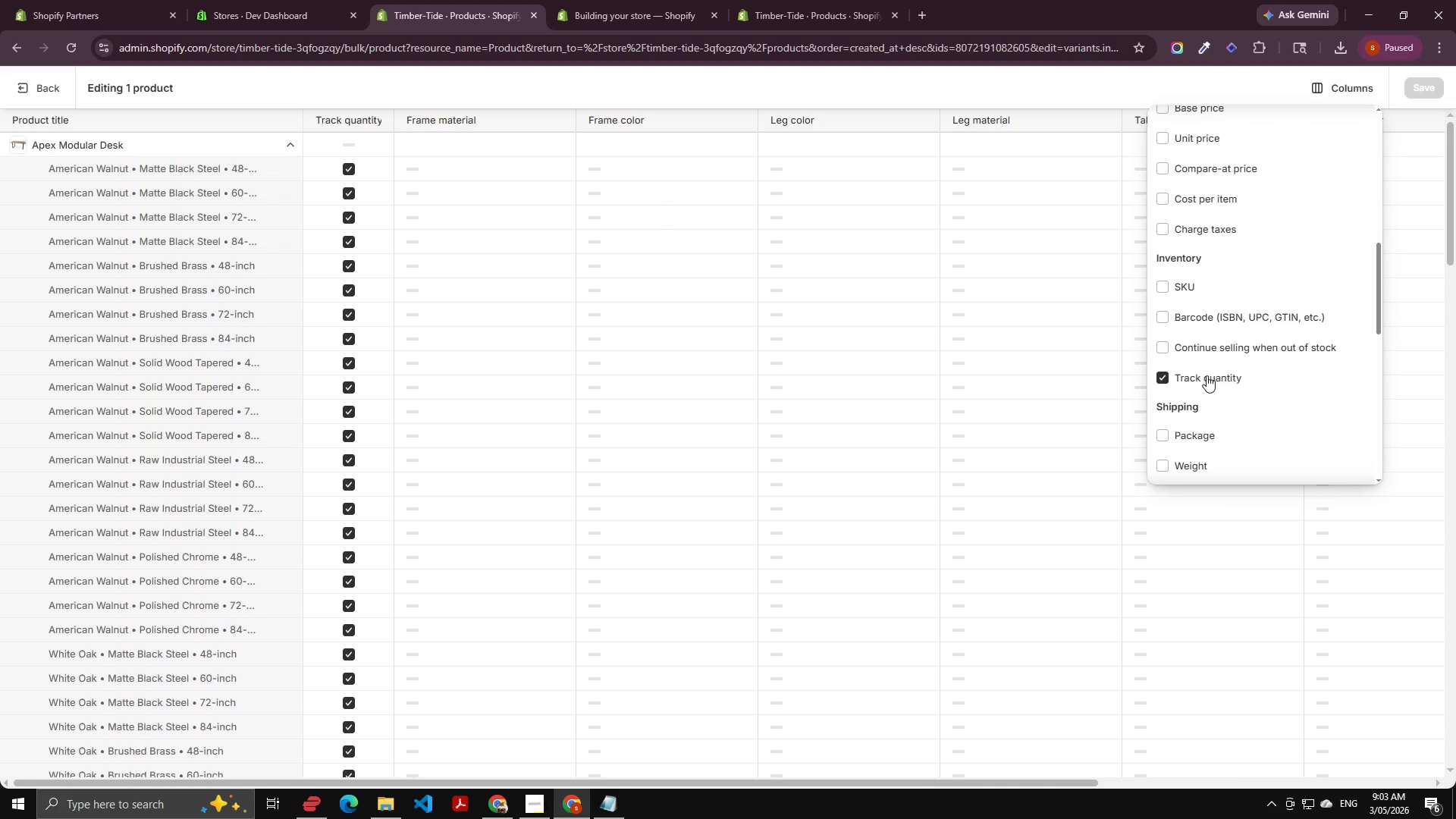 
left_click([1207, 375])
 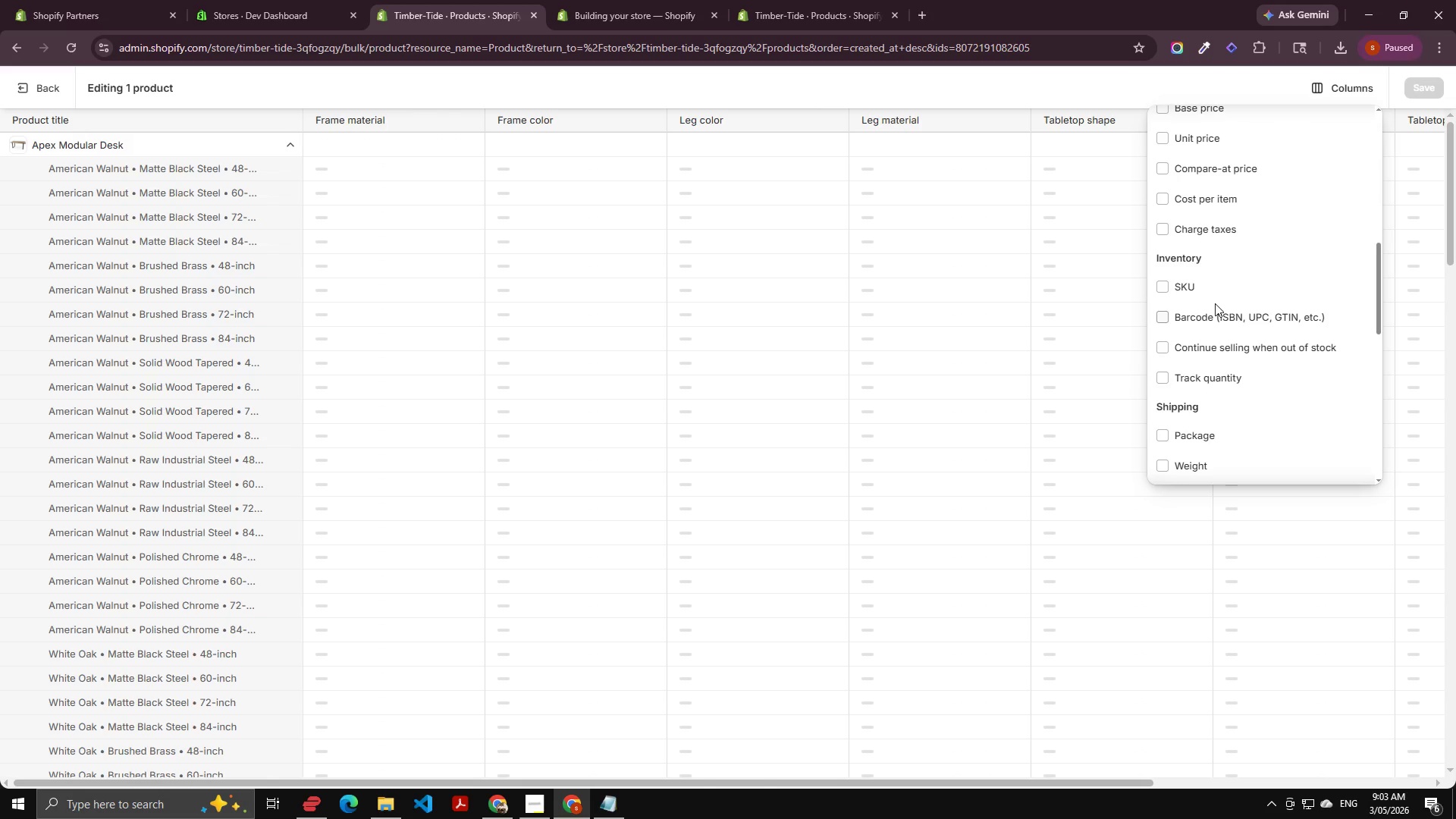 
scroll: coordinate [1264, 349], scroll_direction: down, amount: 3.0
 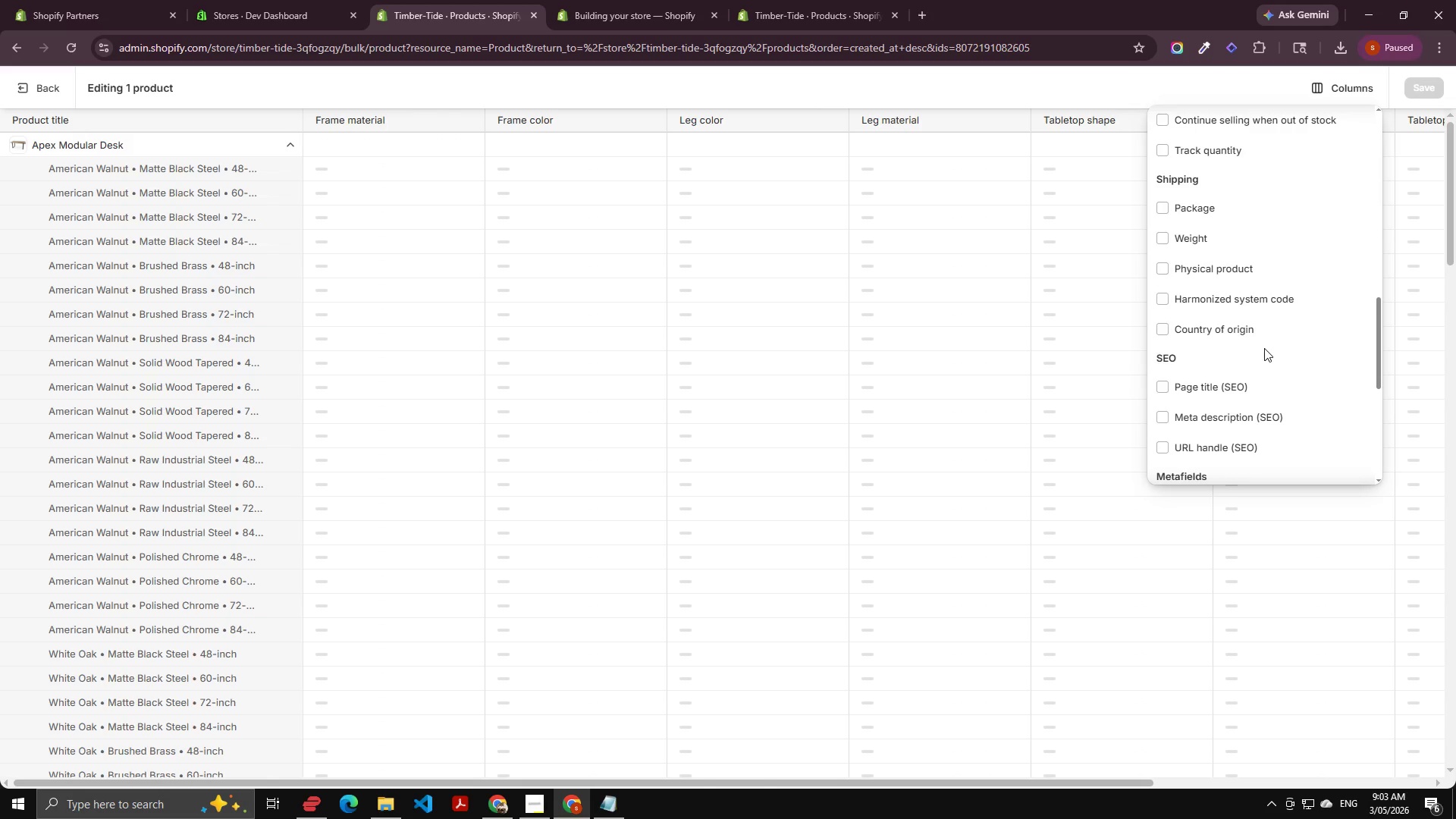 
scroll: coordinate [1264, 348], scroll_direction: up, amount: 3.0
 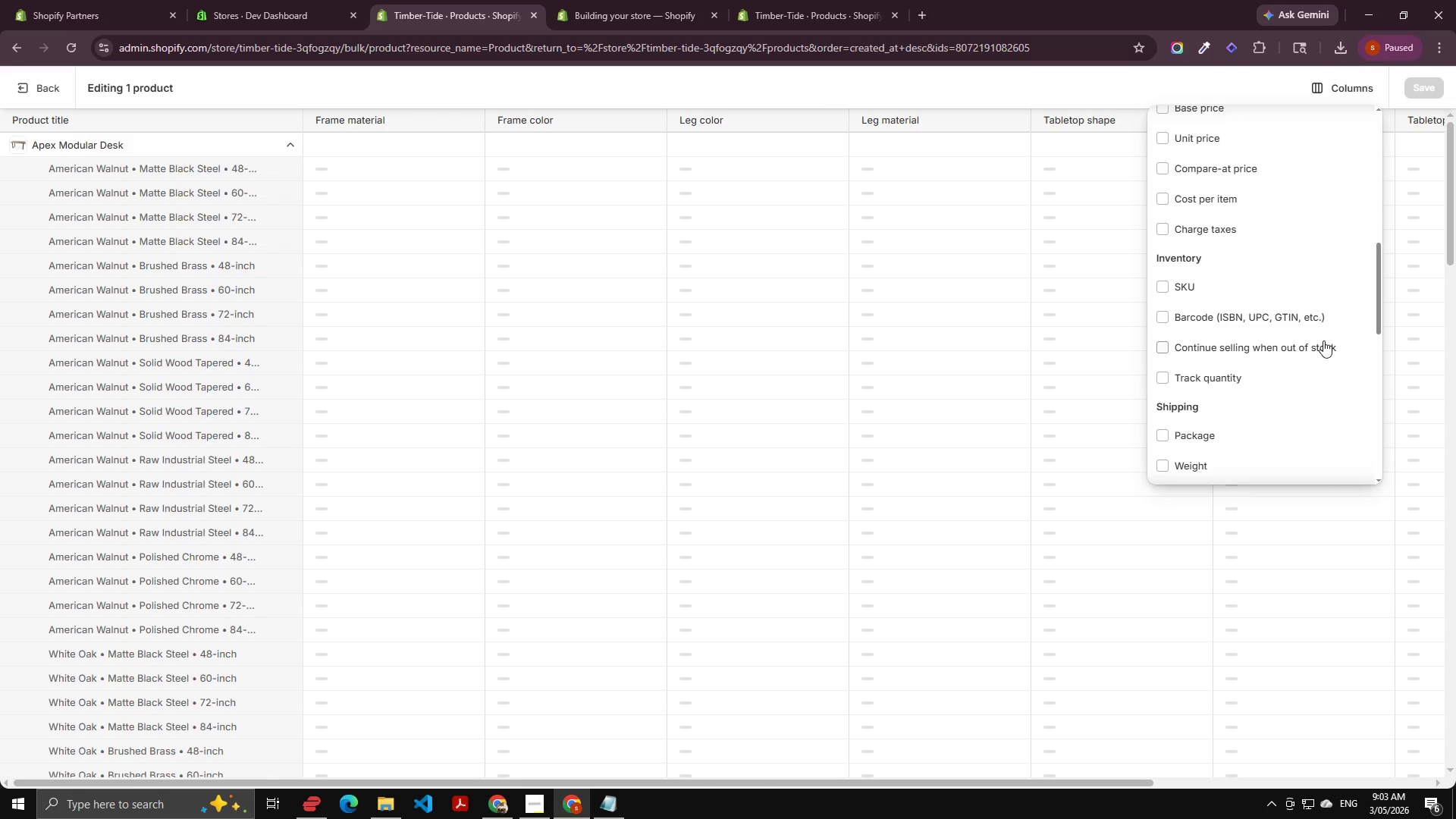 
left_click([1301, 345])
 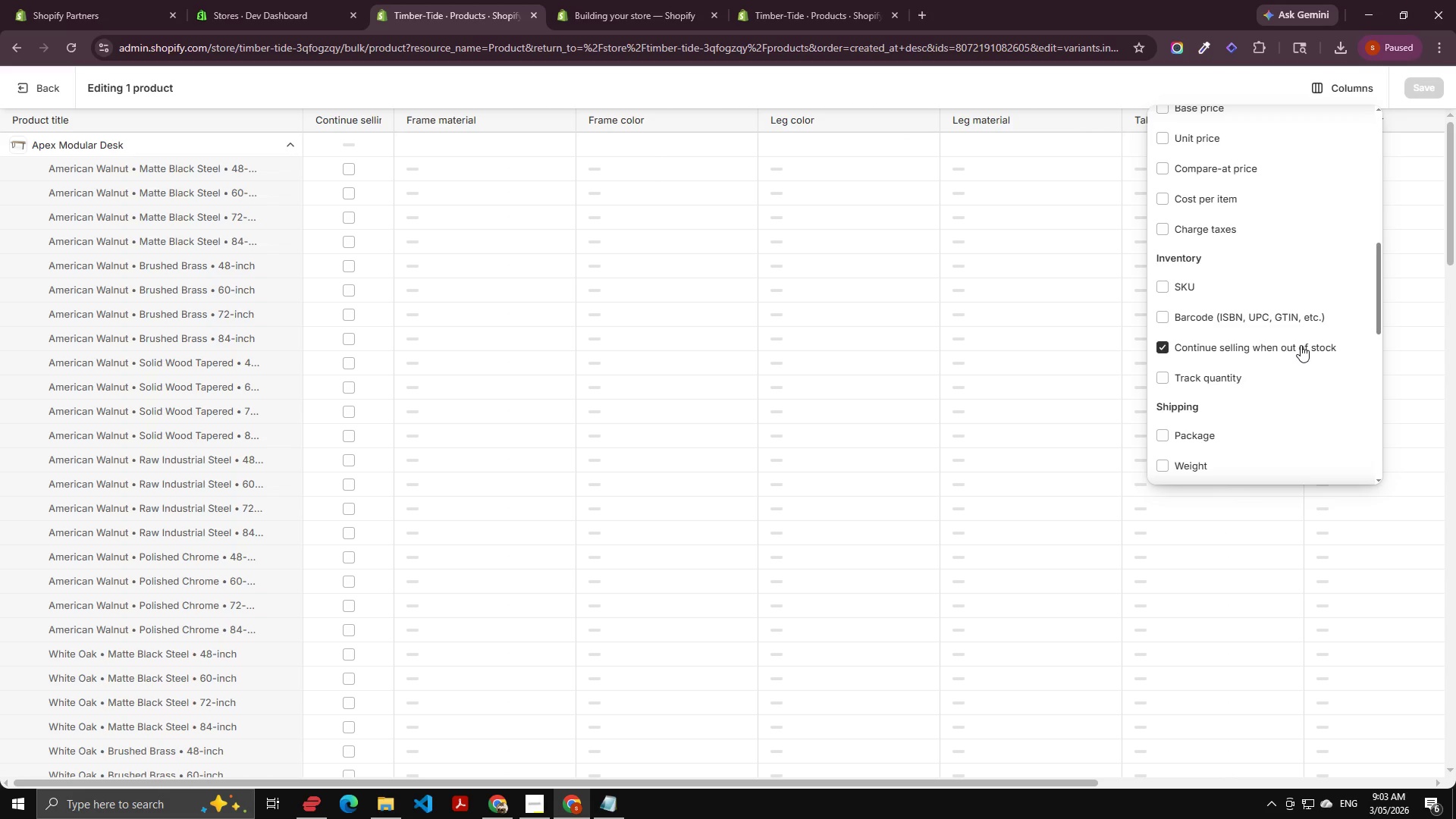 
left_click([1301, 345])
 